 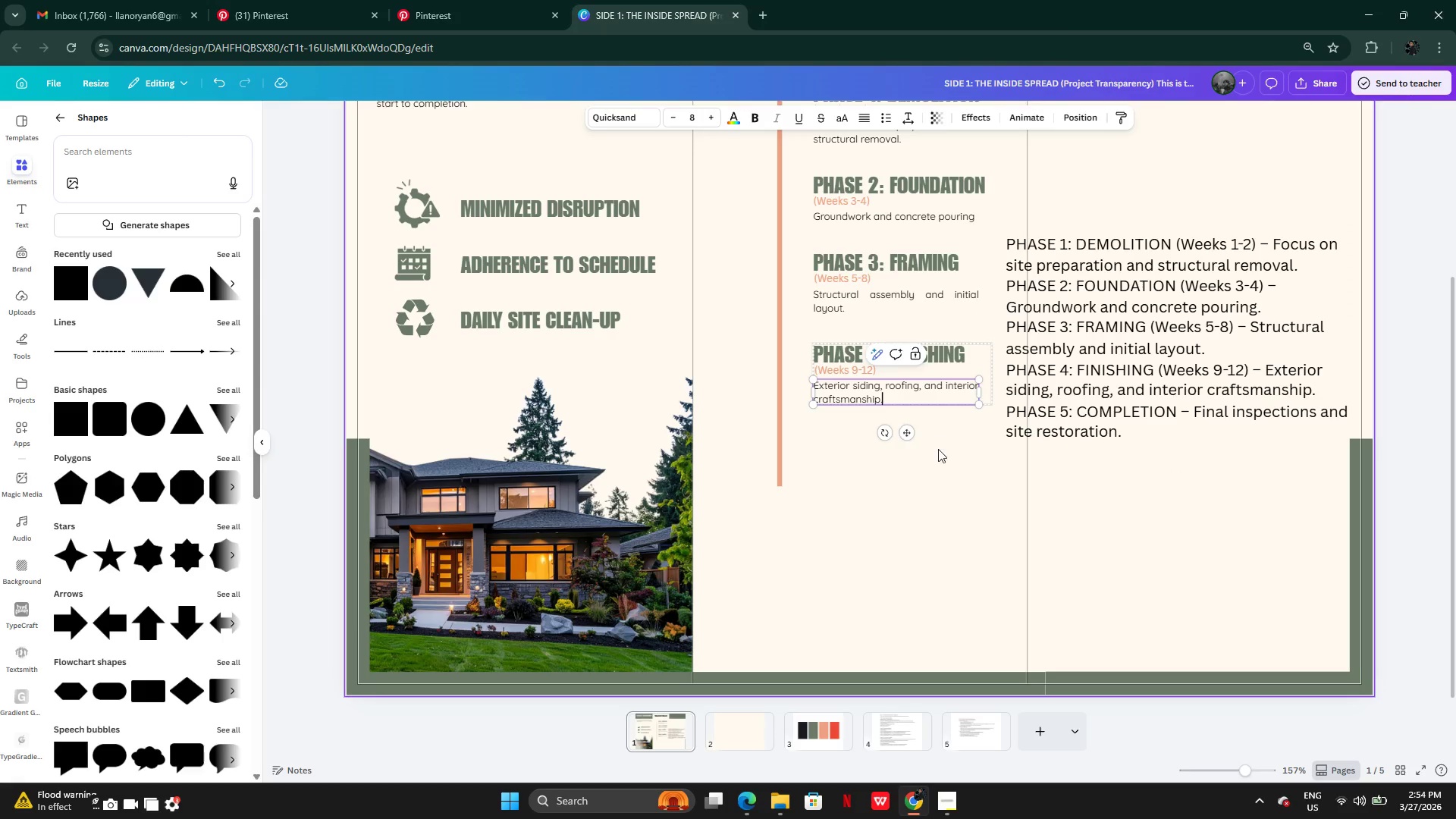 
left_click([949, 486])
 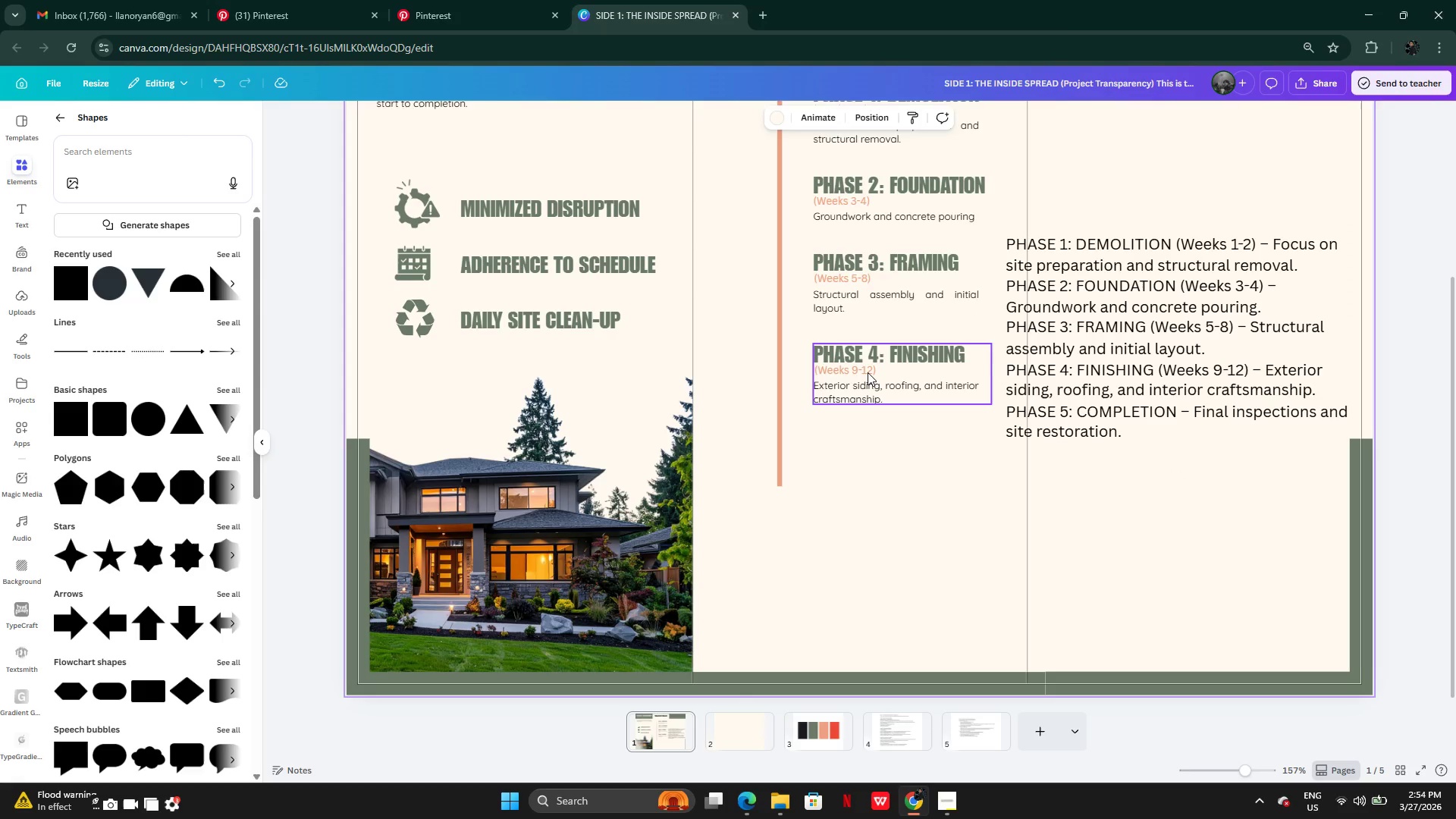 
hold_key(key=AltLeft, duration=0.34)
left_click_drag(start_coordinate=[868, 367], to_coordinate=[868, 395])
 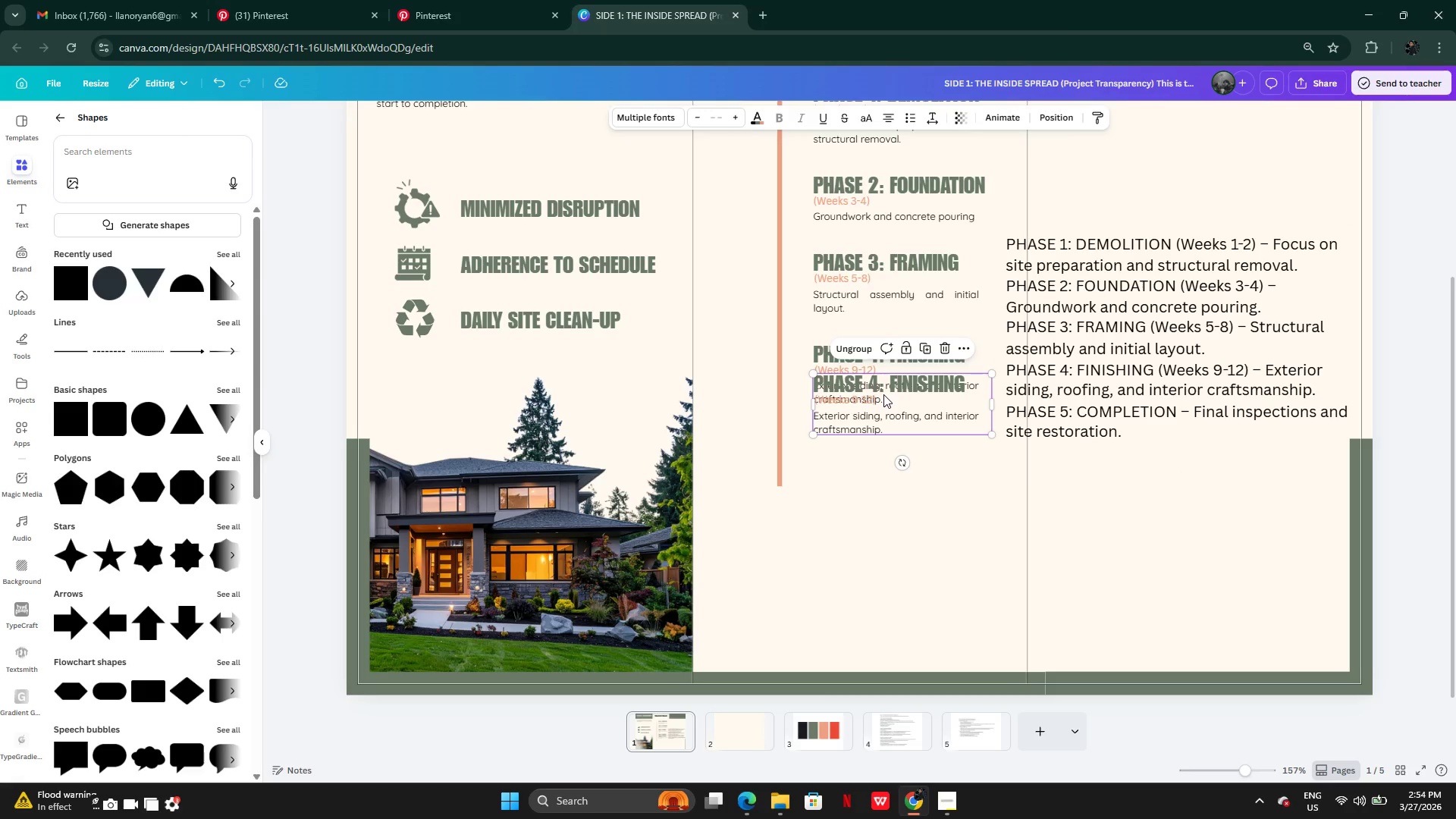 
left_click_drag(start_coordinate=[883, 394], to_coordinate=[883, 455])
 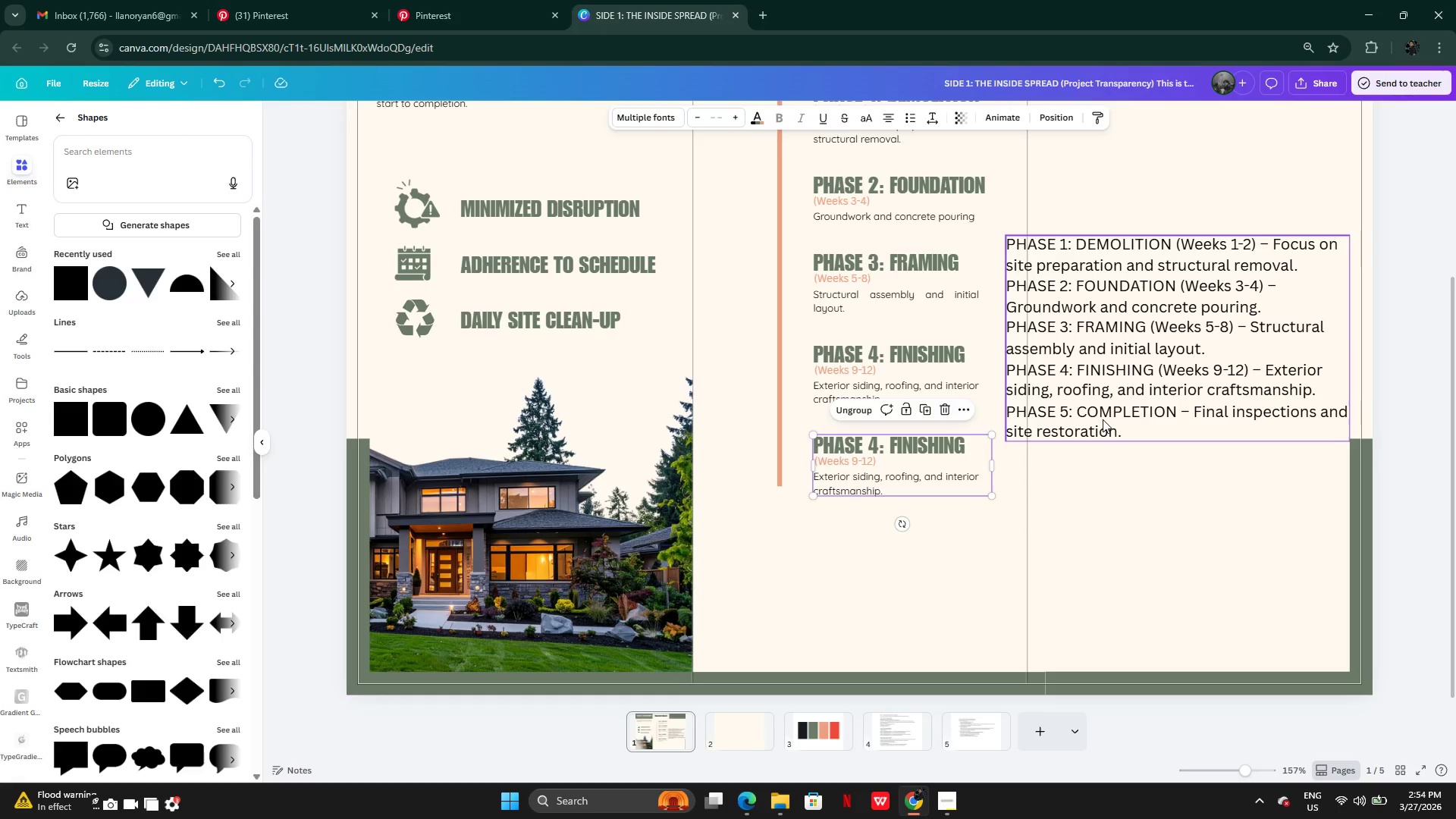 
double_click([1103, 419])
 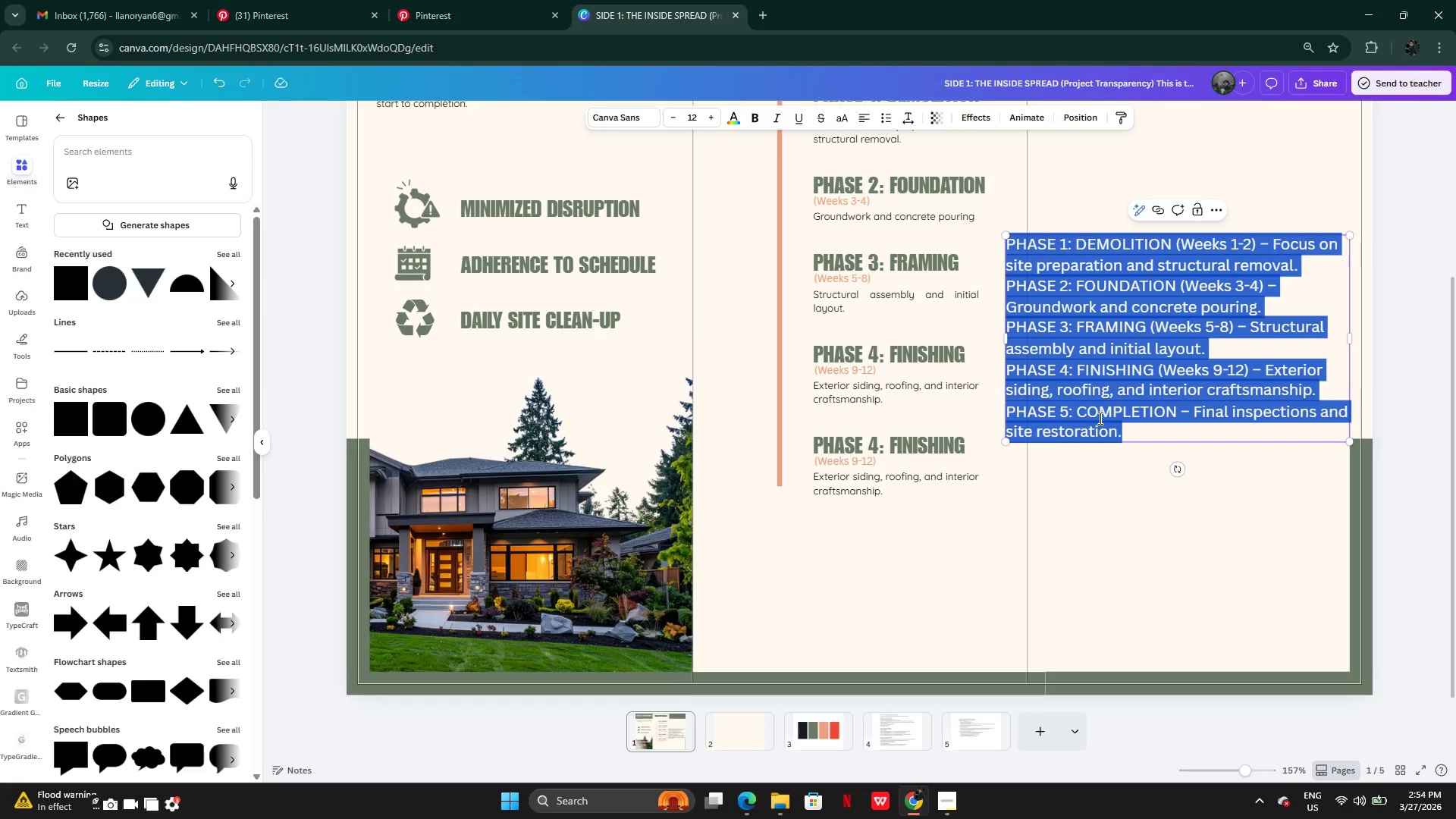 
left_click([1099, 418])
 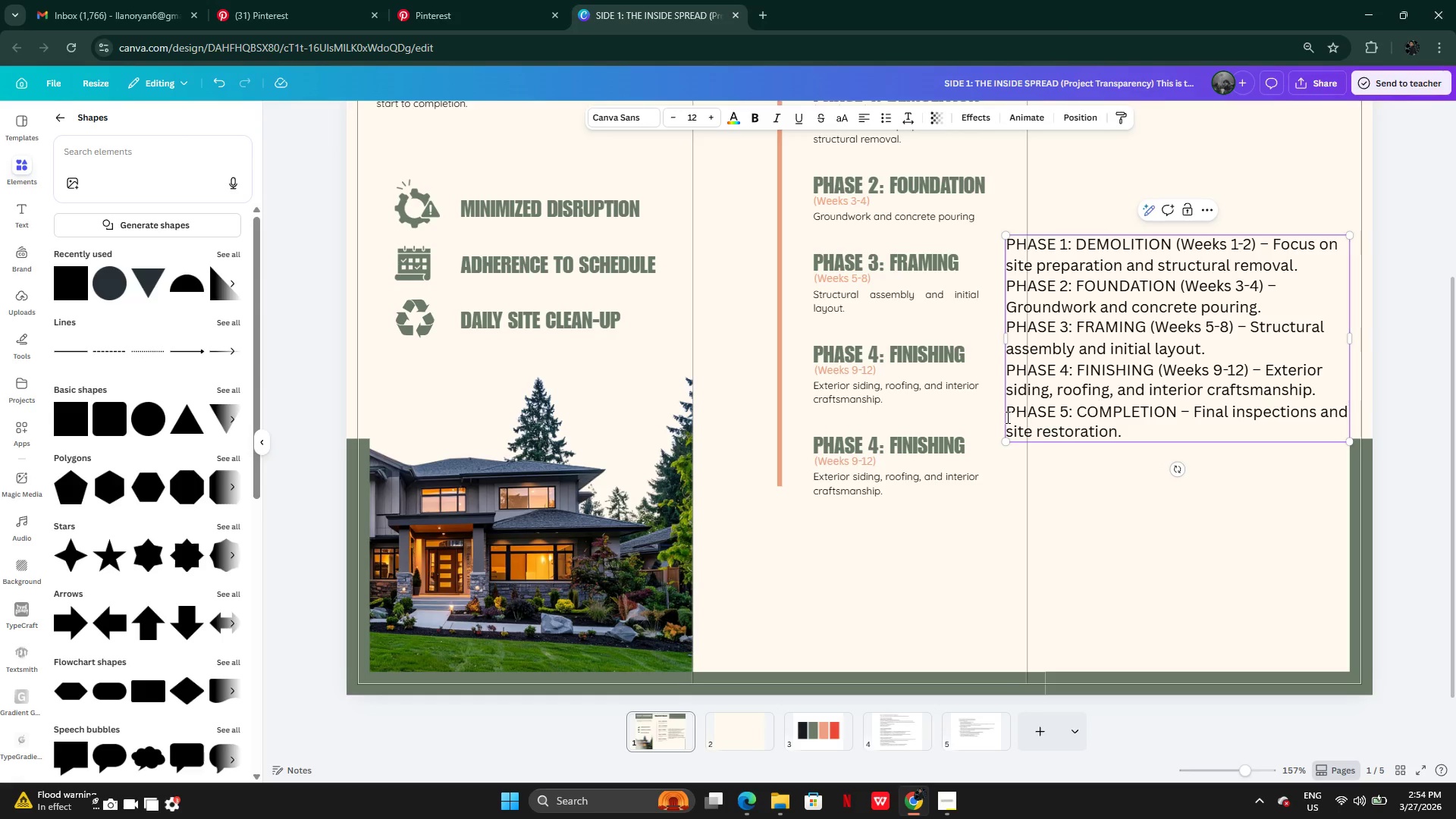 
left_click_drag(start_coordinate=[1006, 417], to_coordinate=[1181, 407])
 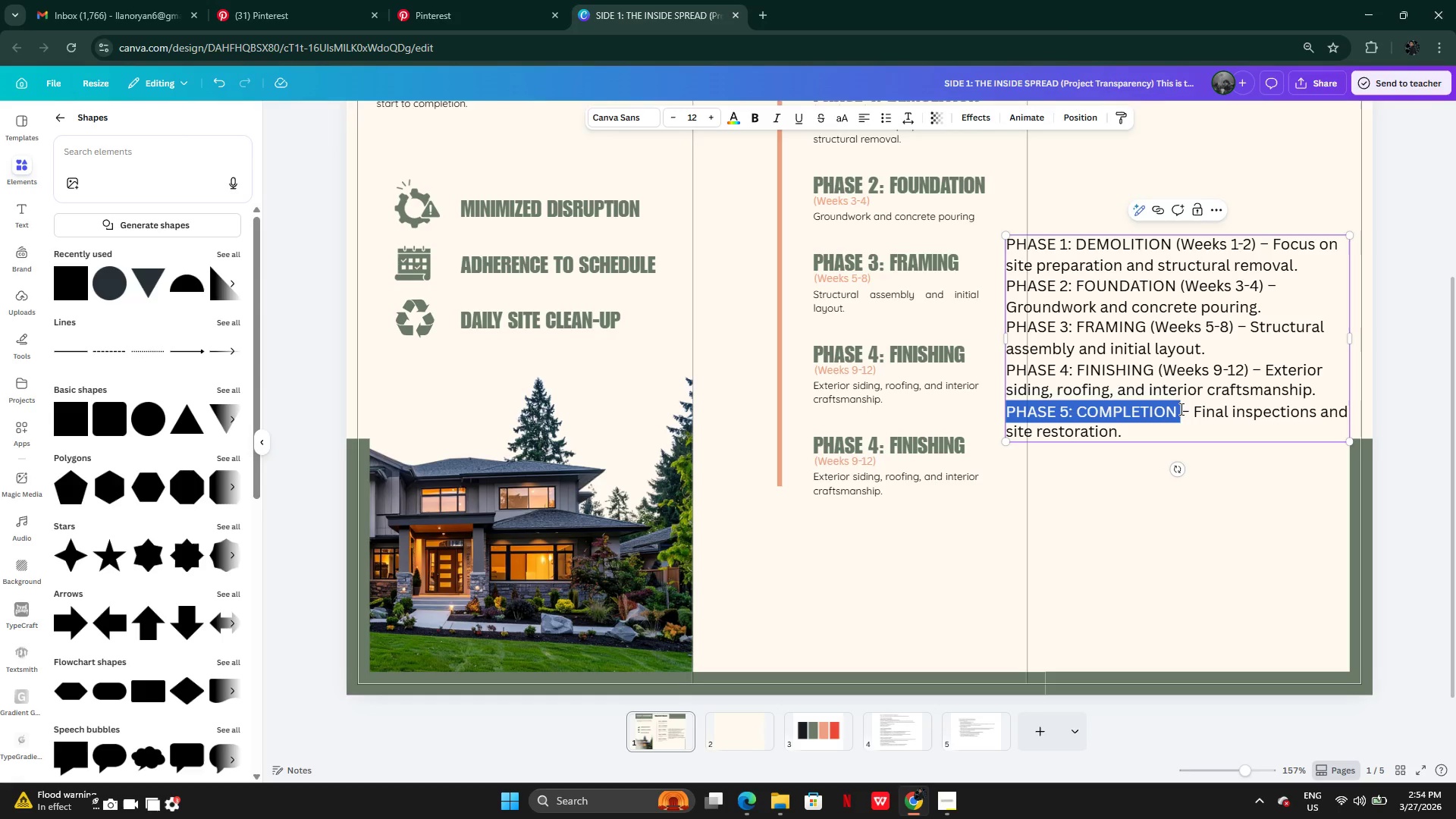 
key(Control+C)
 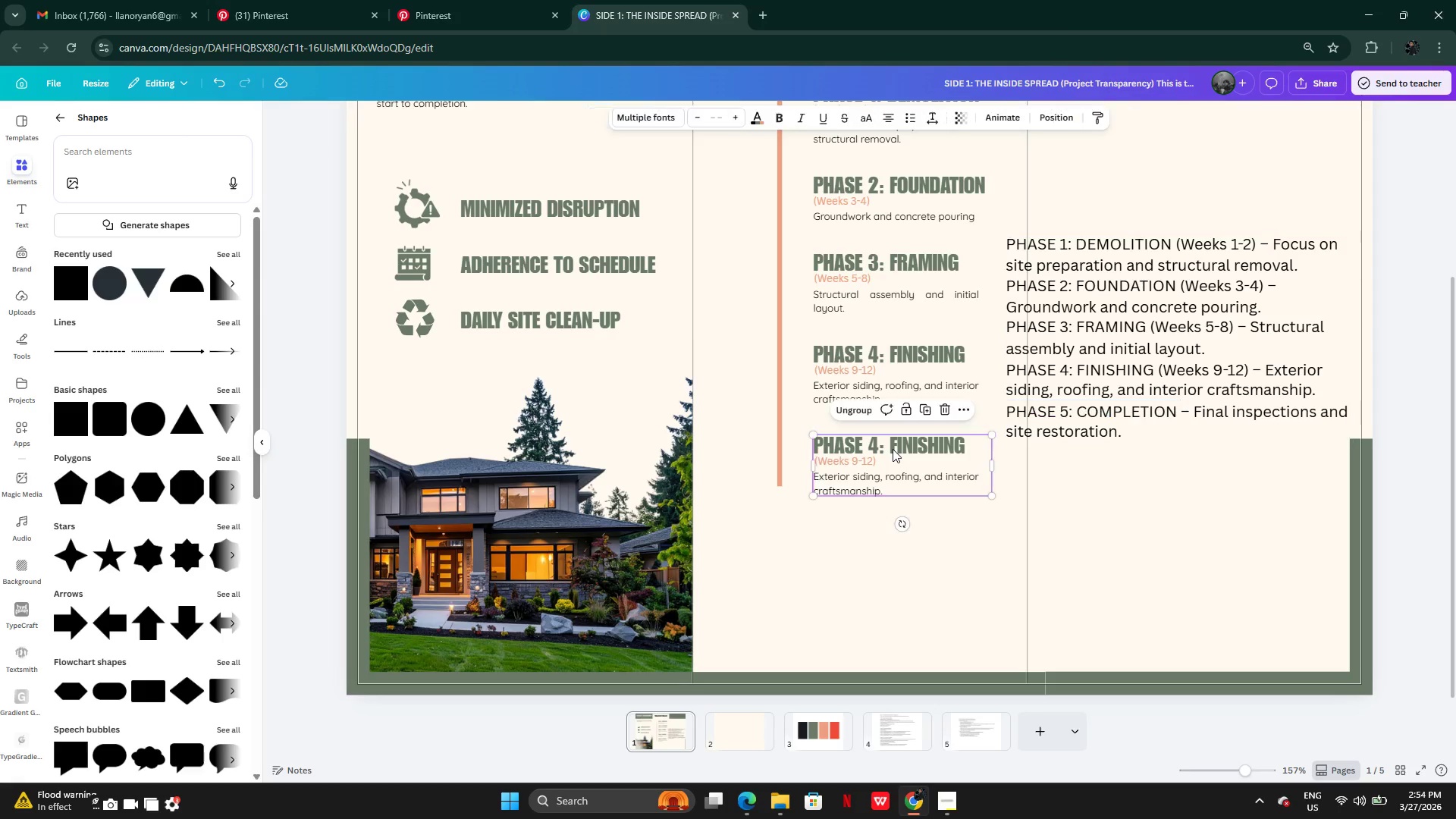 
double_click([892, 449])
 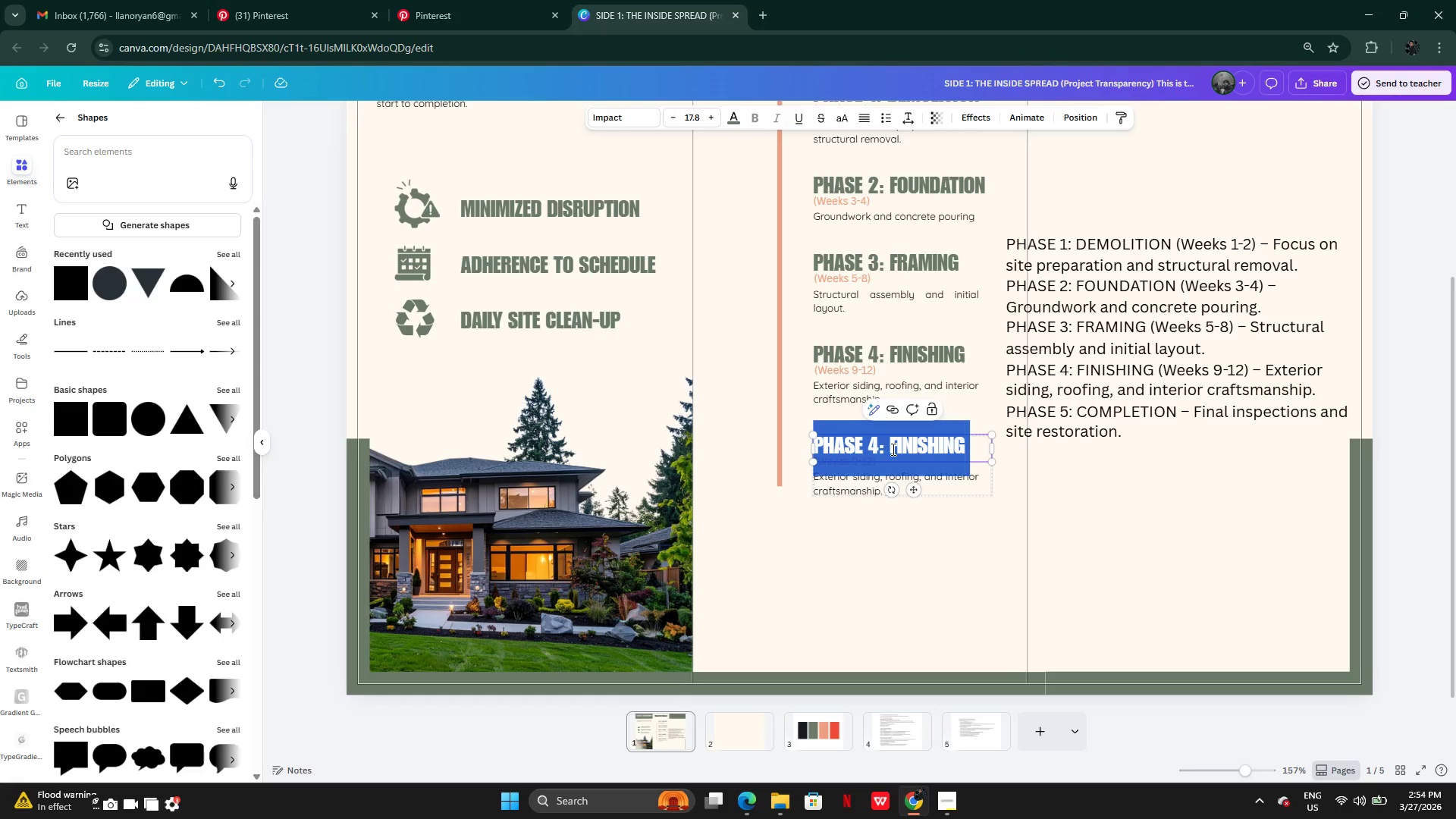 
key(Control+V)
 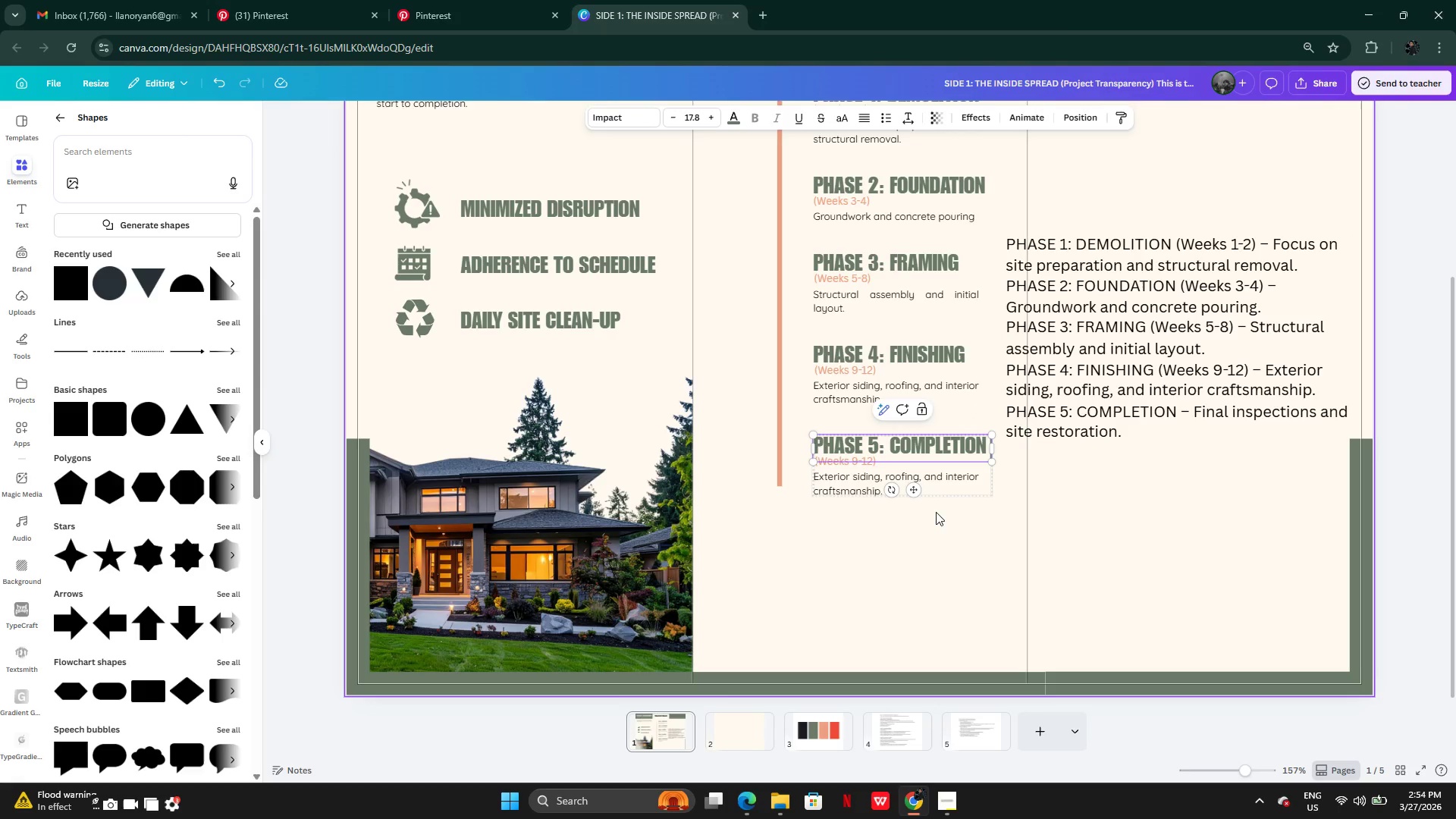 
left_click([937, 514])
 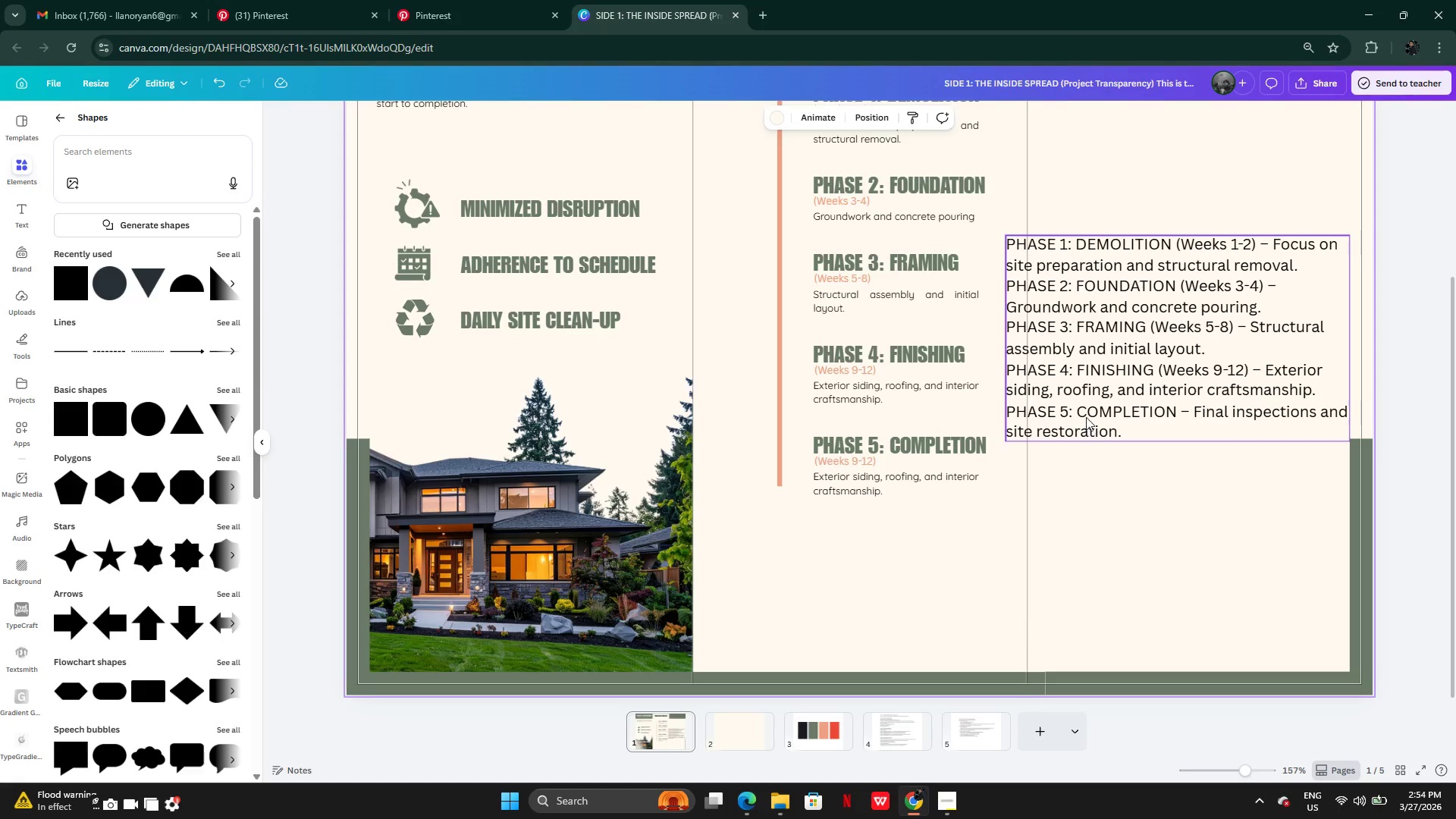 
wait(5.23)
 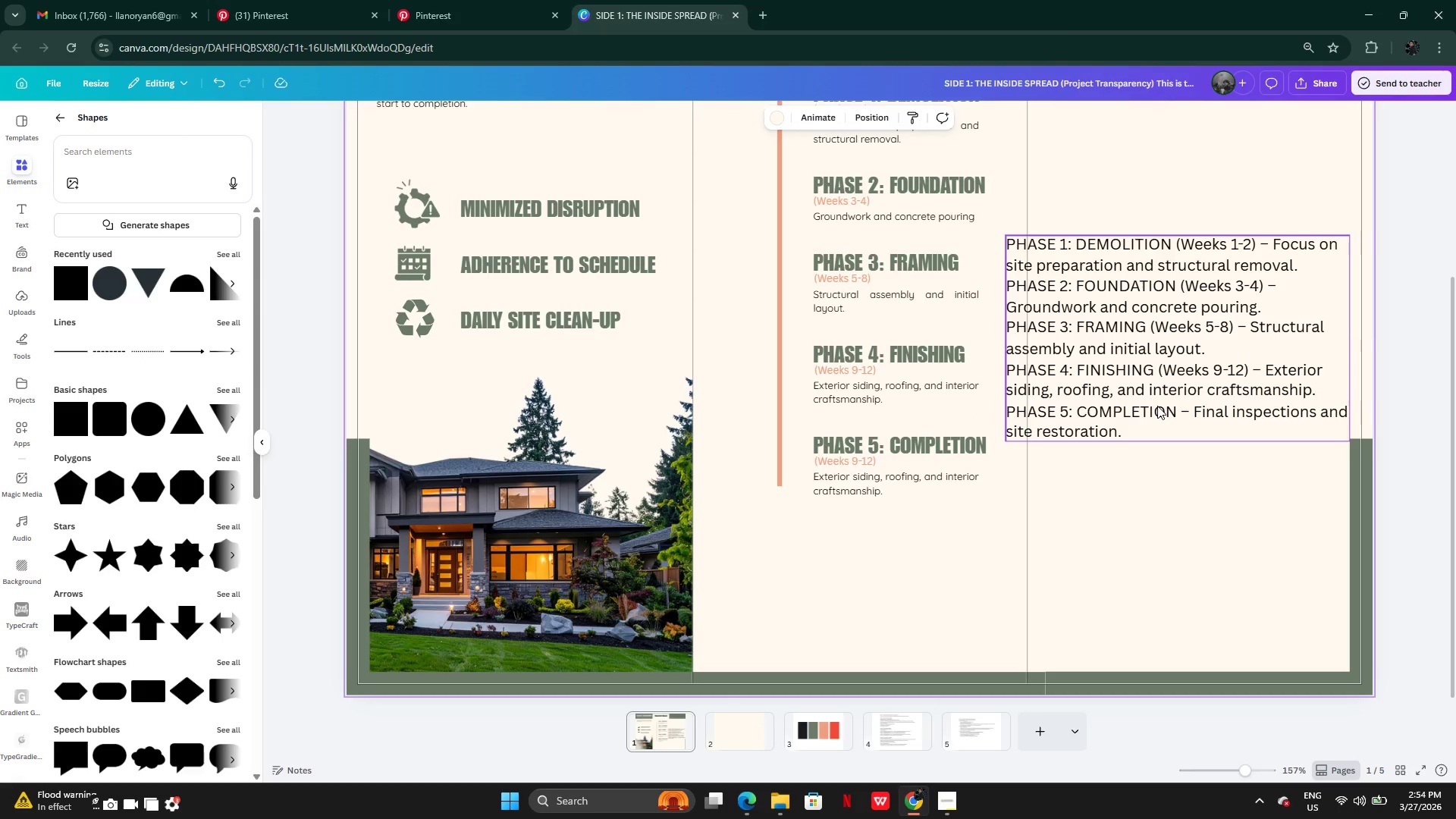 
double_click([1192, 411])
 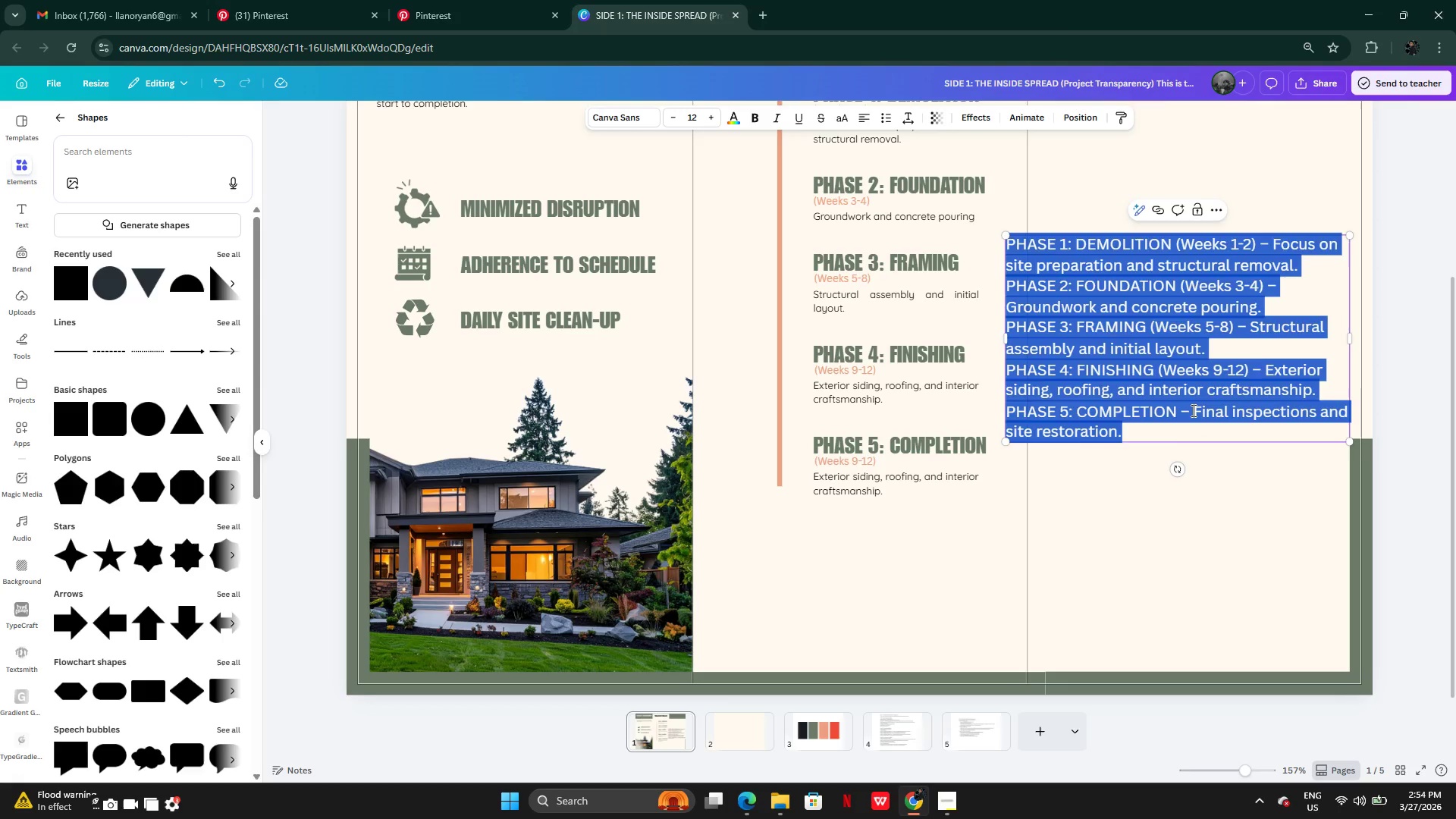 
triple_click([1192, 410])
 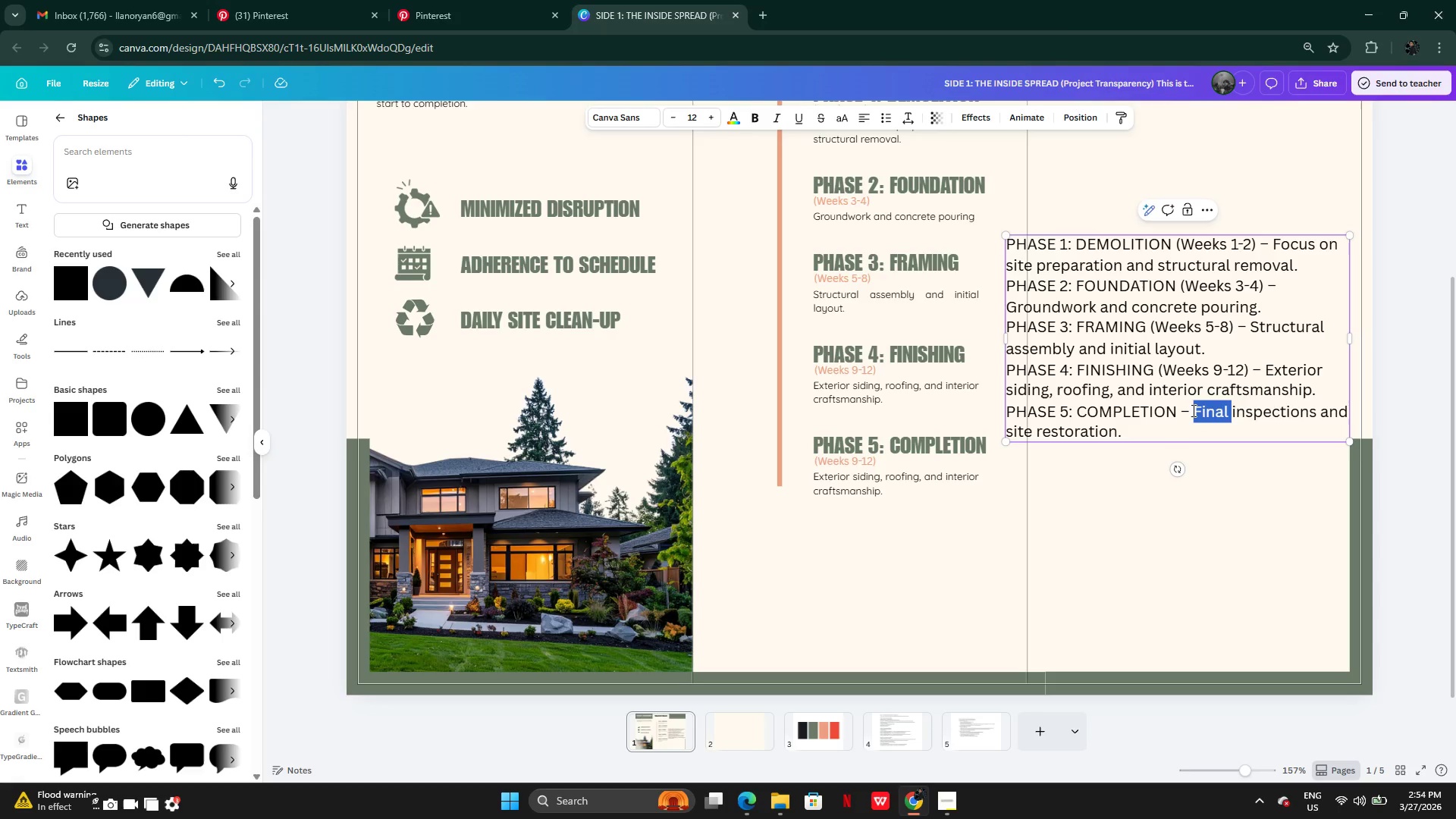 
left_click_drag(start_coordinate=[1192, 410], to_coordinate=[1192, 435])
 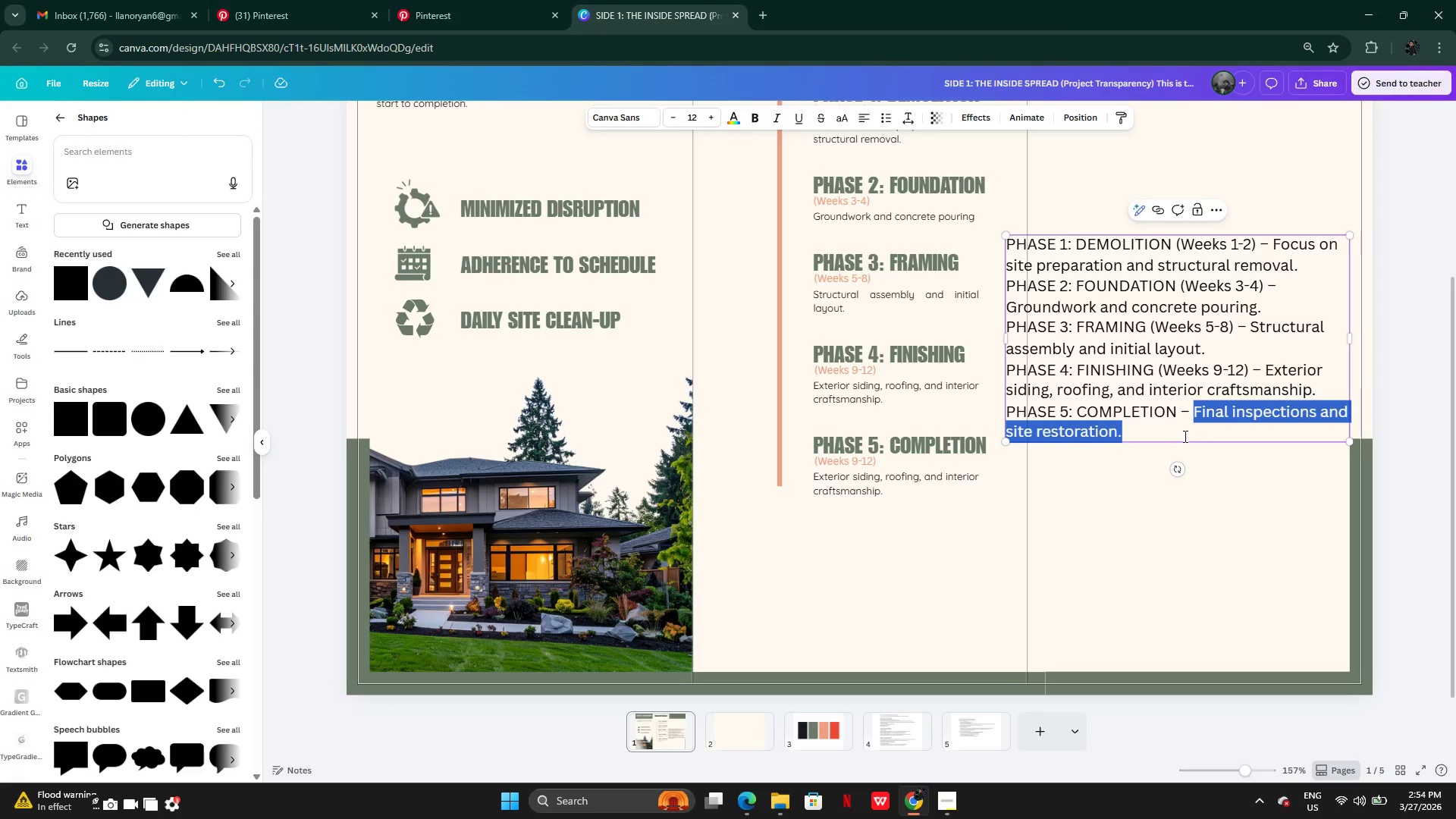 
key(Control+C)
 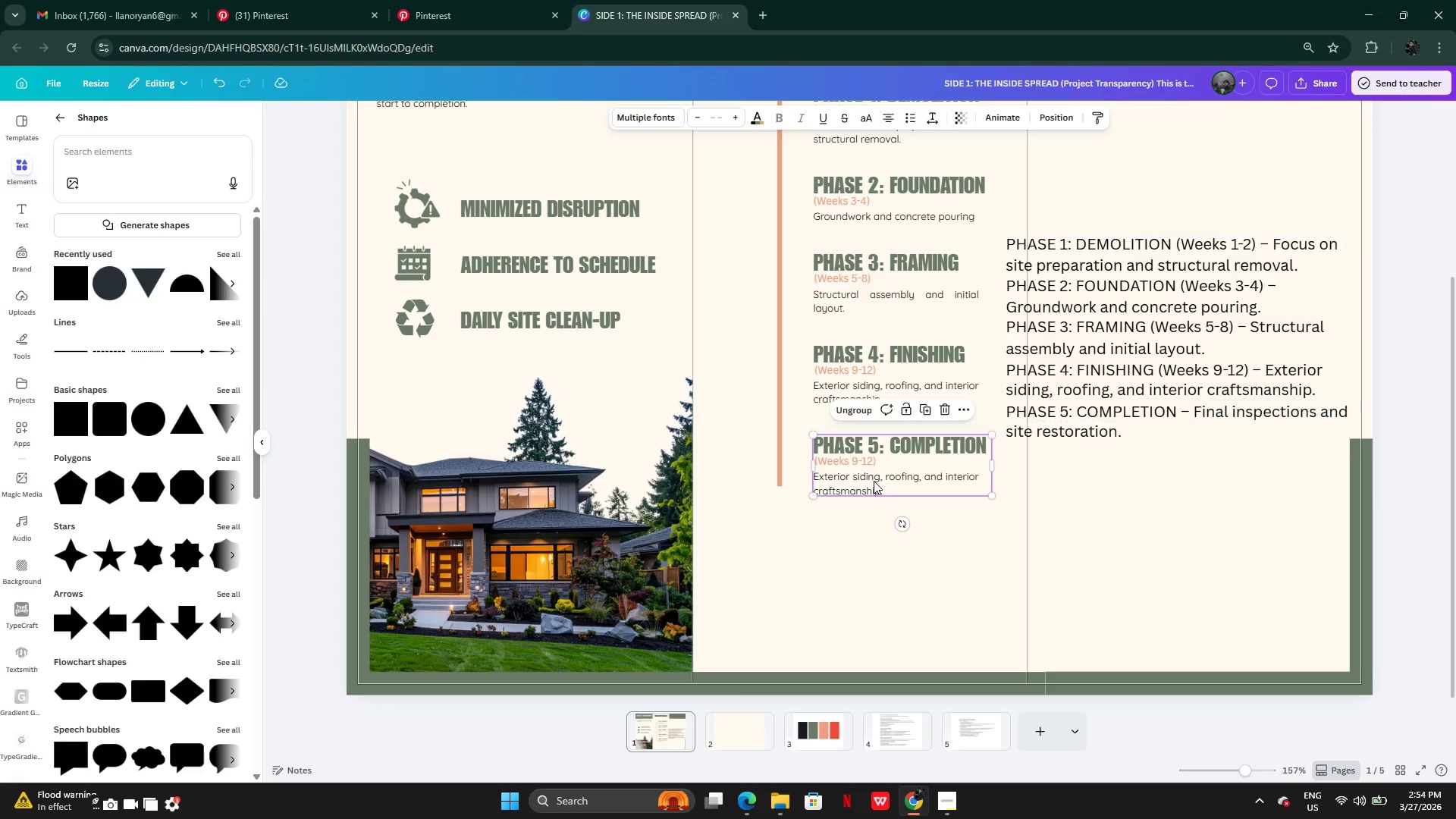 
double_click([874, 481])
 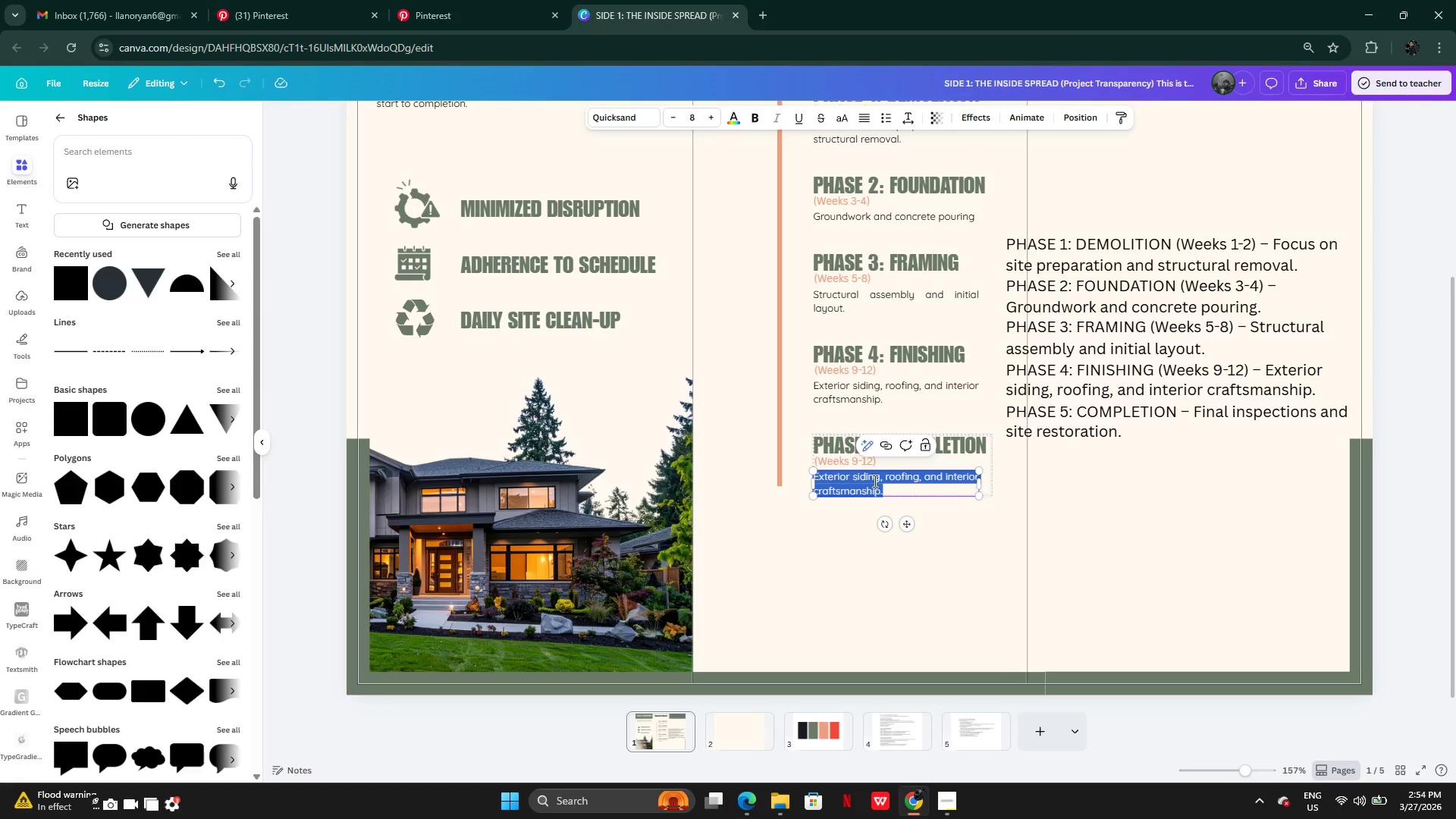 
key(Control+V)
 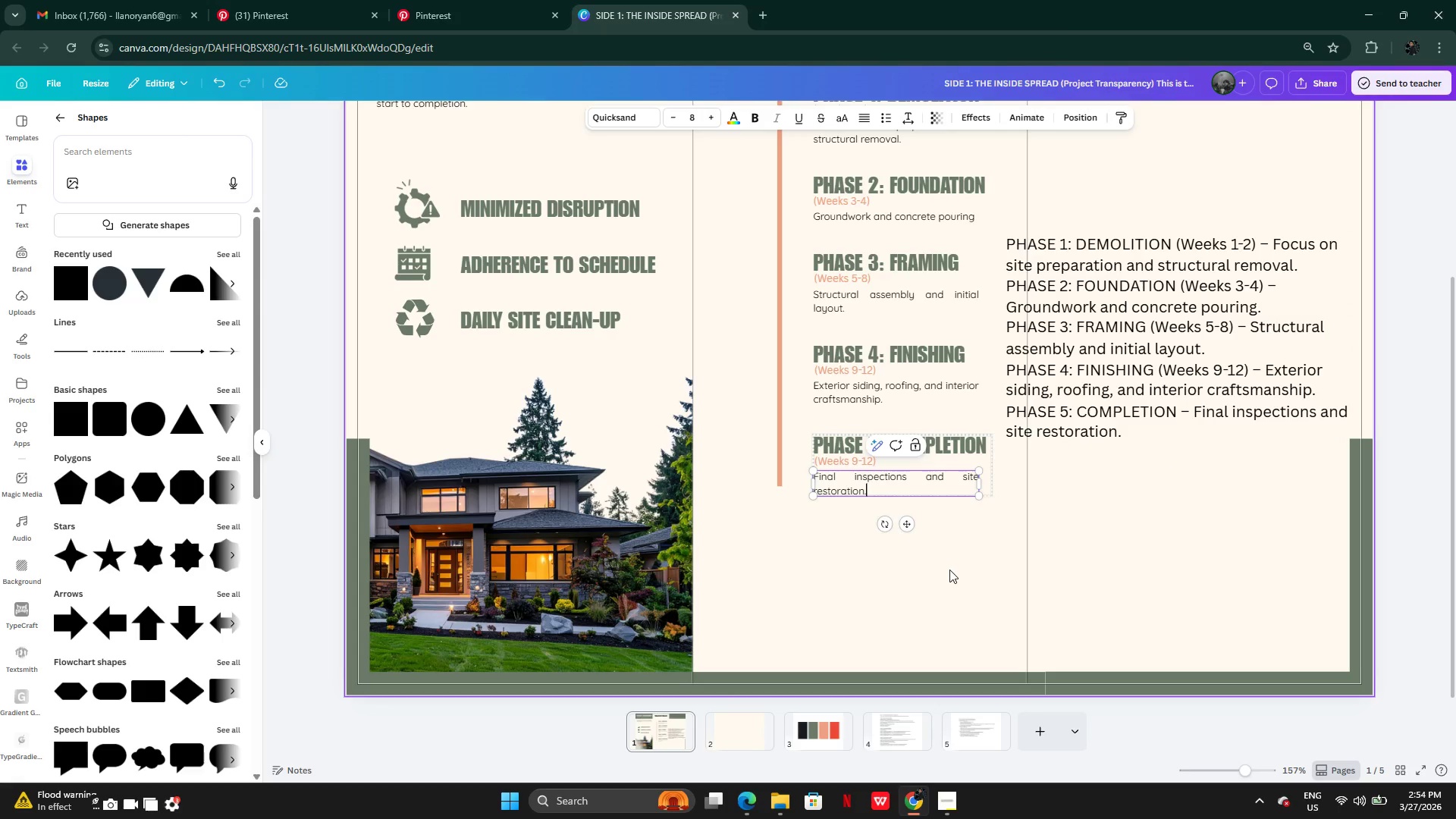 
left_click([949, 570])
 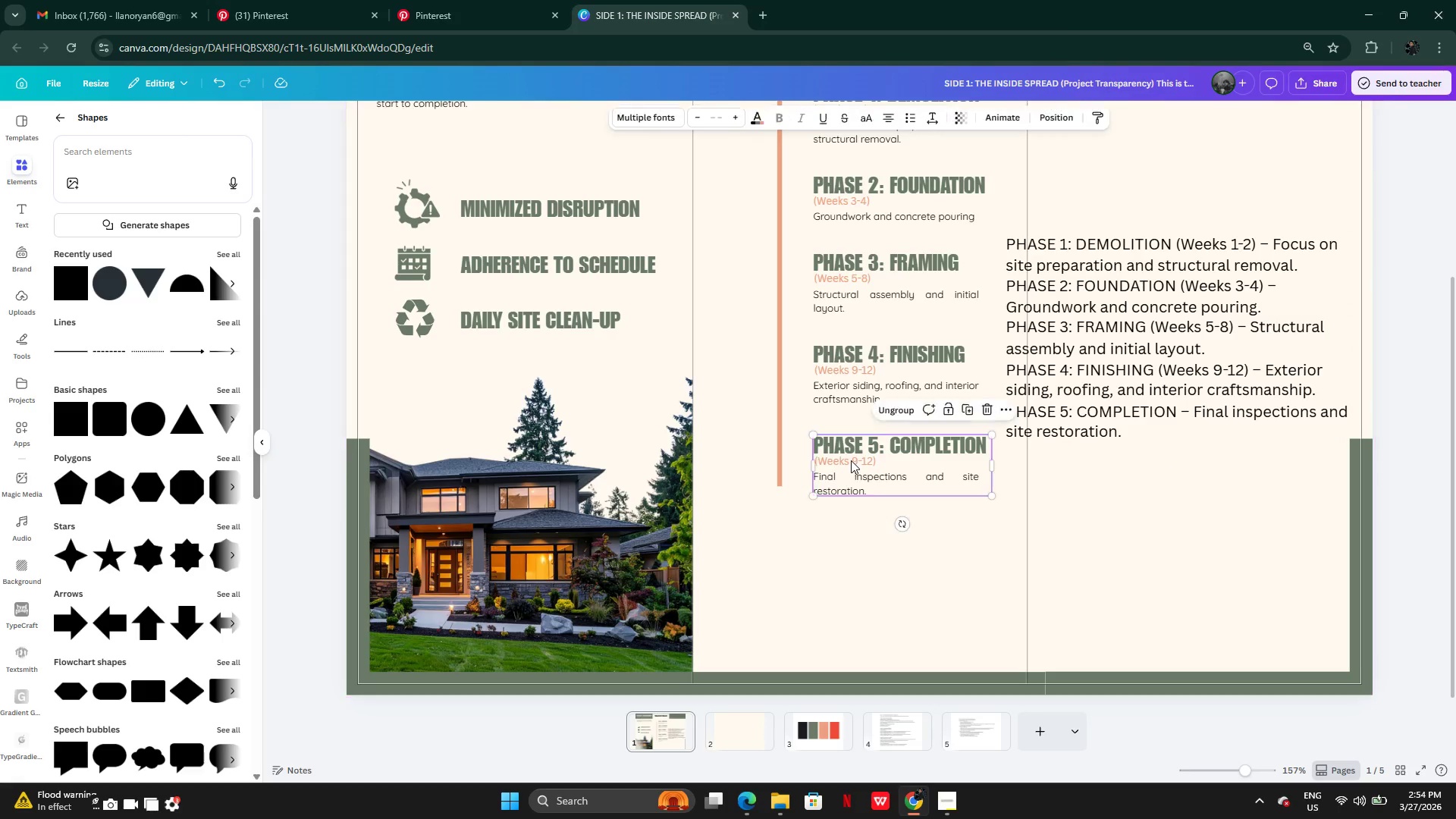 
double_click([851, 460])
 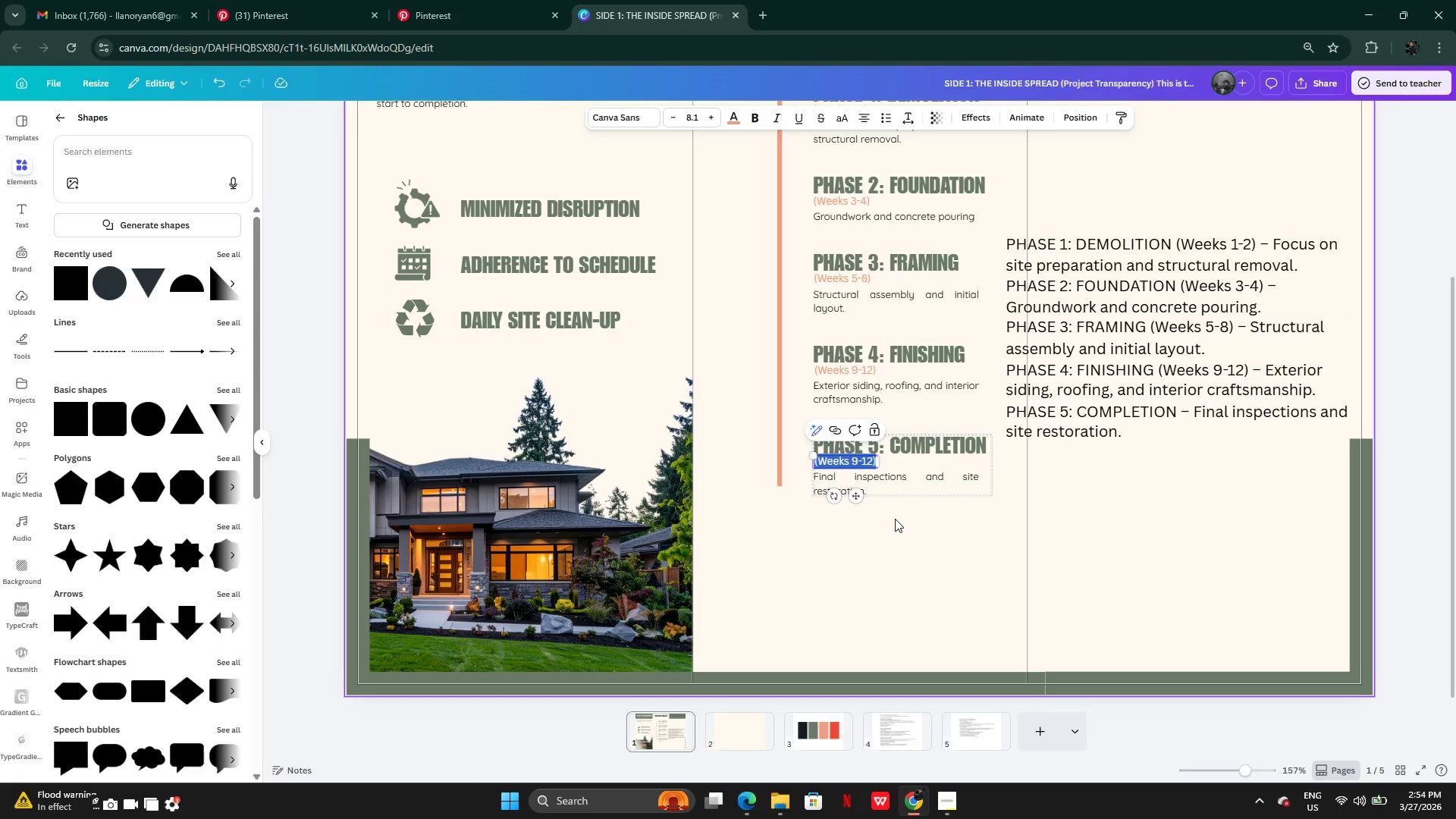 
left_click([896, 519])
 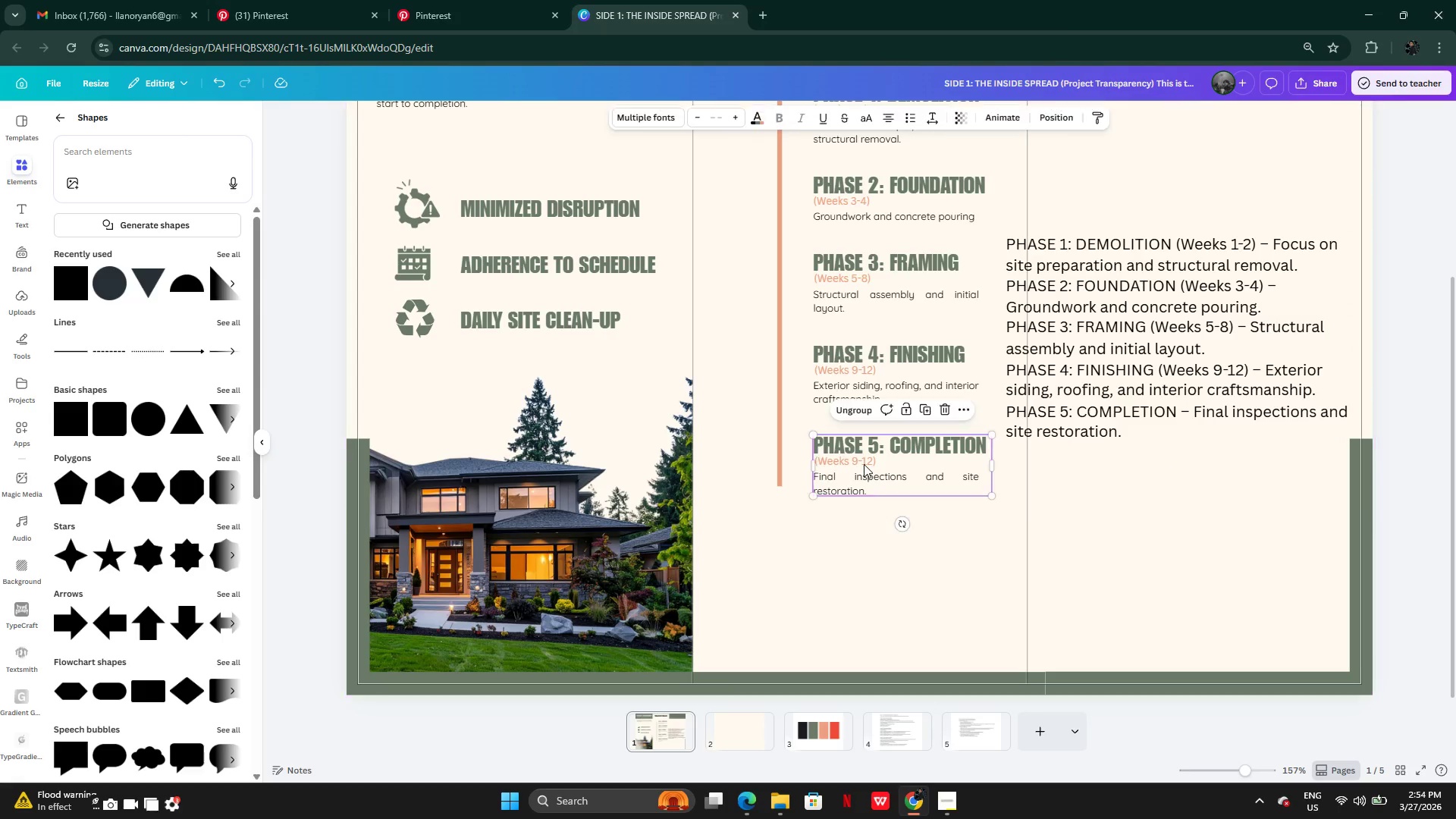 
double_click([864, 464])
 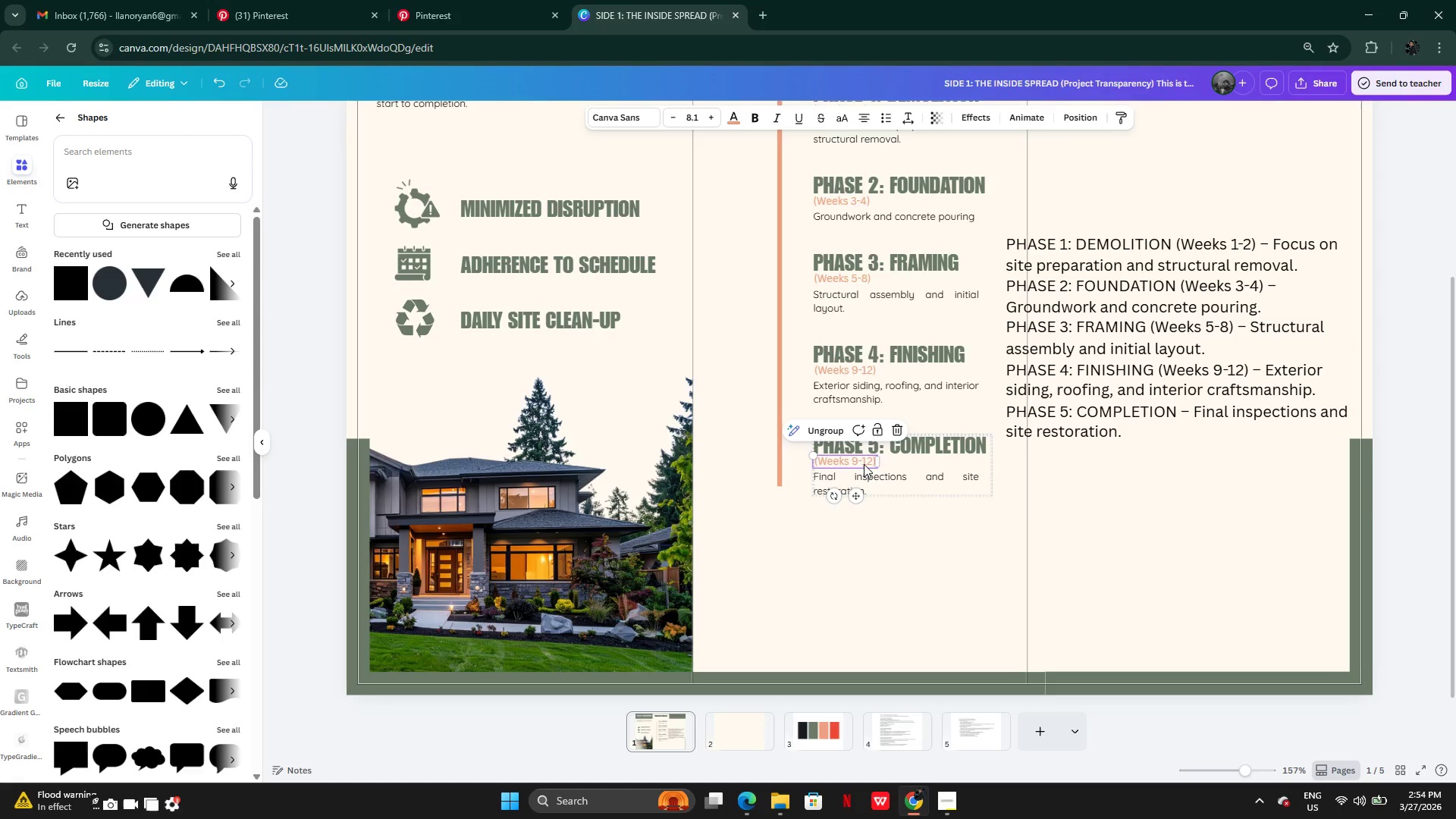 
key(Backspace)
 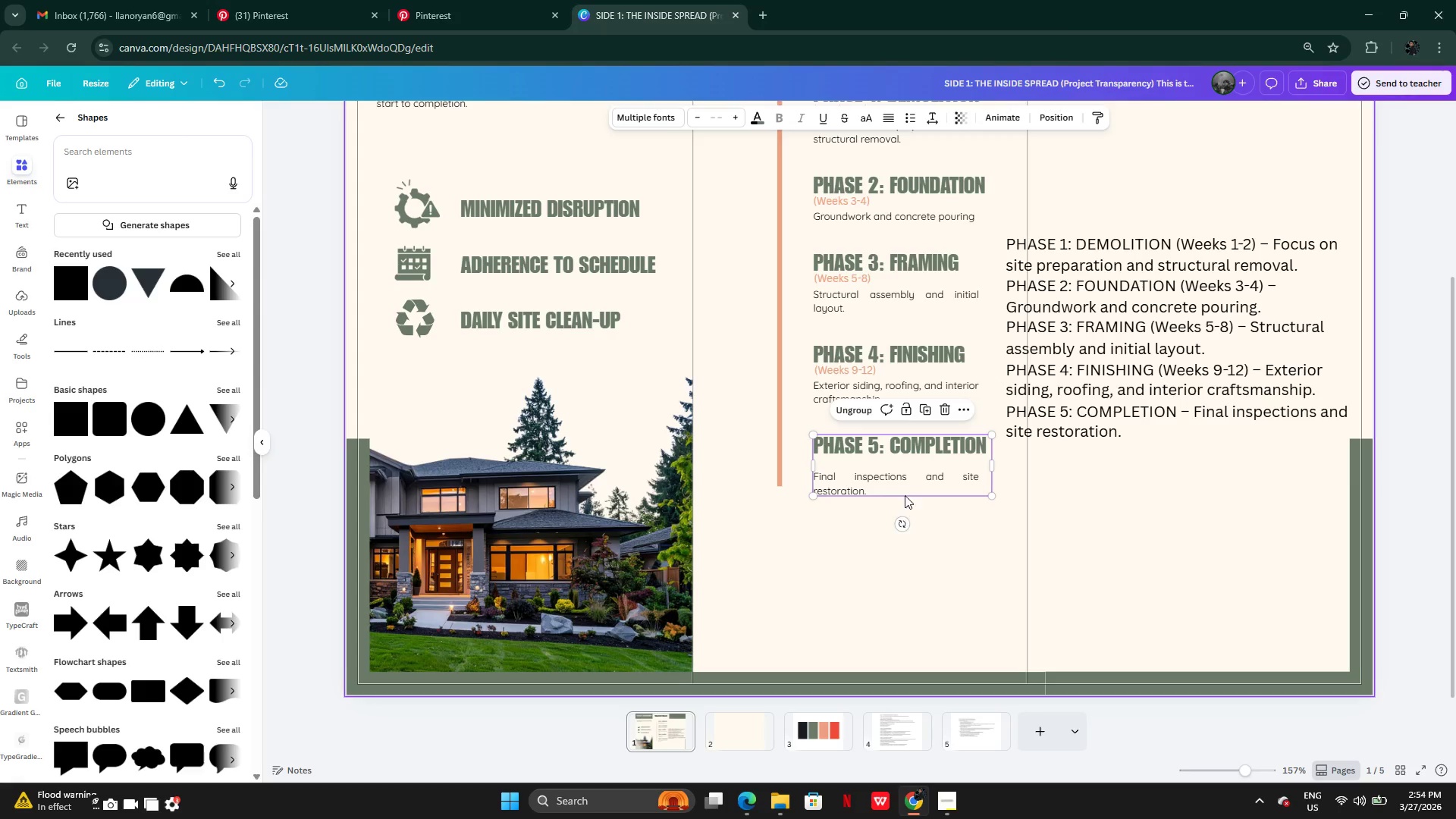 
left_click([903, 480])
 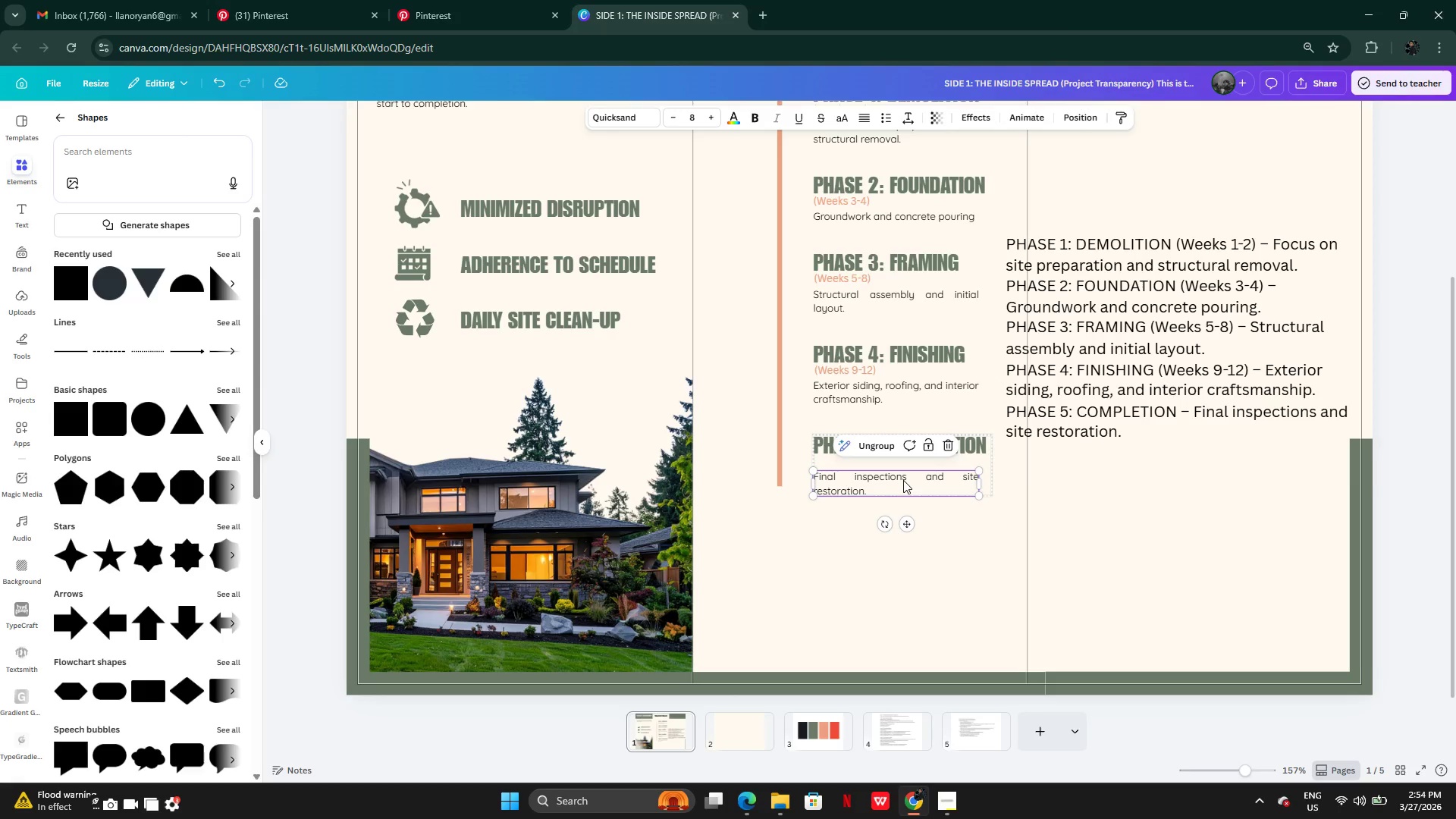 
left_click_drag(start_coordinate=[903, 480], to_coordinate=[900, 470])
 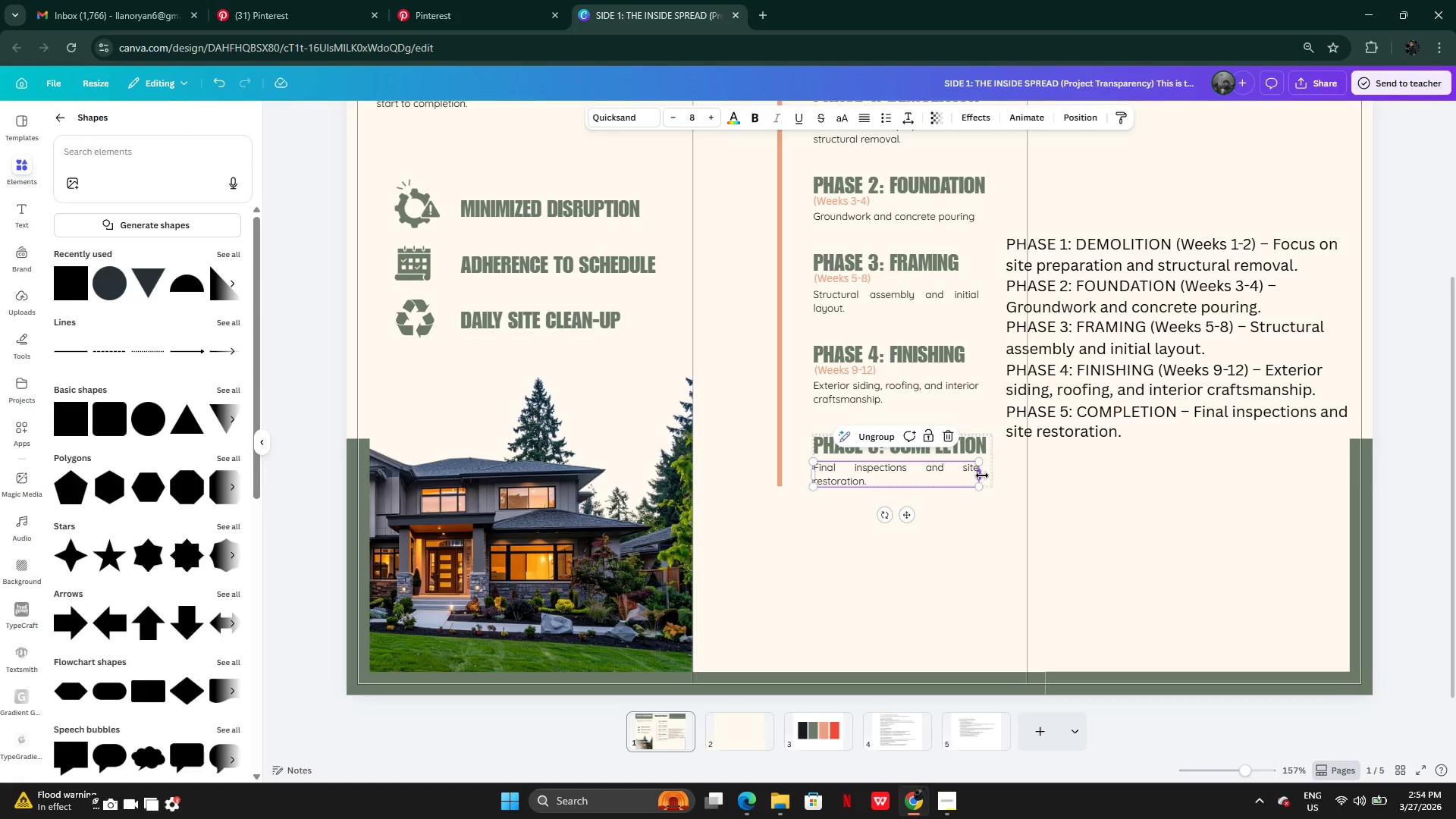 
left_click_drag(start_coordinate=[982, 475], to_coordinate=[990, 476])
 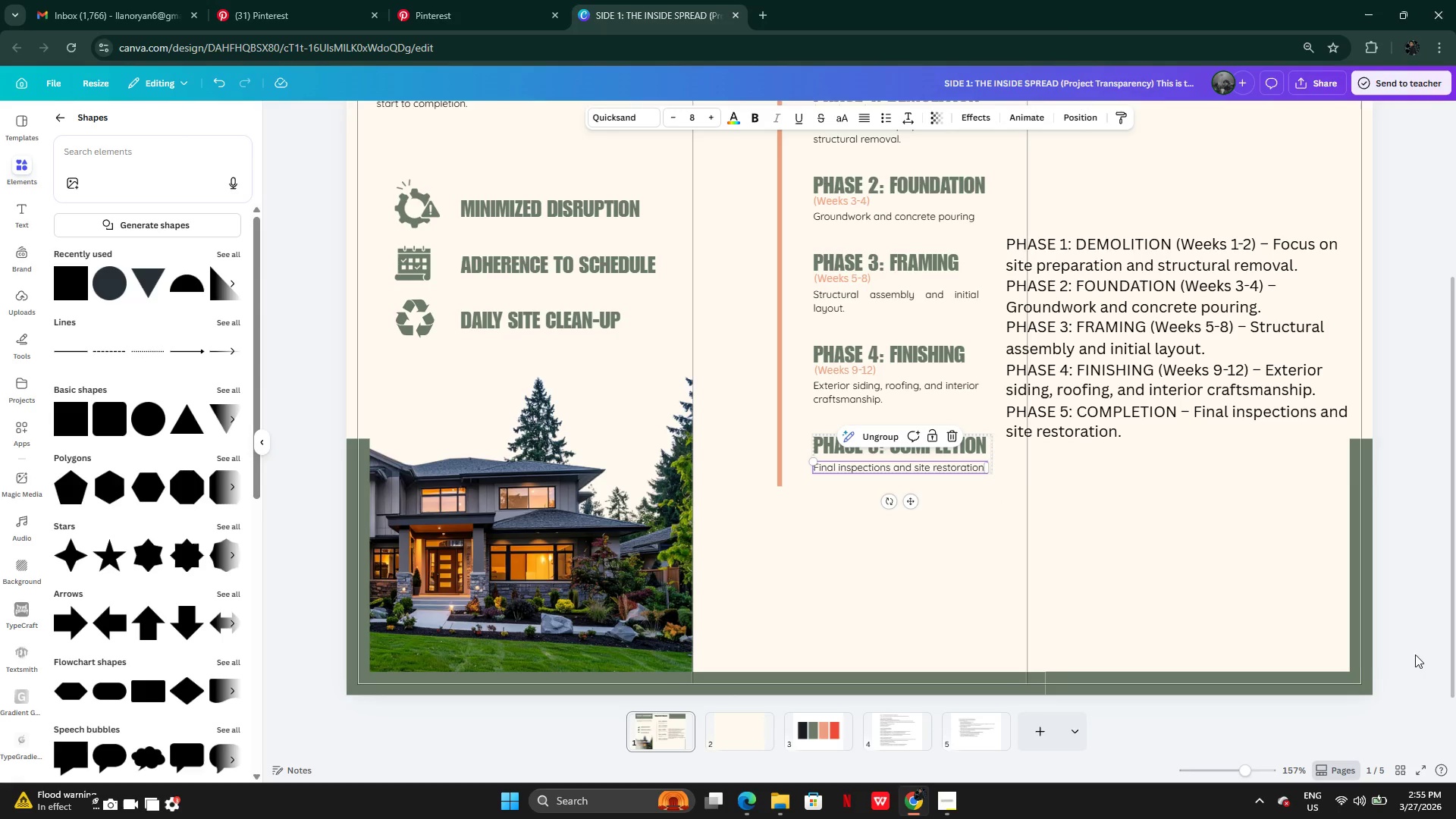 
left_click([1420, 654])
 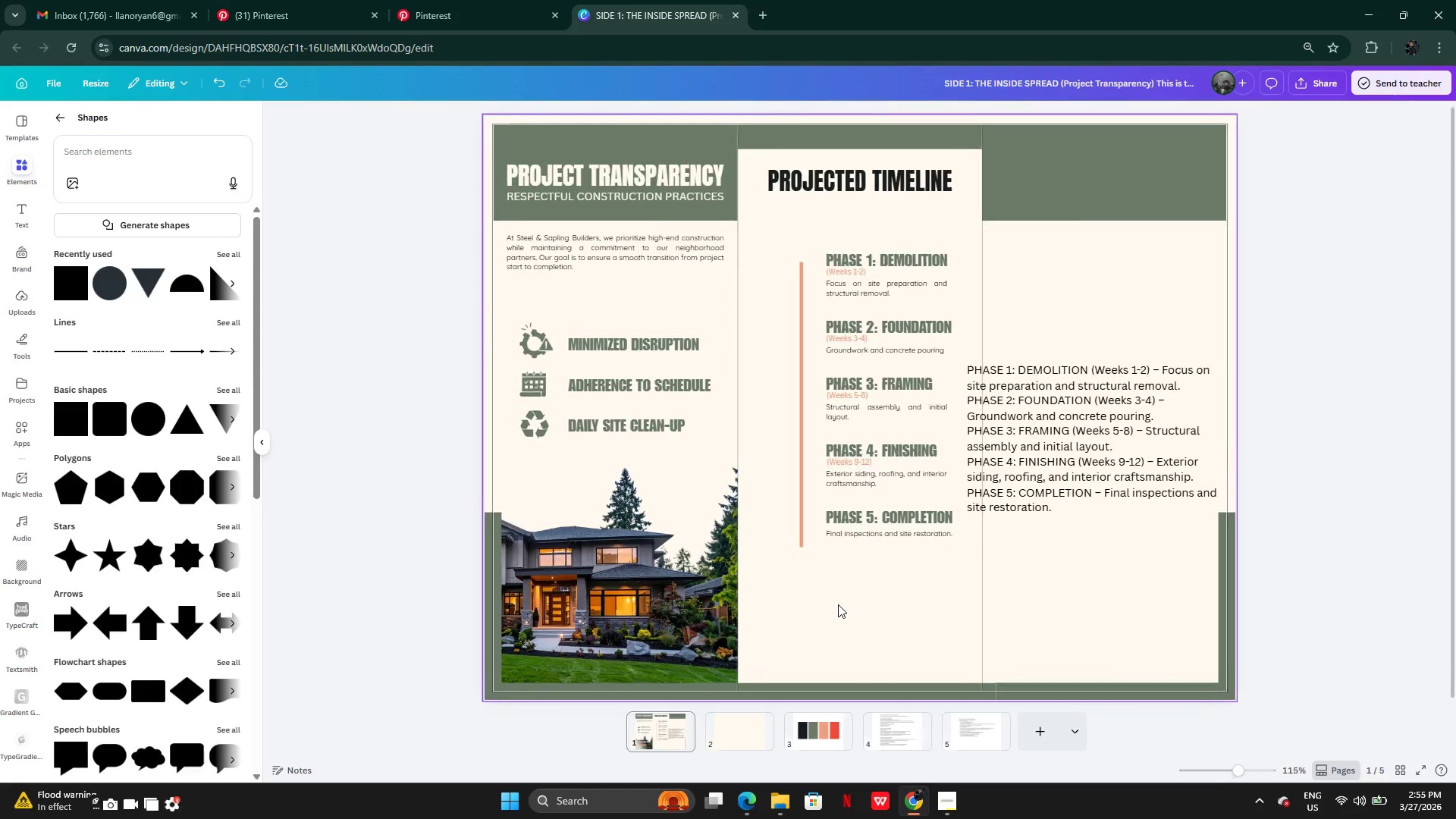 
wait(10.19)
 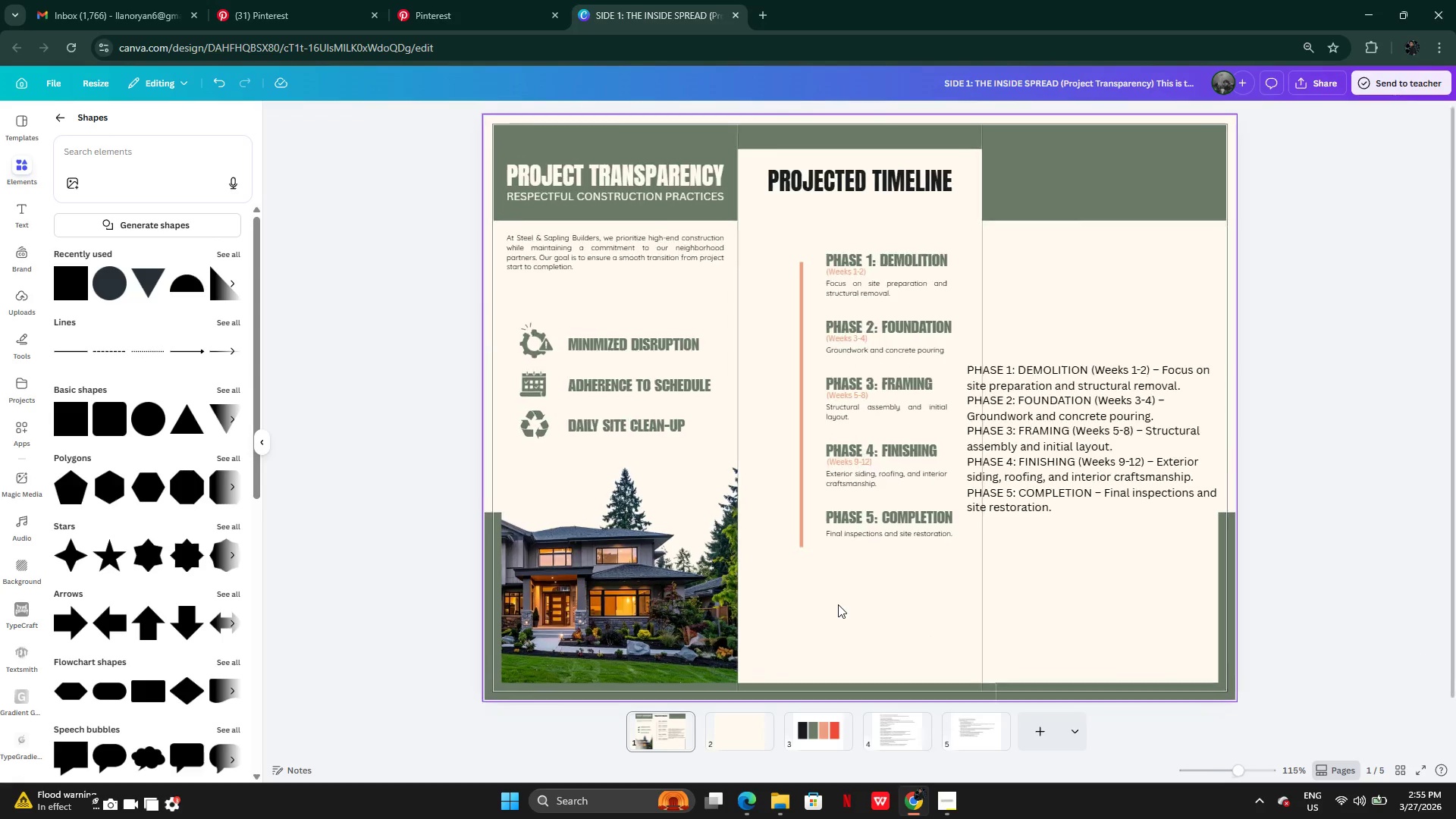 
left_click_drag(start_coordinate=[884, 198], to_coordinate=[919, 566])
 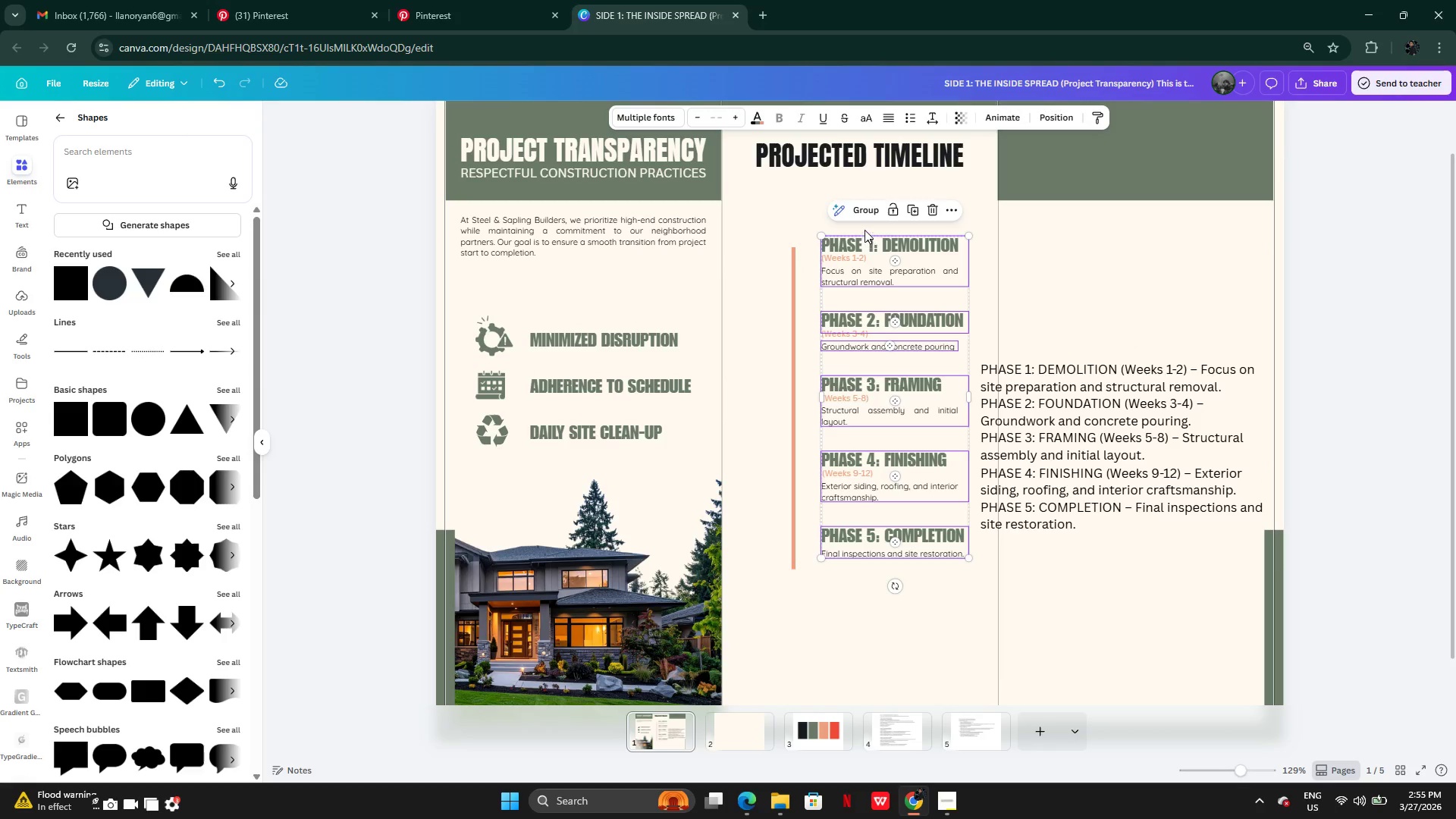 
left_click([863, 217])
 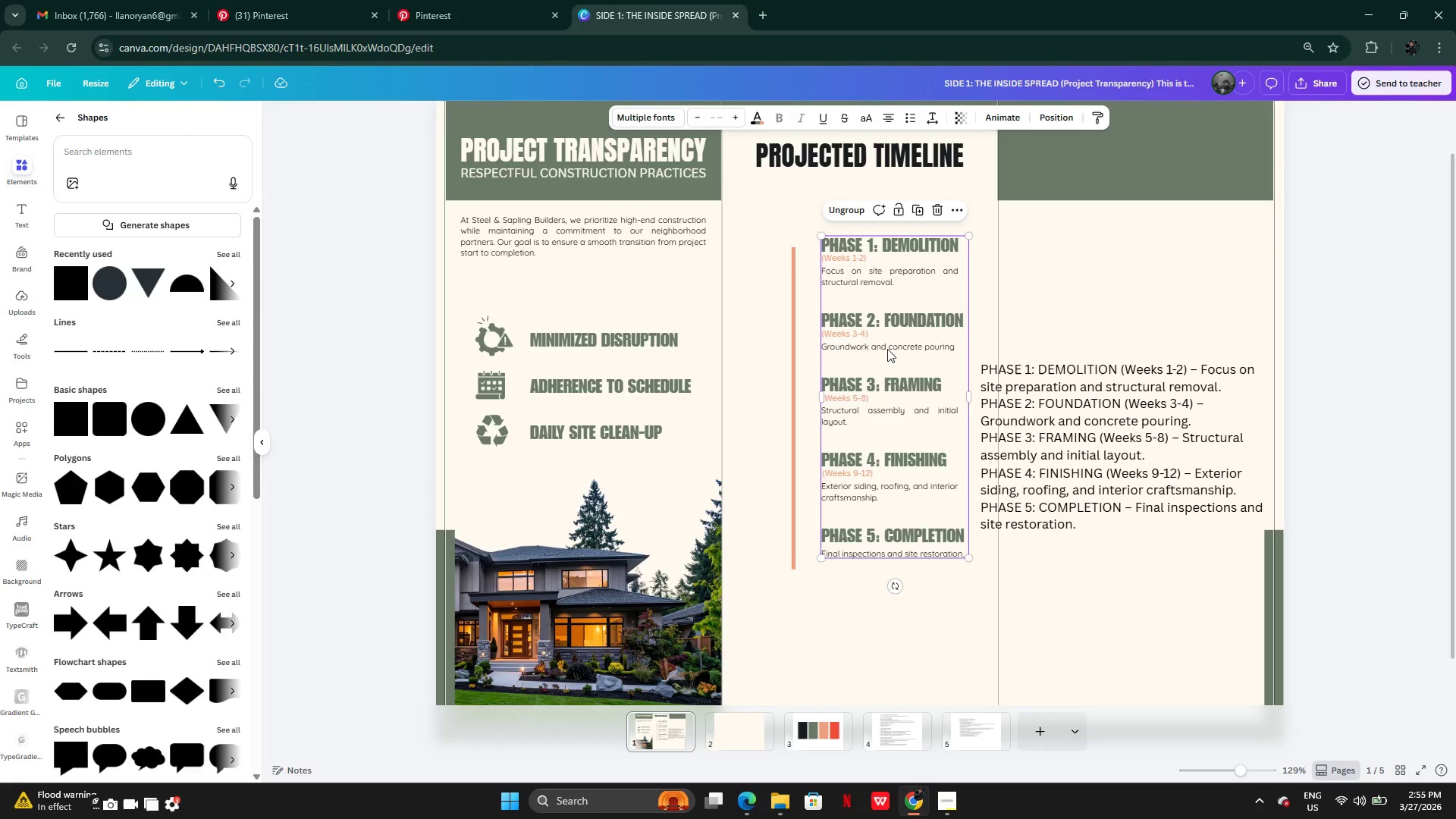 
left_click_drag(start_coordinate=[888, 349], to_coordinate=[890, 396])
 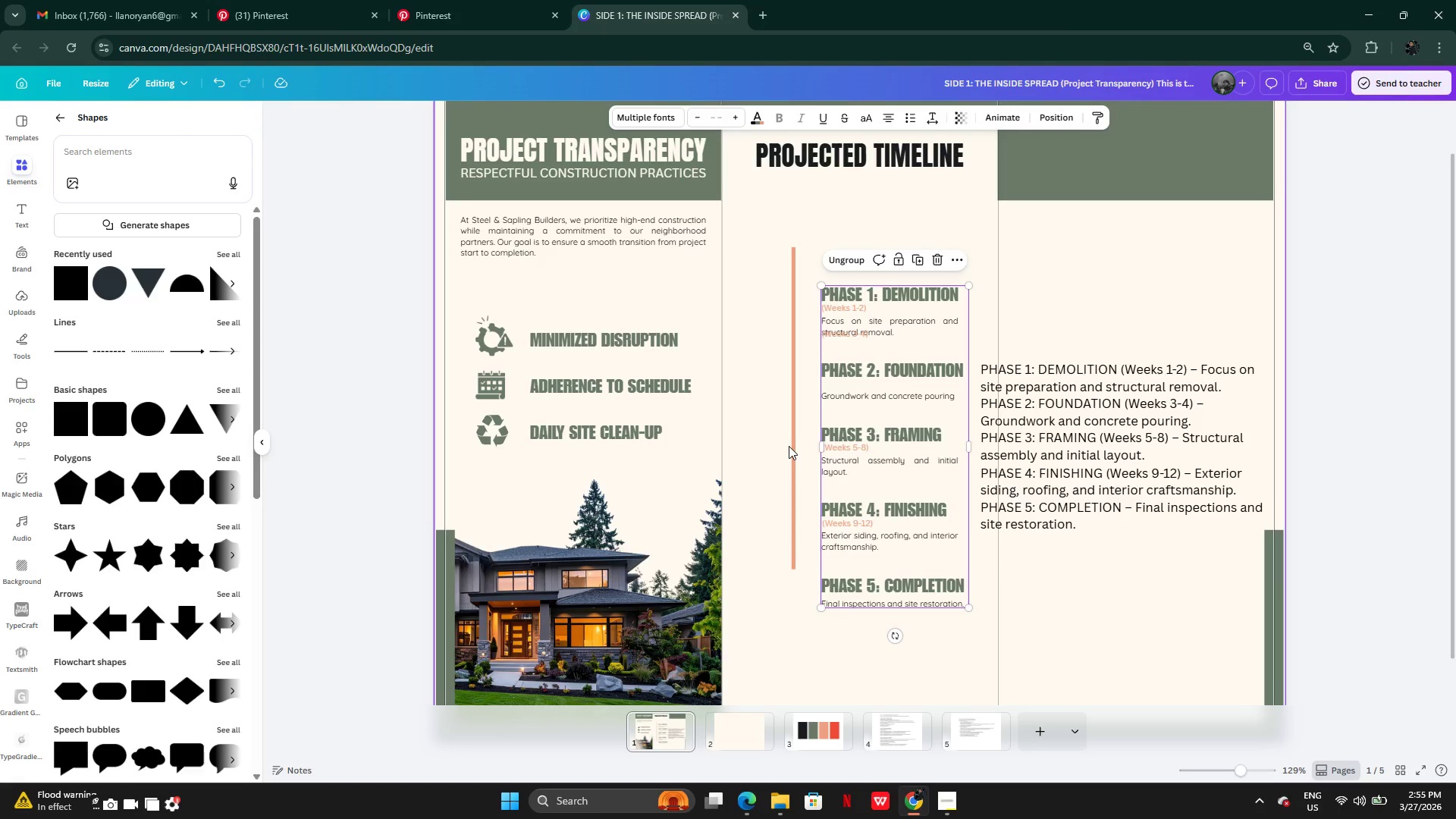 
left_click_drag(start_coordinate=[792, 444], to_coordinate=[795, 465])
 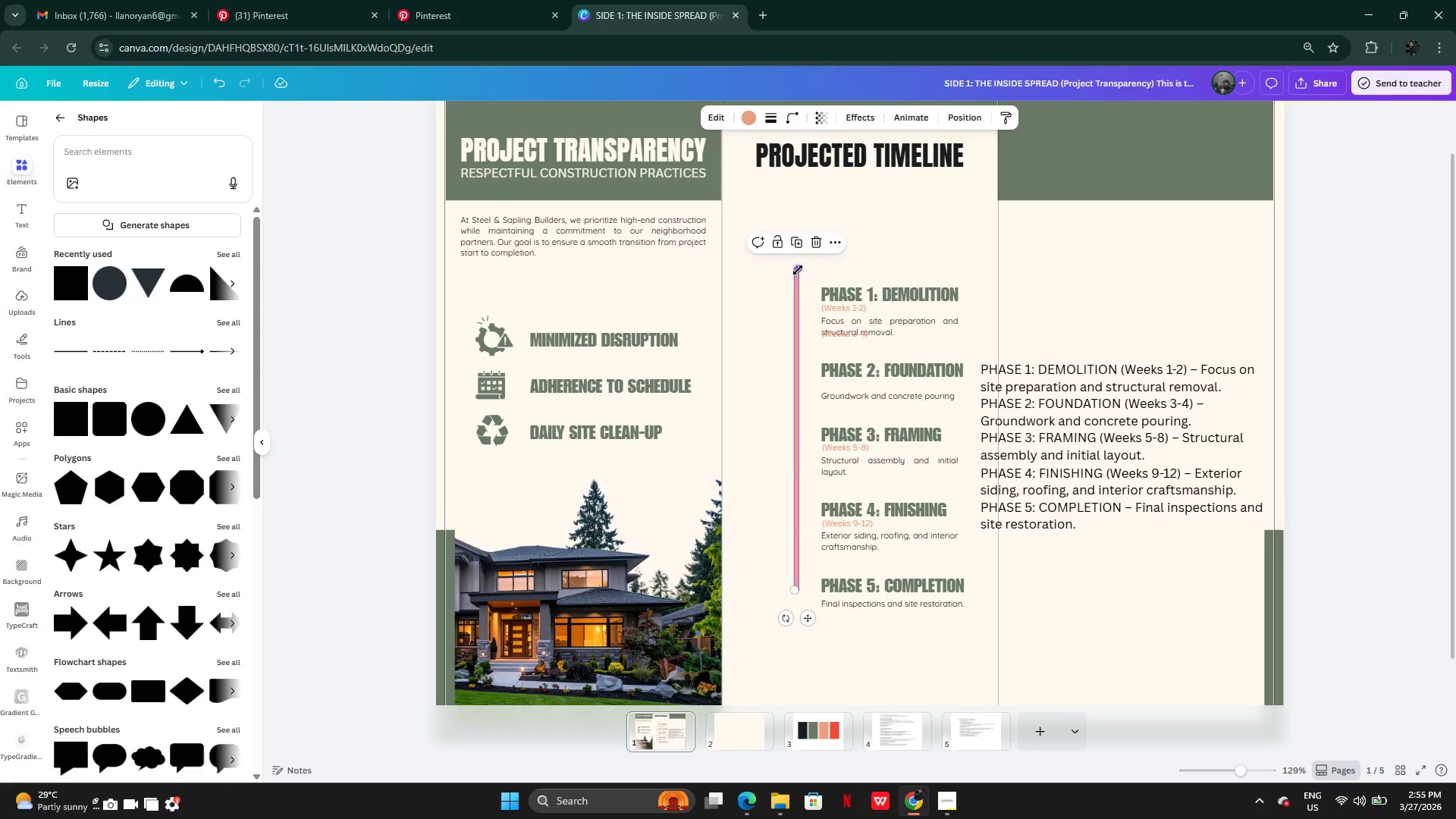 
left_click_drag(start_coordinate=[798, 270], to_coordinate=[797, 295])
 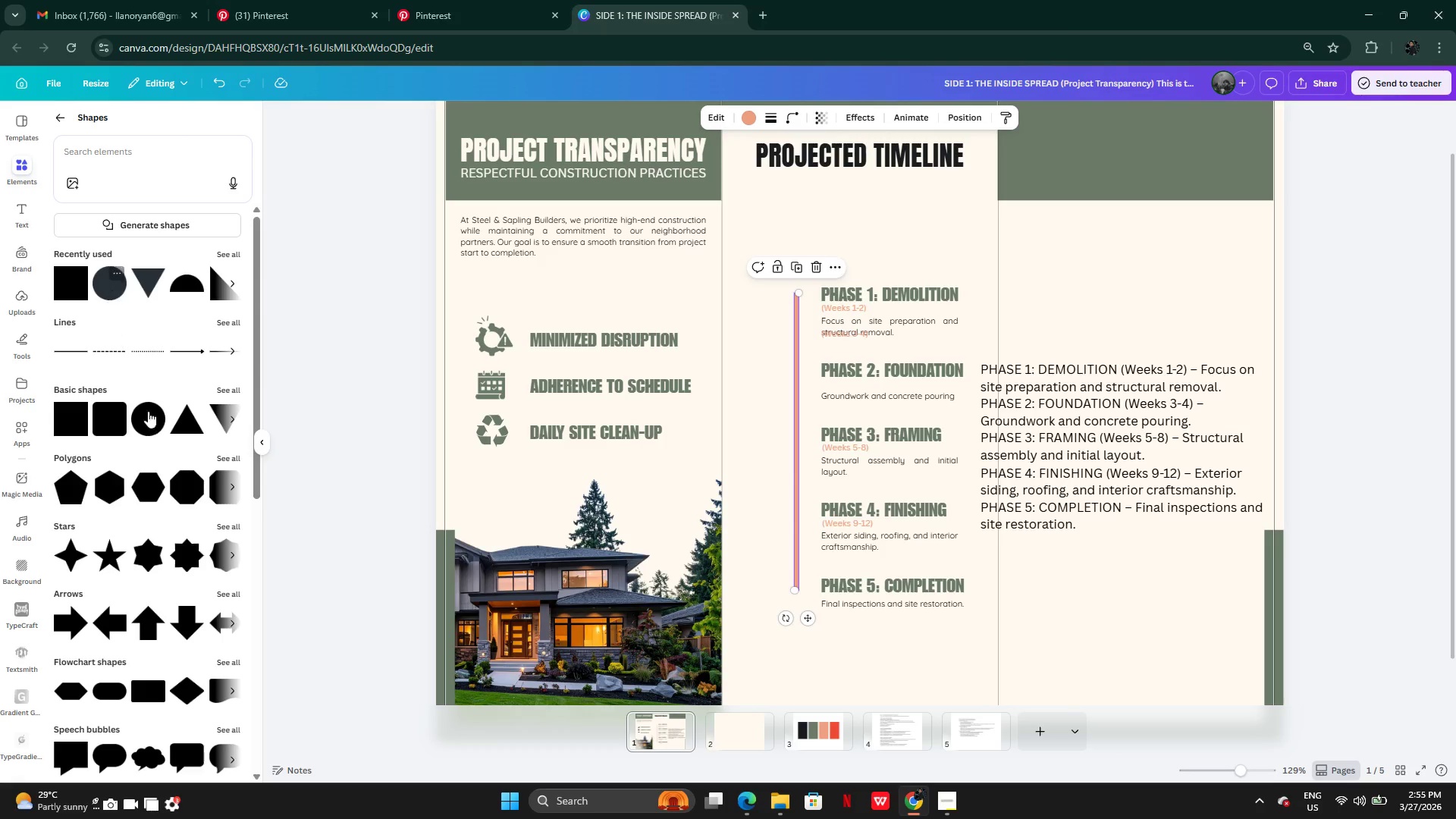 
left_click([151, 425])
 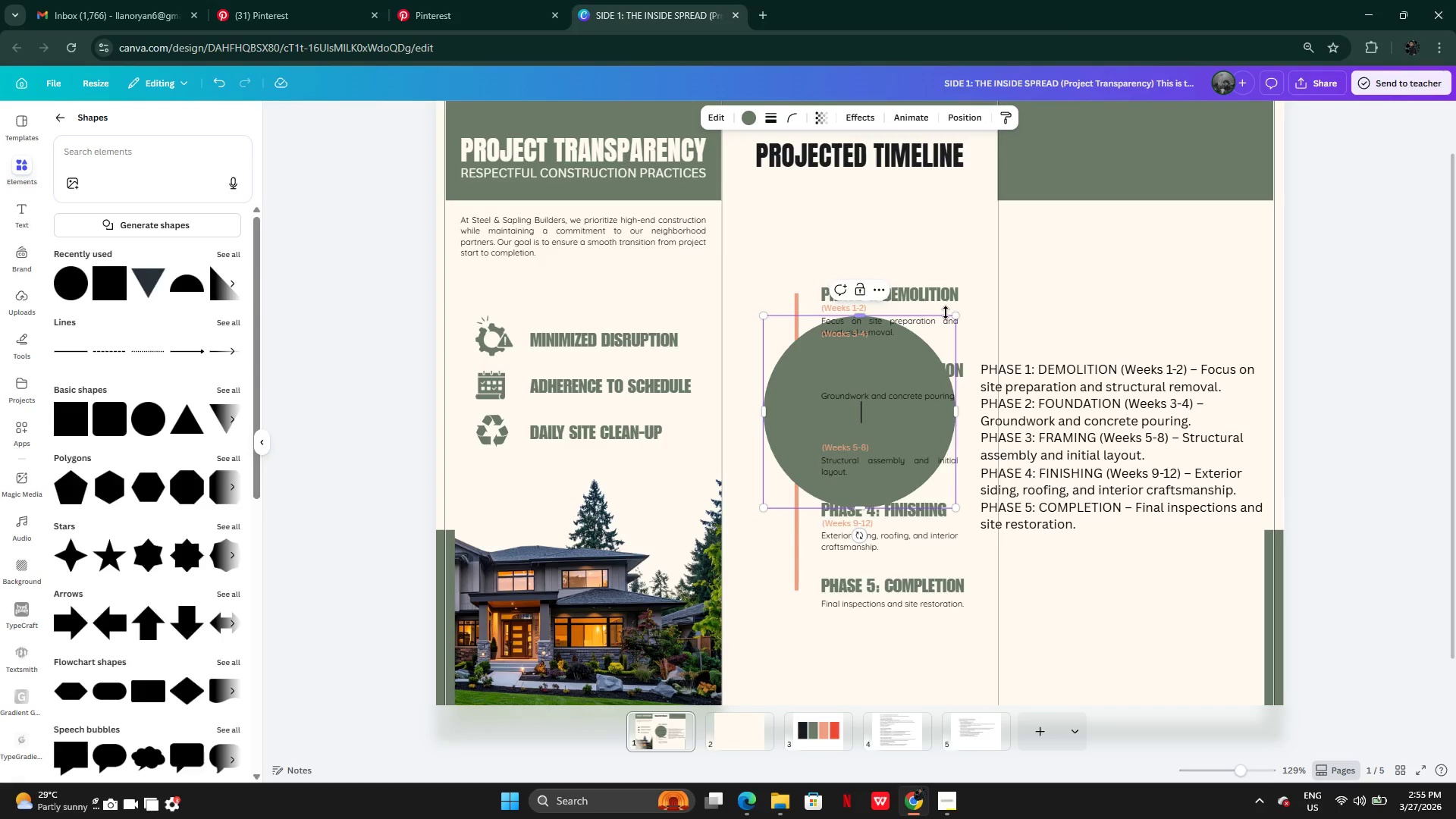 
left_click_drag(start_coordinate=[956, 313], to_coordinate=[786, 451])
 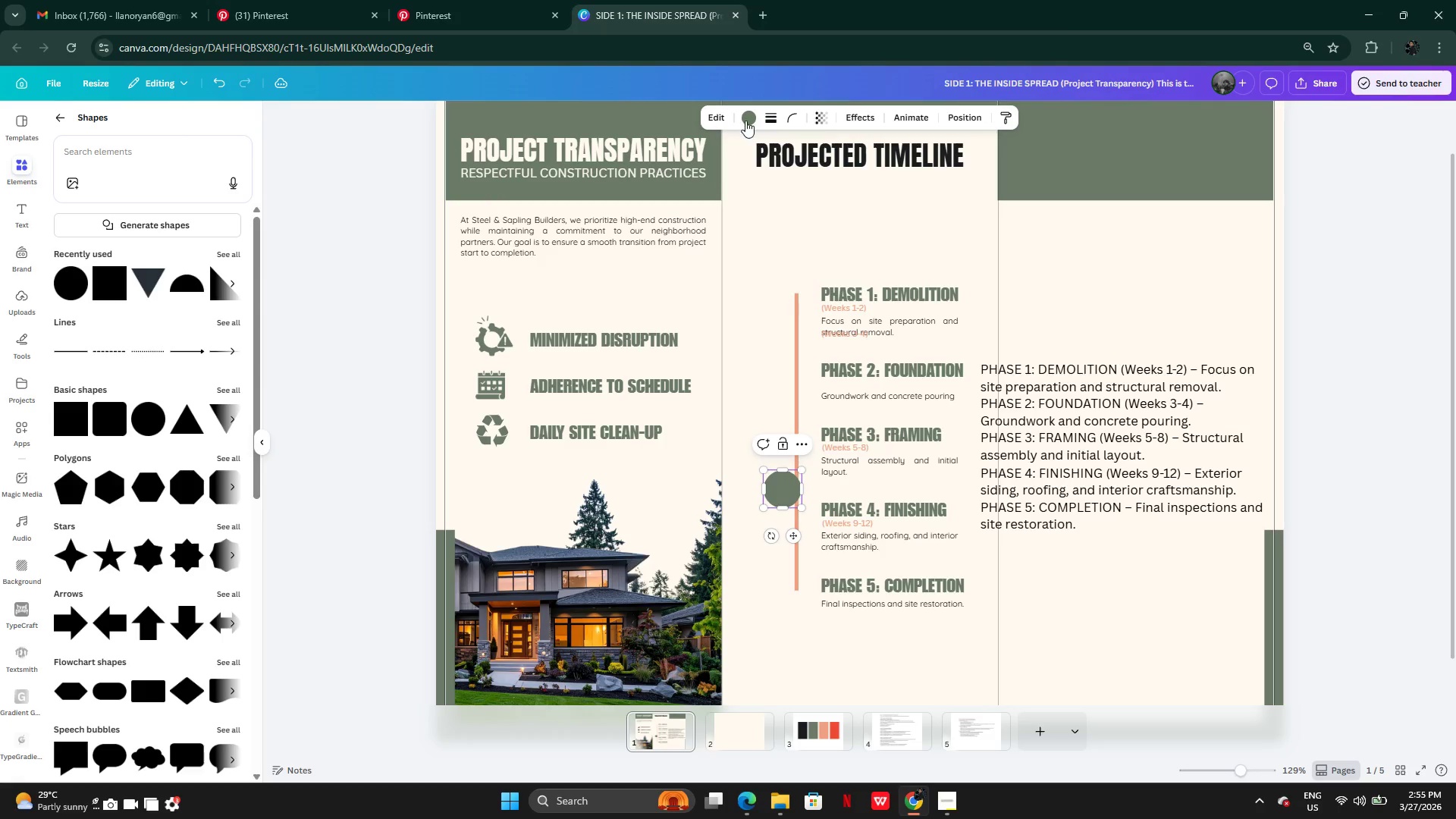 
left_click([748, 118])
 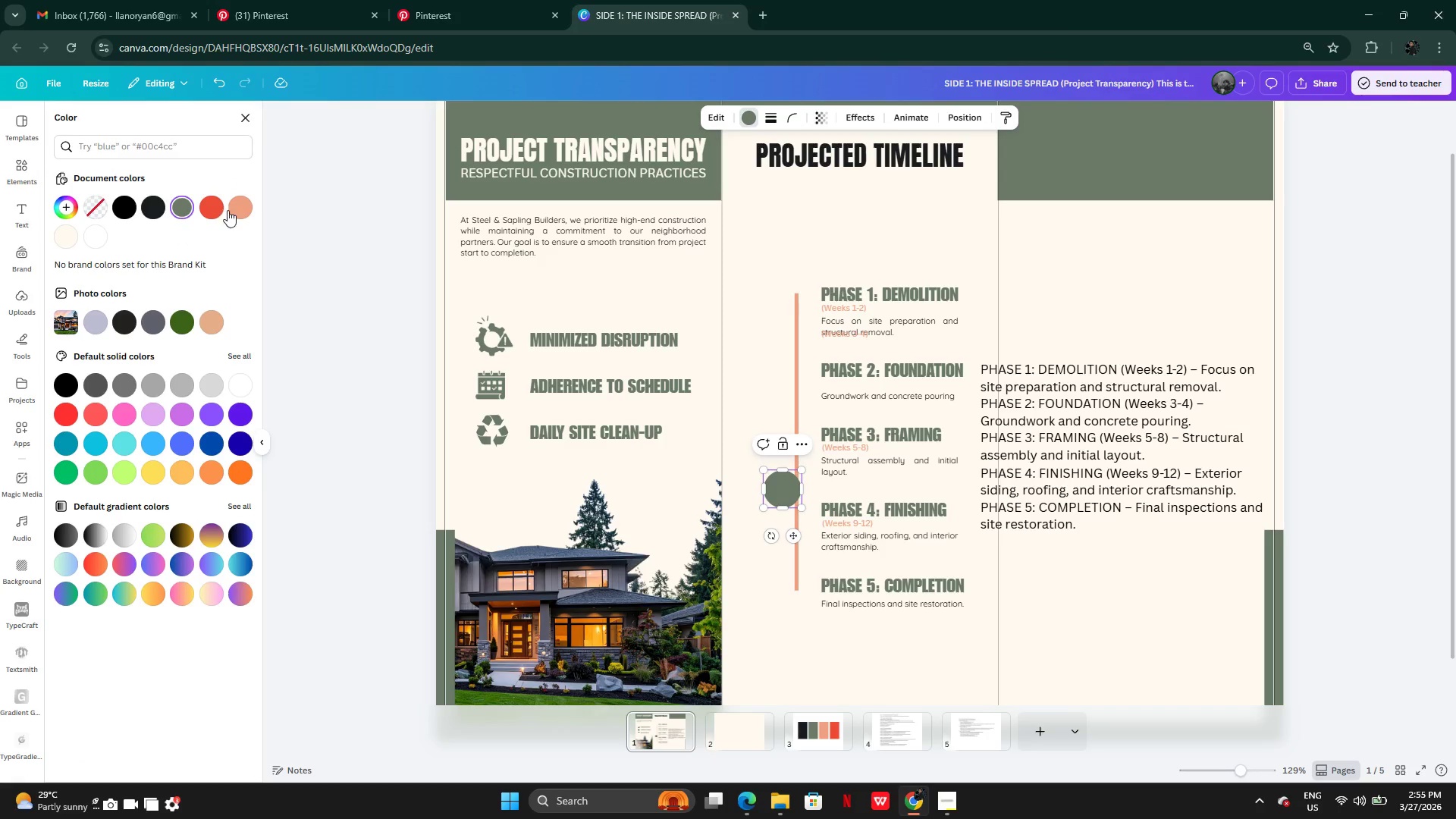 
left_click([235, 208])
 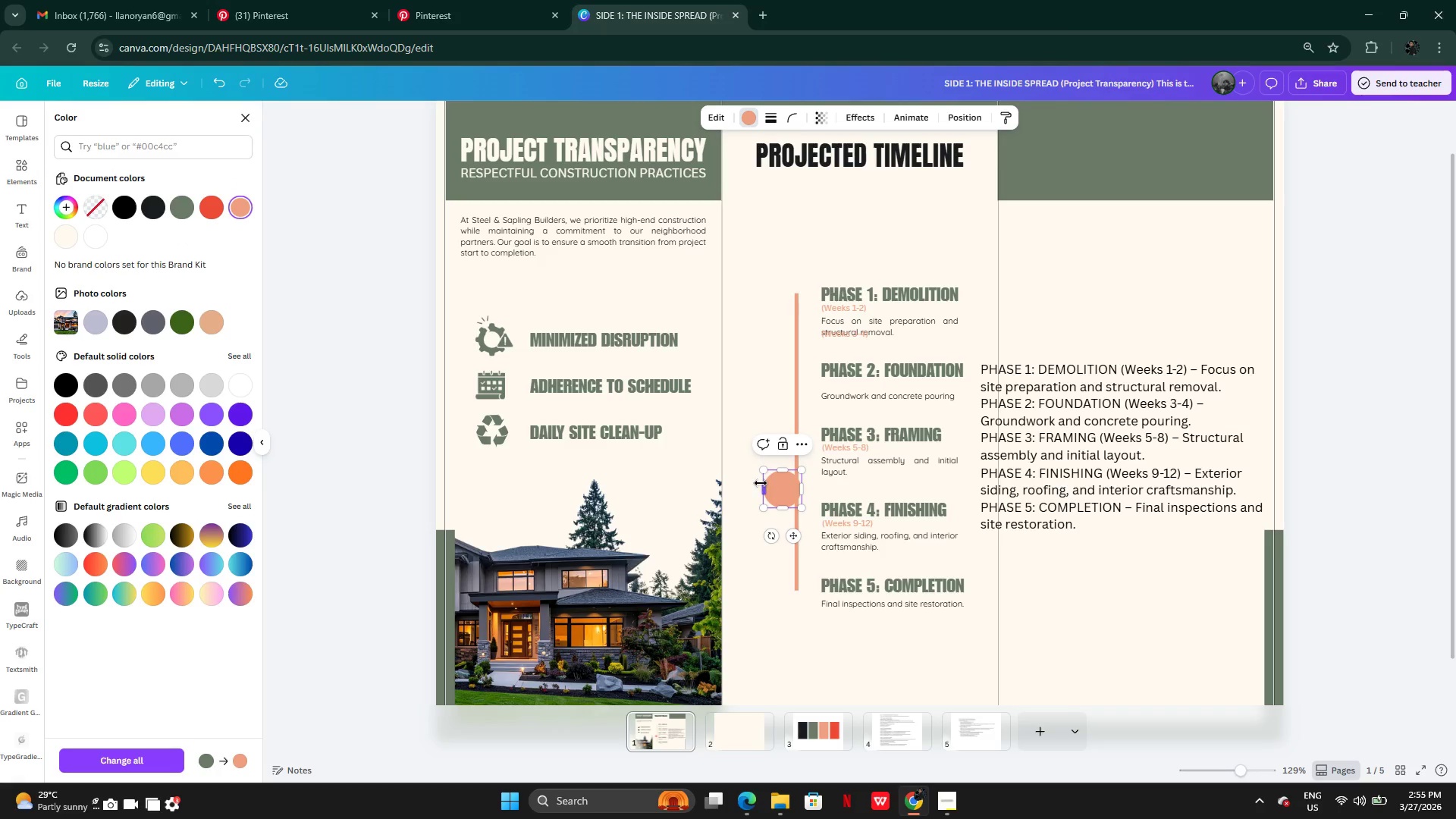 
left_click([786, 490])
 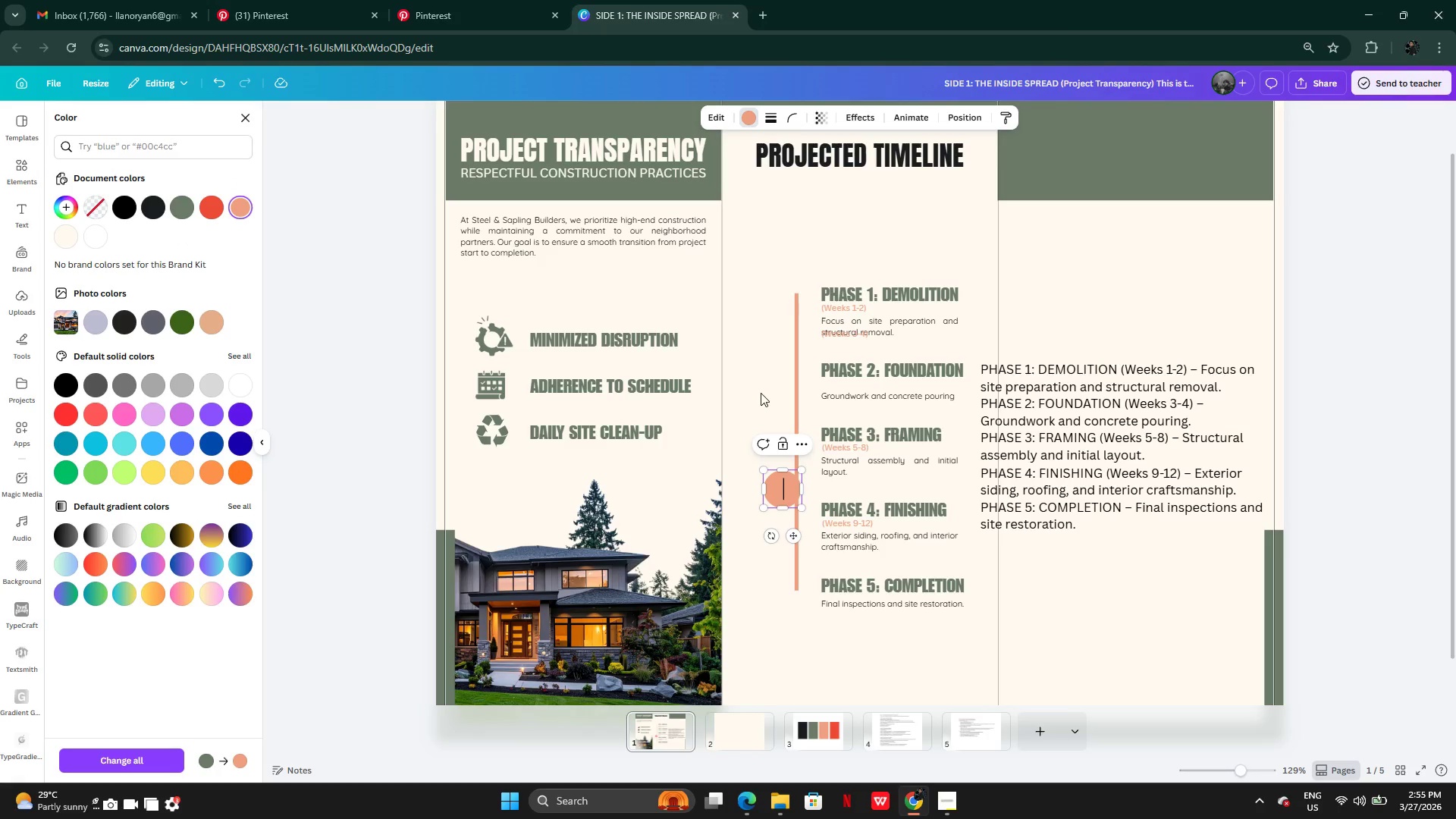 
left_click([758, 381])
 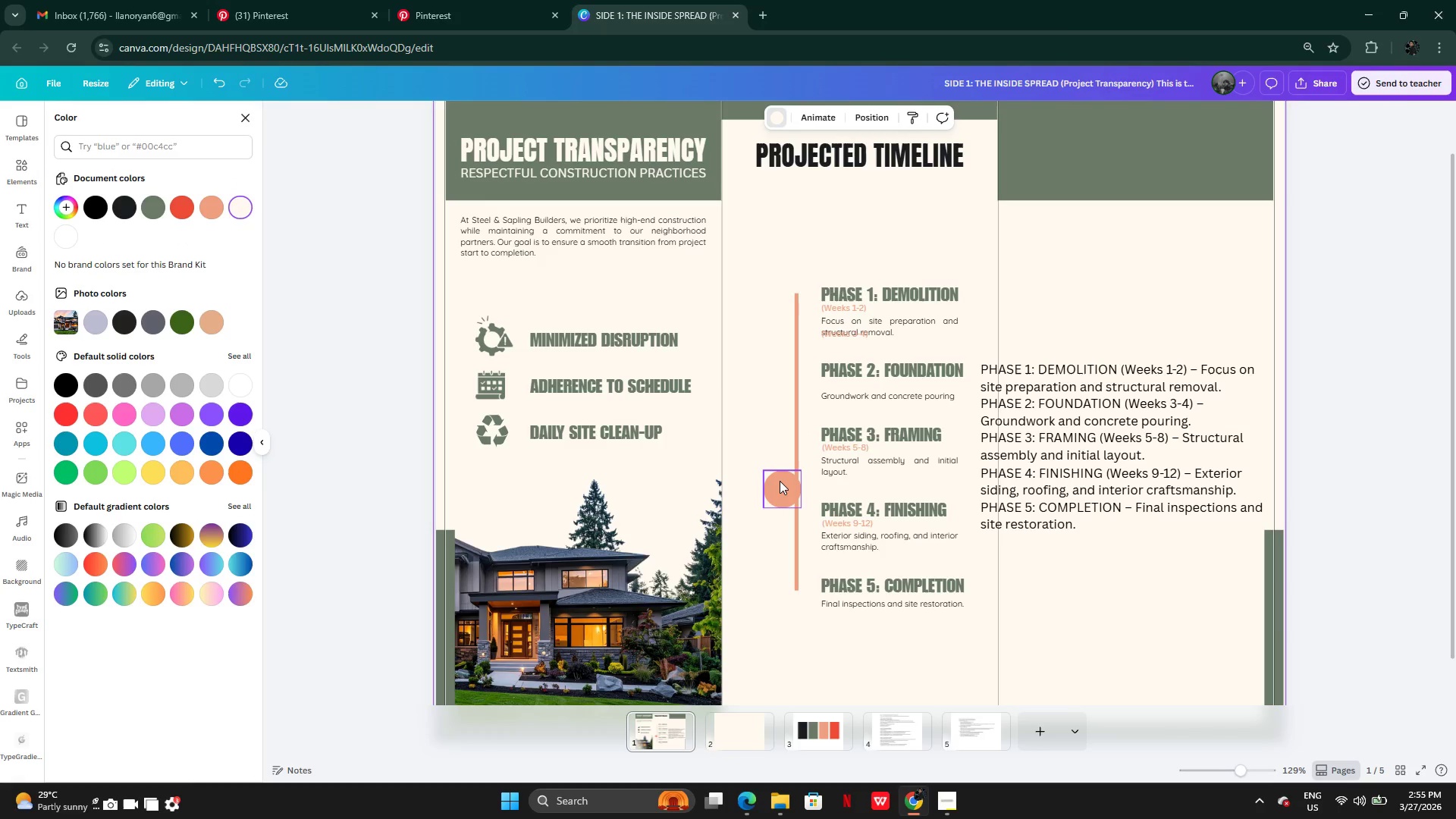 
left_click_drag(start_coordinate=[781, 483], to_coordinate=[795, 287])
 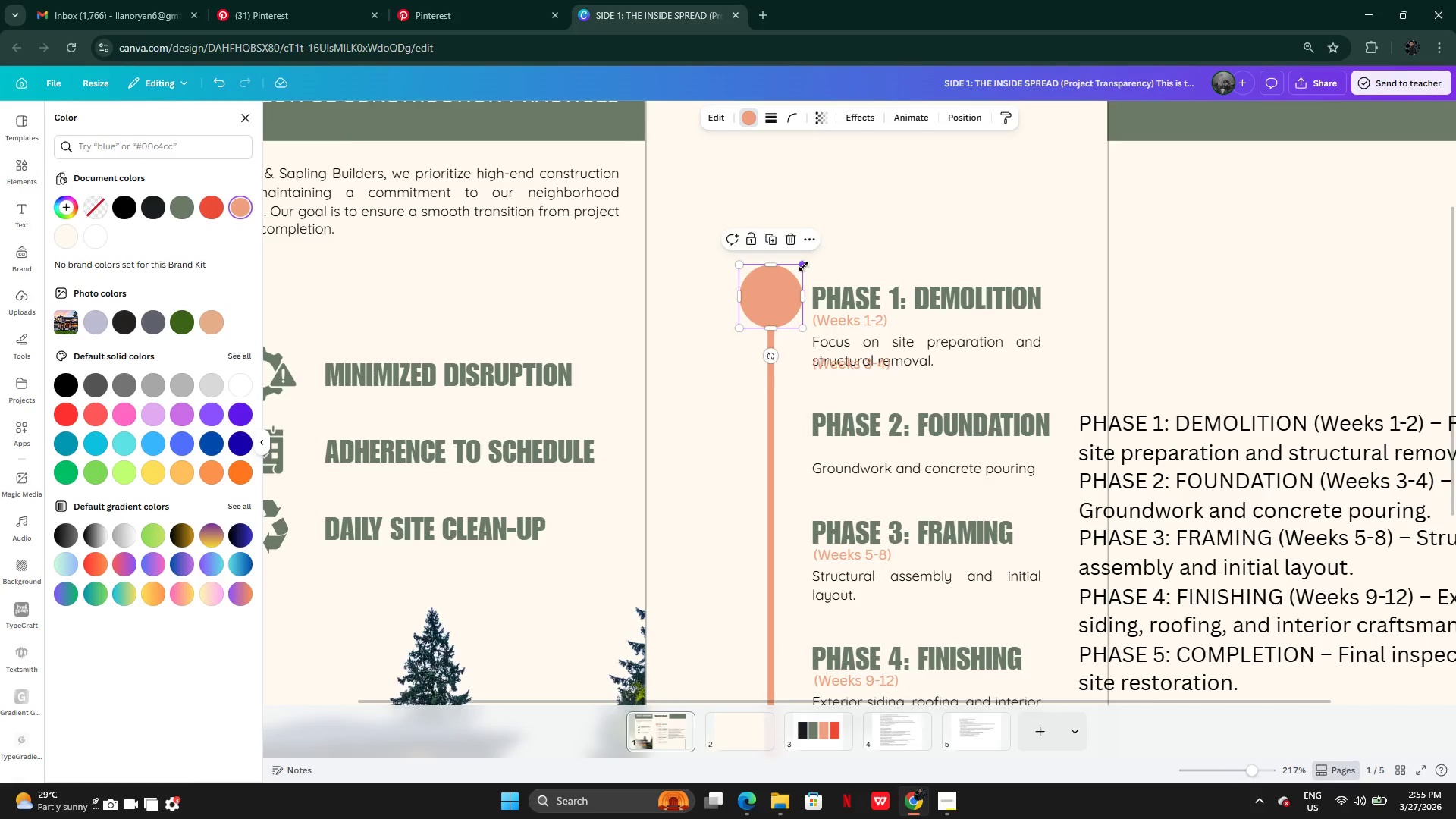 
left_click_drag(start_coordinate=[804, 265], to_coordinate=[762, 311])
 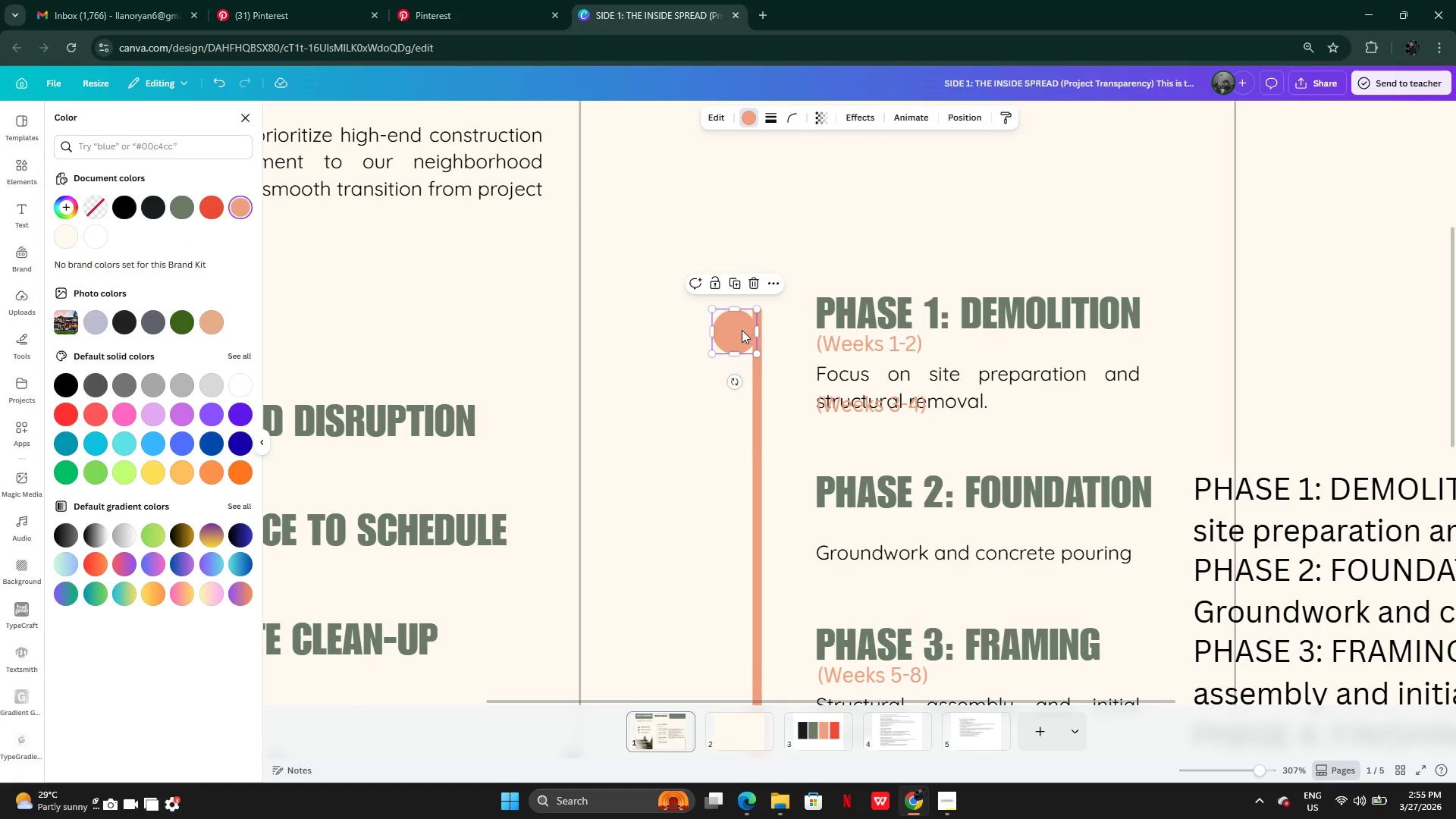 
left_click_drag(start_coordinate=[737, 340], to_coordinate=[758, 317])
 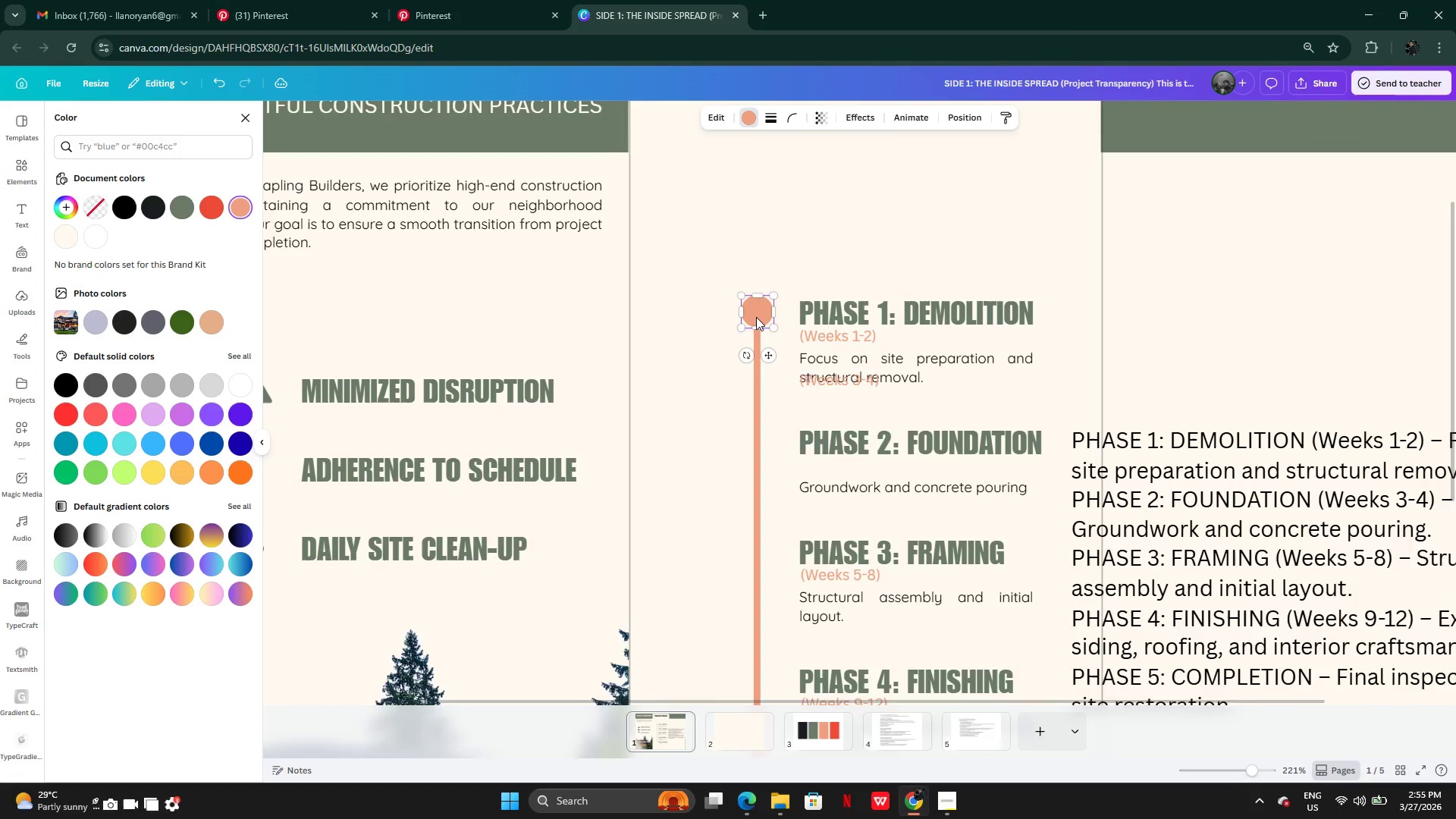 
mouse_move([771, 323])
 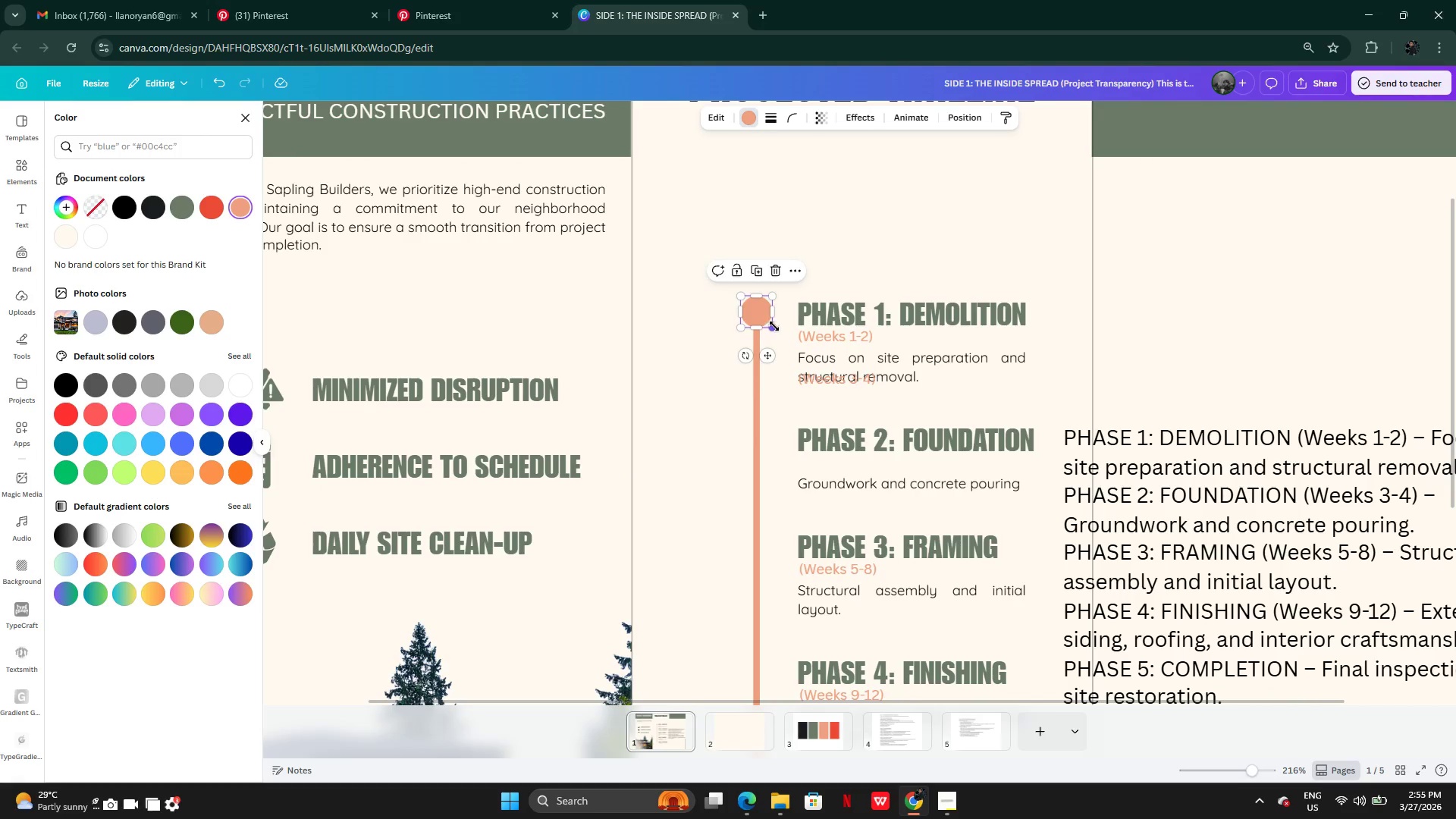 
left_click_drag(start_coordinate=[774, 326], to_coordinate=[764, 315])
 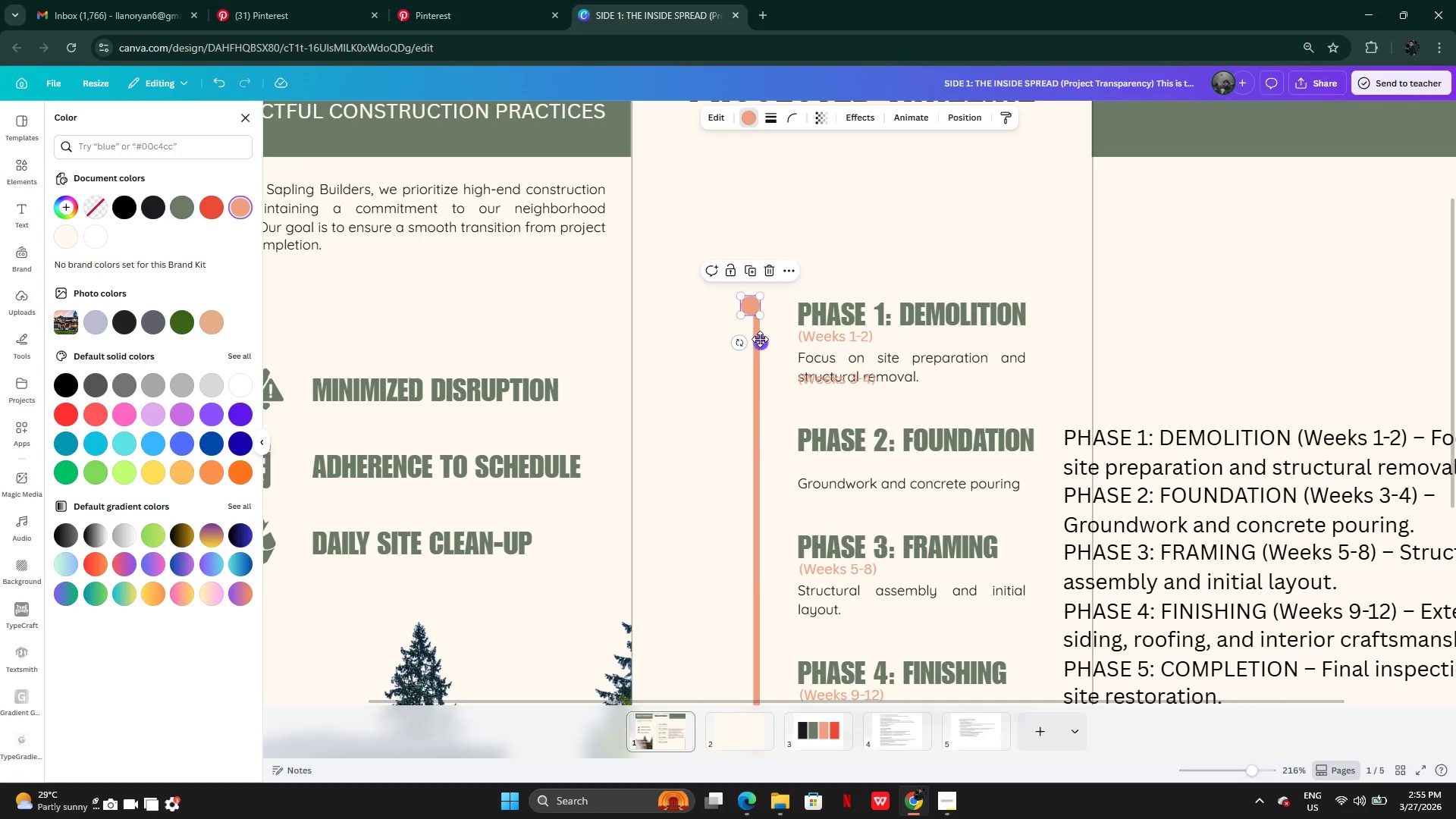 
left_click_drag(start_coordinate=[760, 340], to_coordinate=[764, 347])
 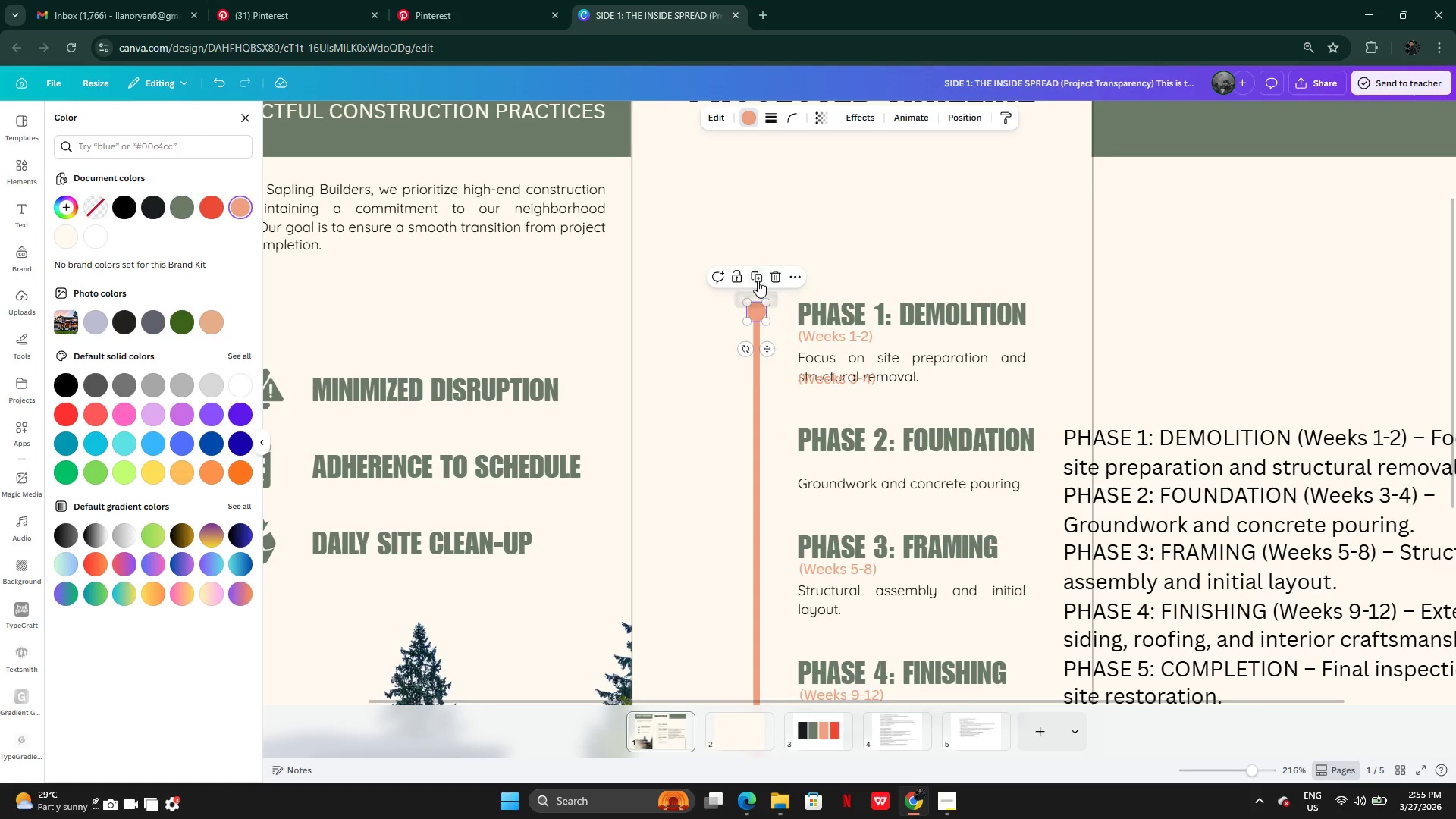 
left_click([756, 279])
 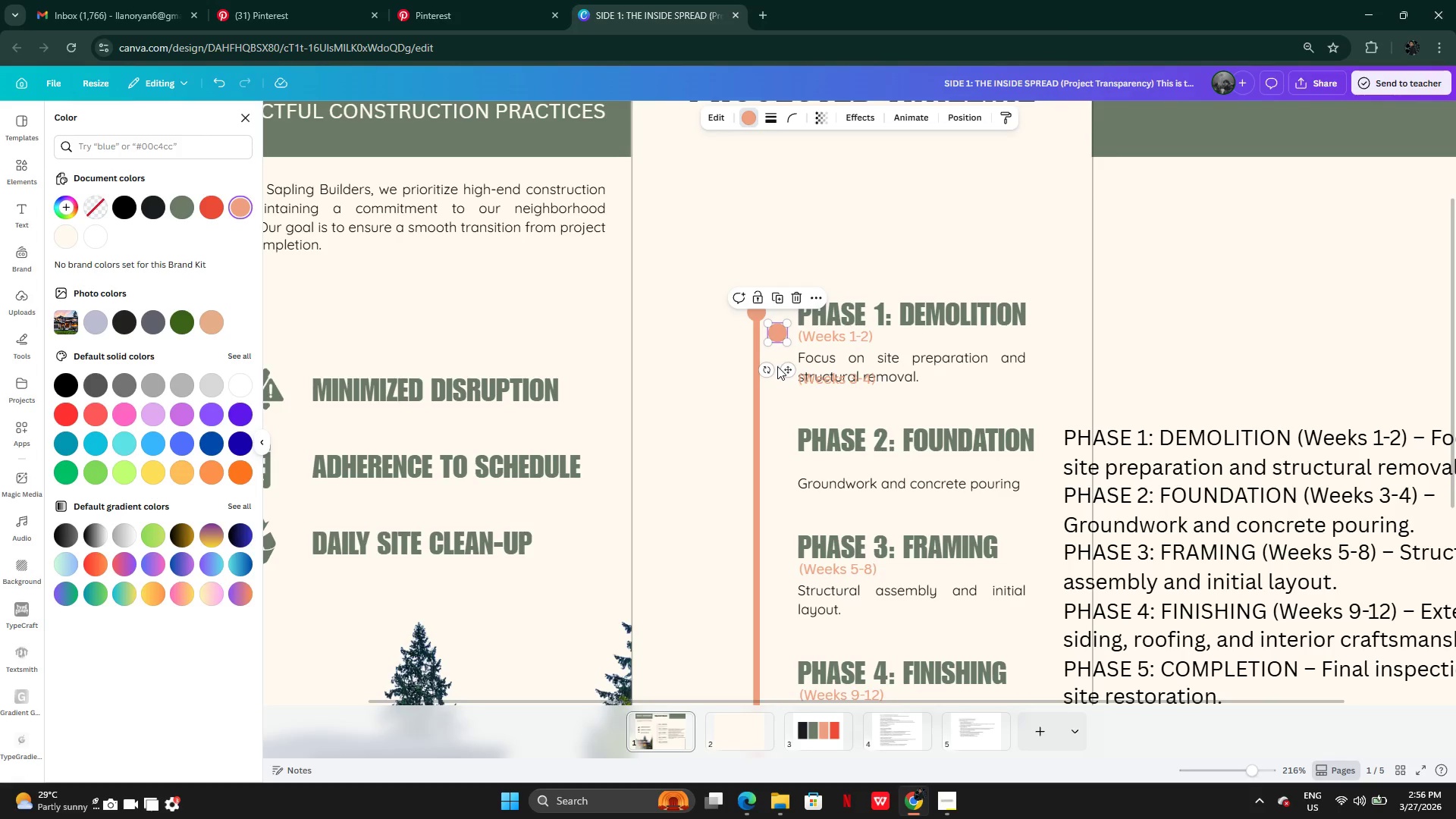 
left_click_drag(start_coordinate=[782, 369], to_coordinate=[759, 476])
 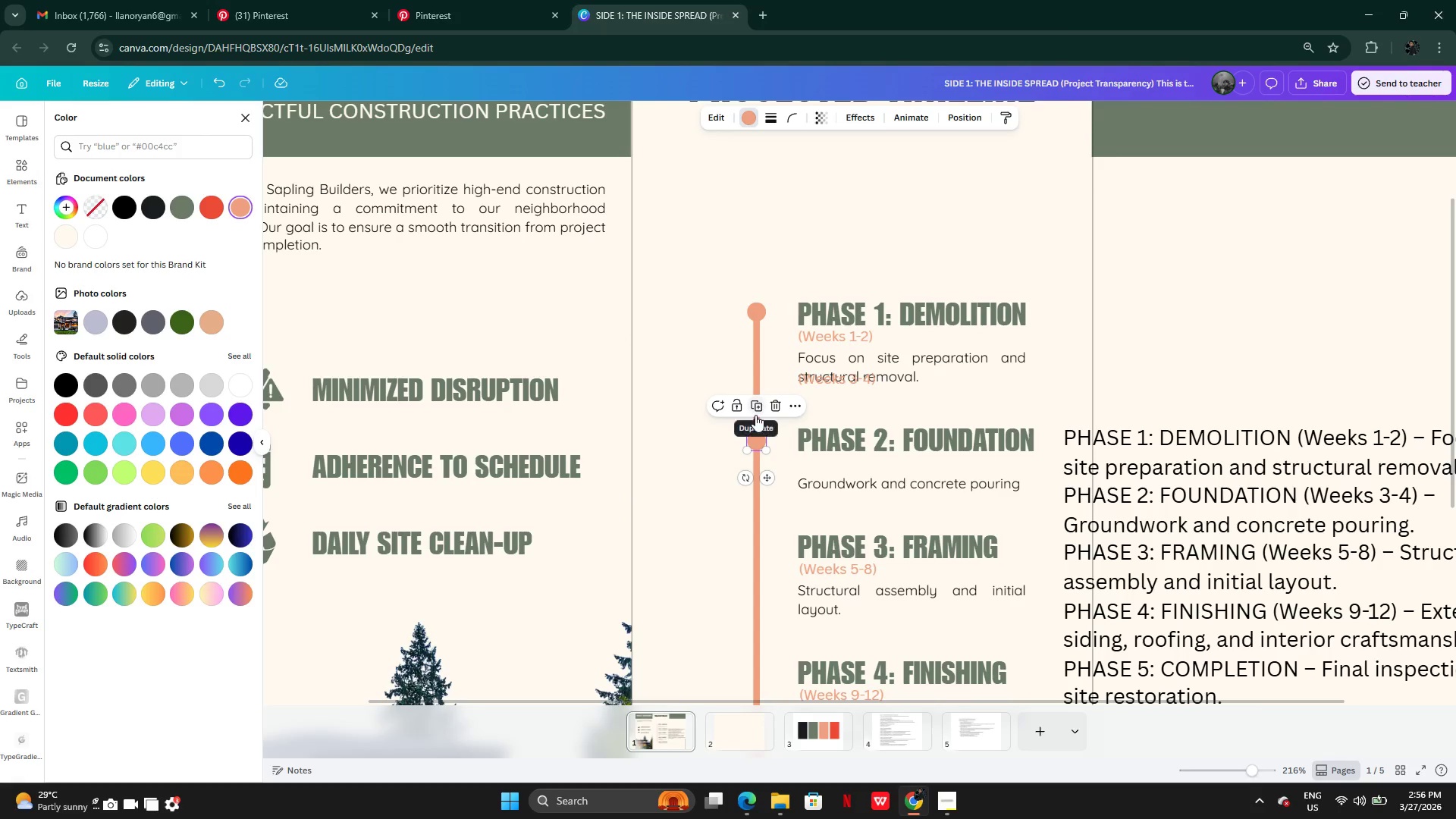 
left_click([755, 411])
 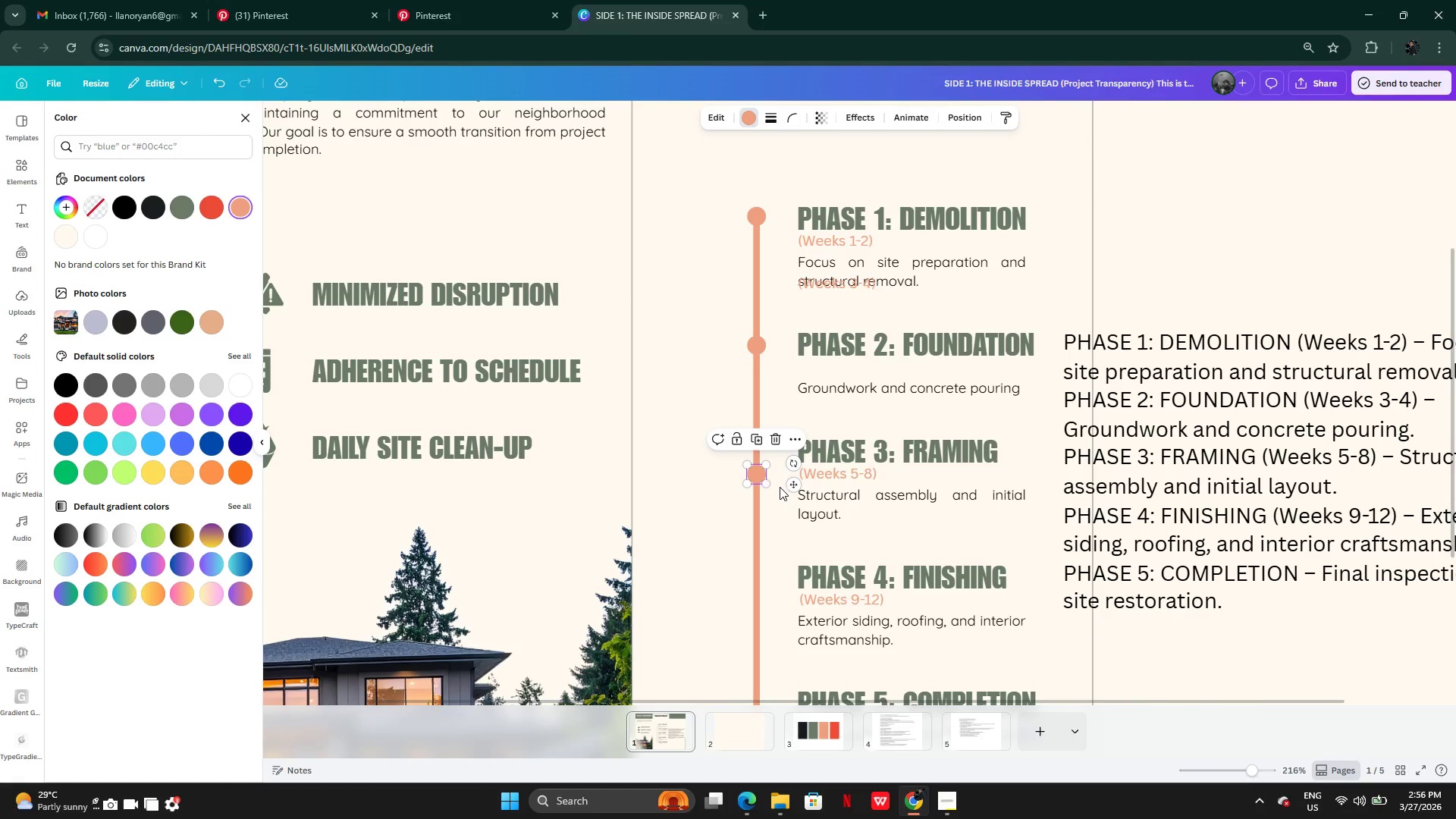 
left_click_drag(start_coordinate=[787, 482], to_coordinate=[787, 460])
 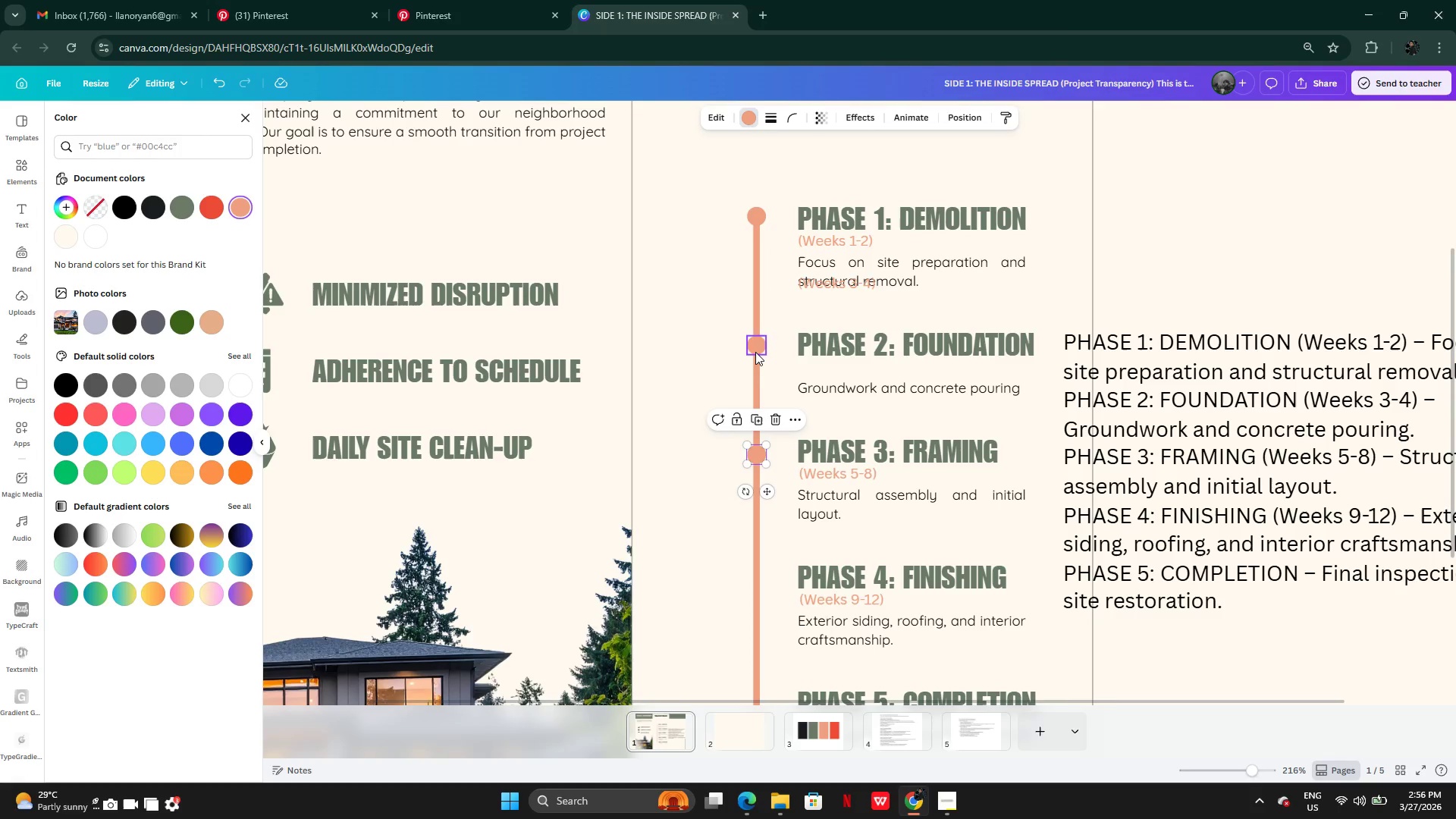 
left_click([755, 352])
 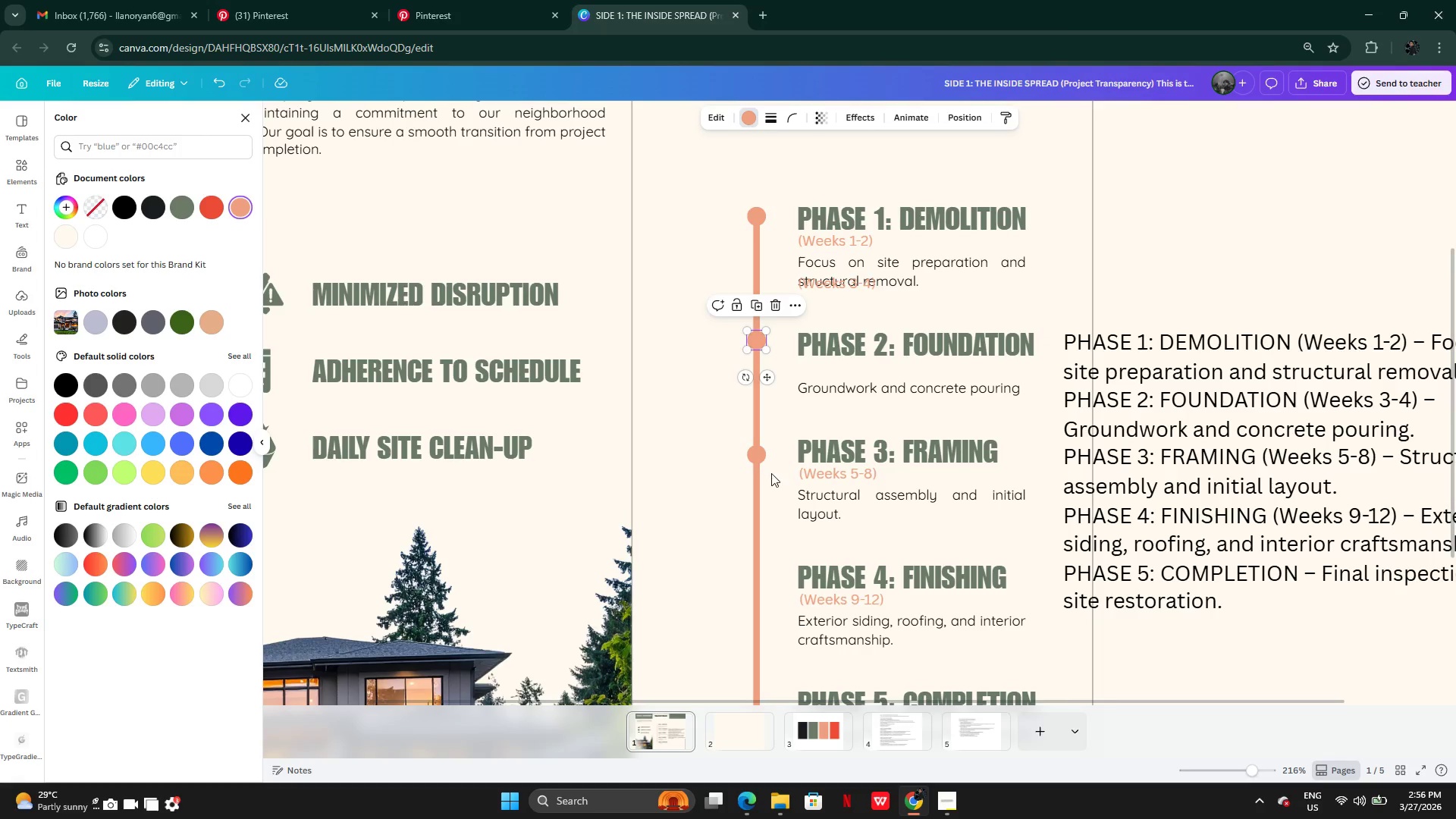 
wait(7.09)
 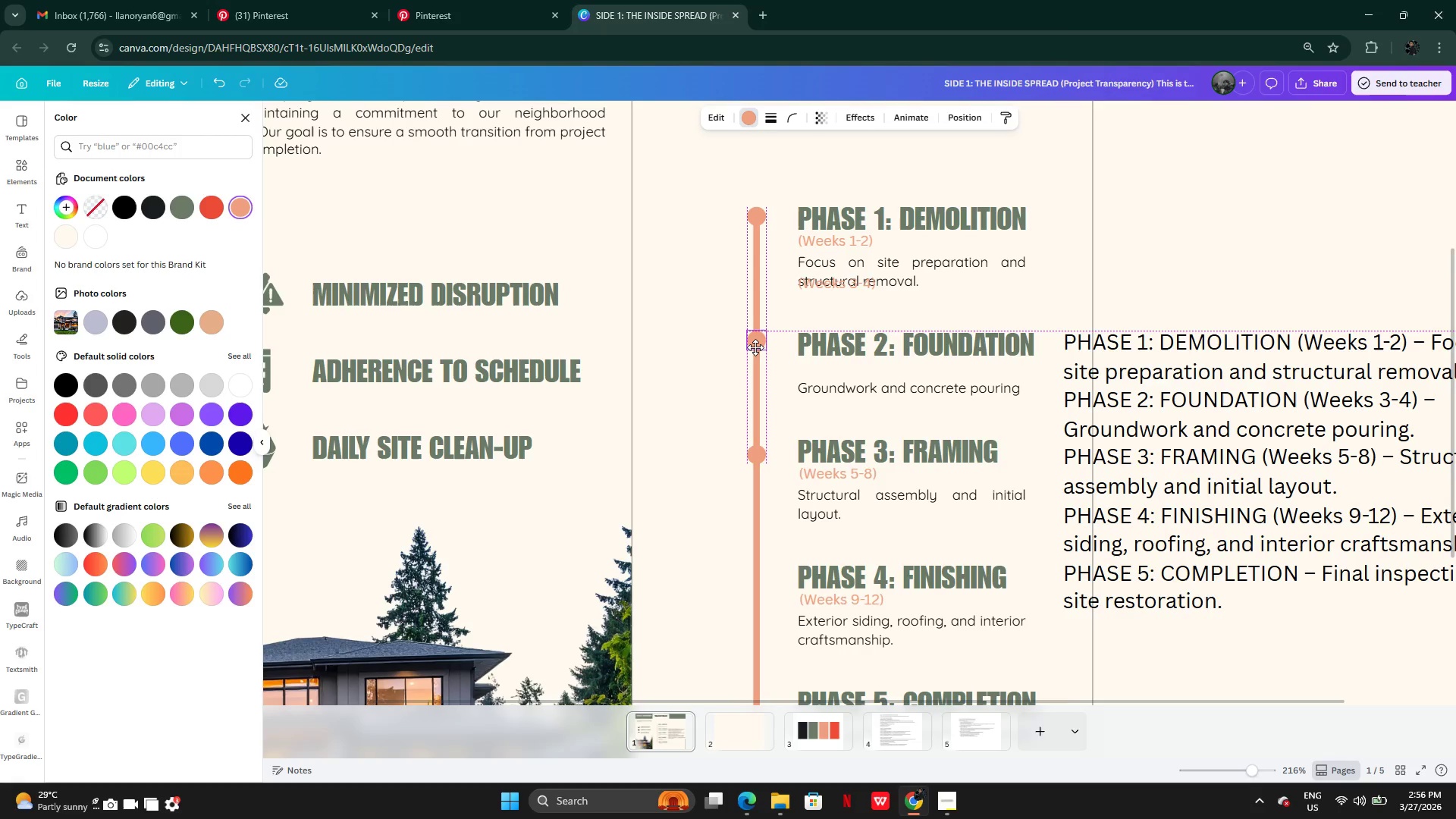 
left_click_drag(start_coordinate=[754, 284], to_coordinate=[754, 287])
 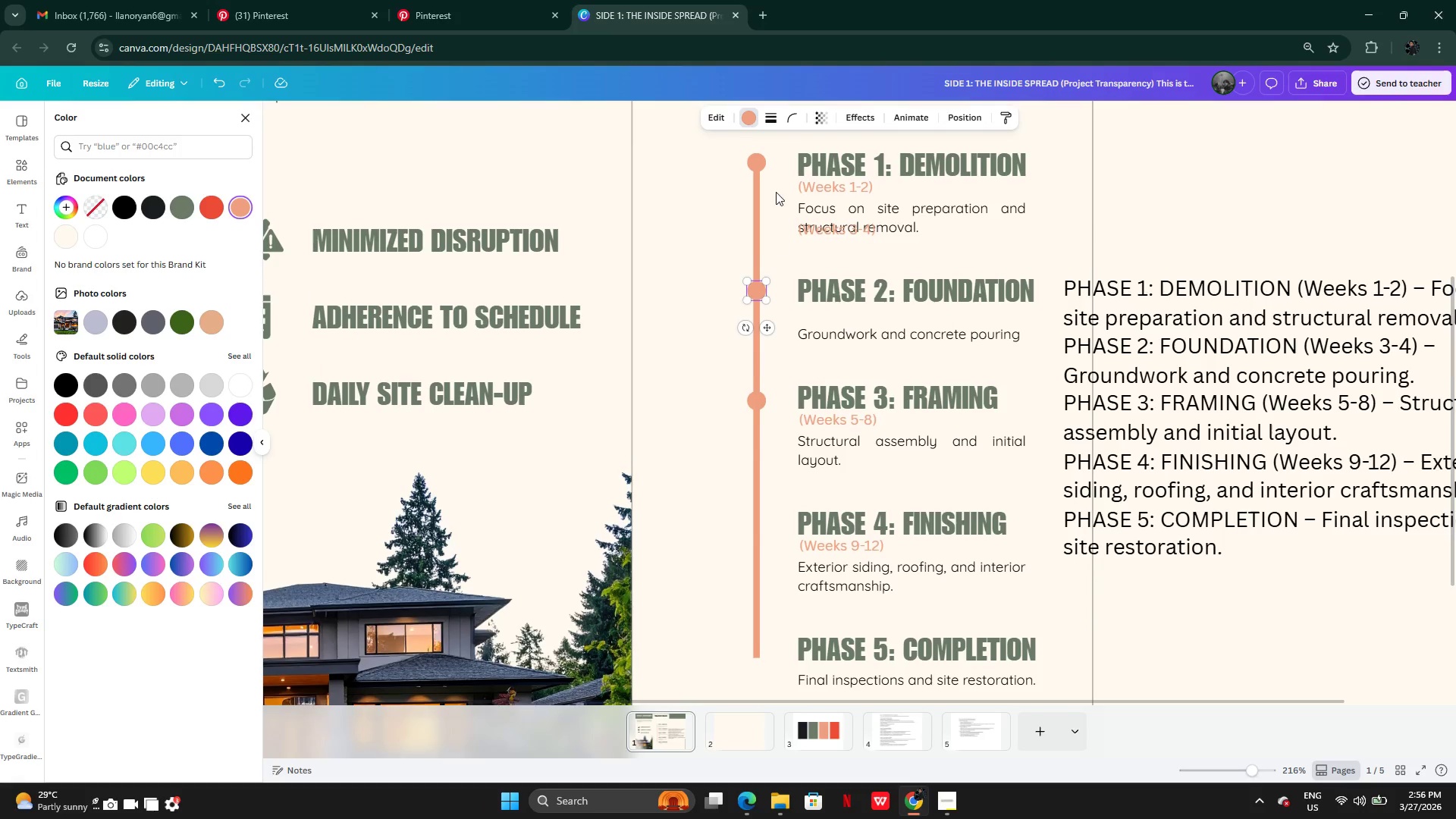 
left_click([758, 162])
 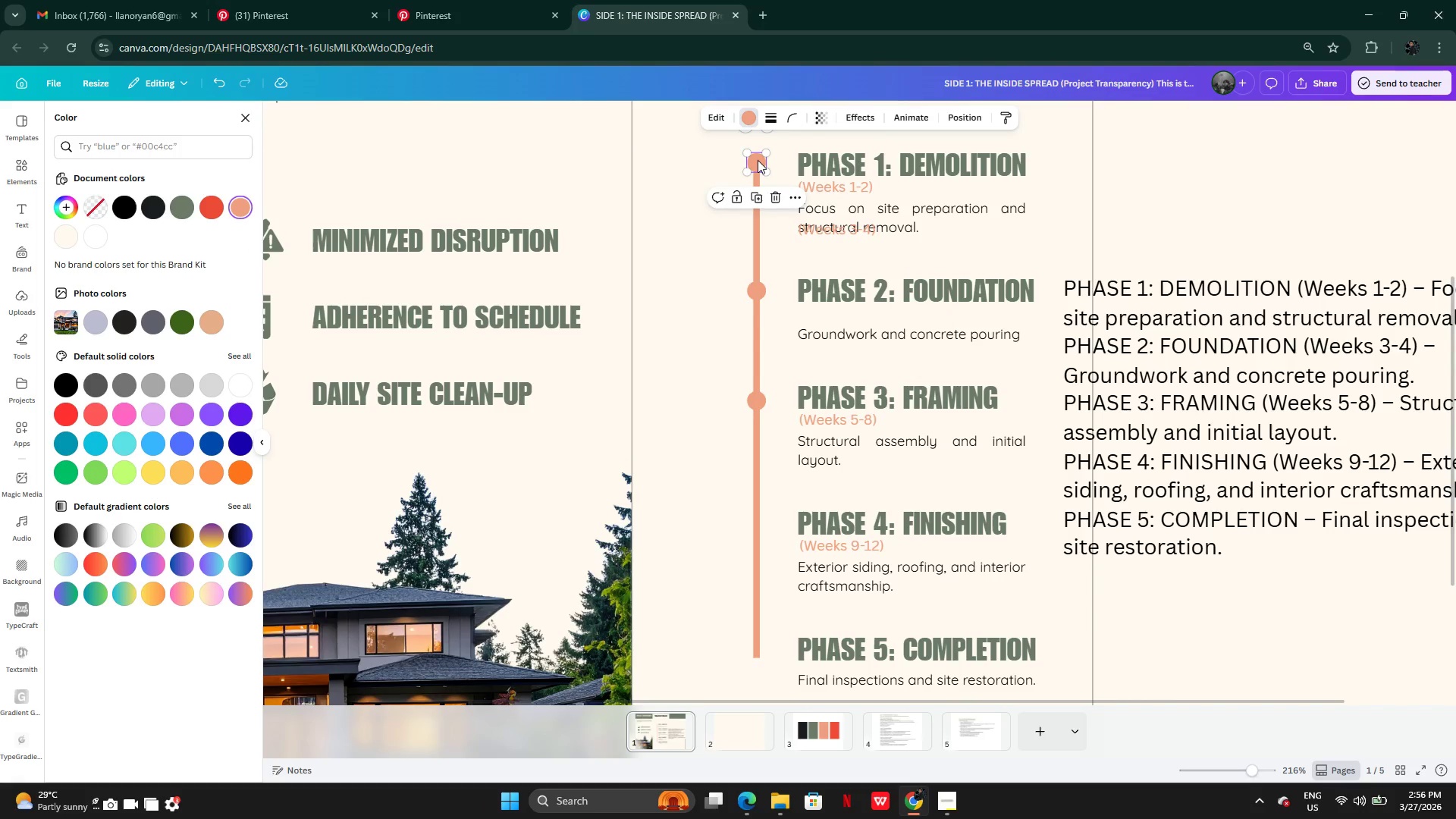 
left_click_drag(start_coordinate=[758, 160], to_coordinate=[758, 164])
 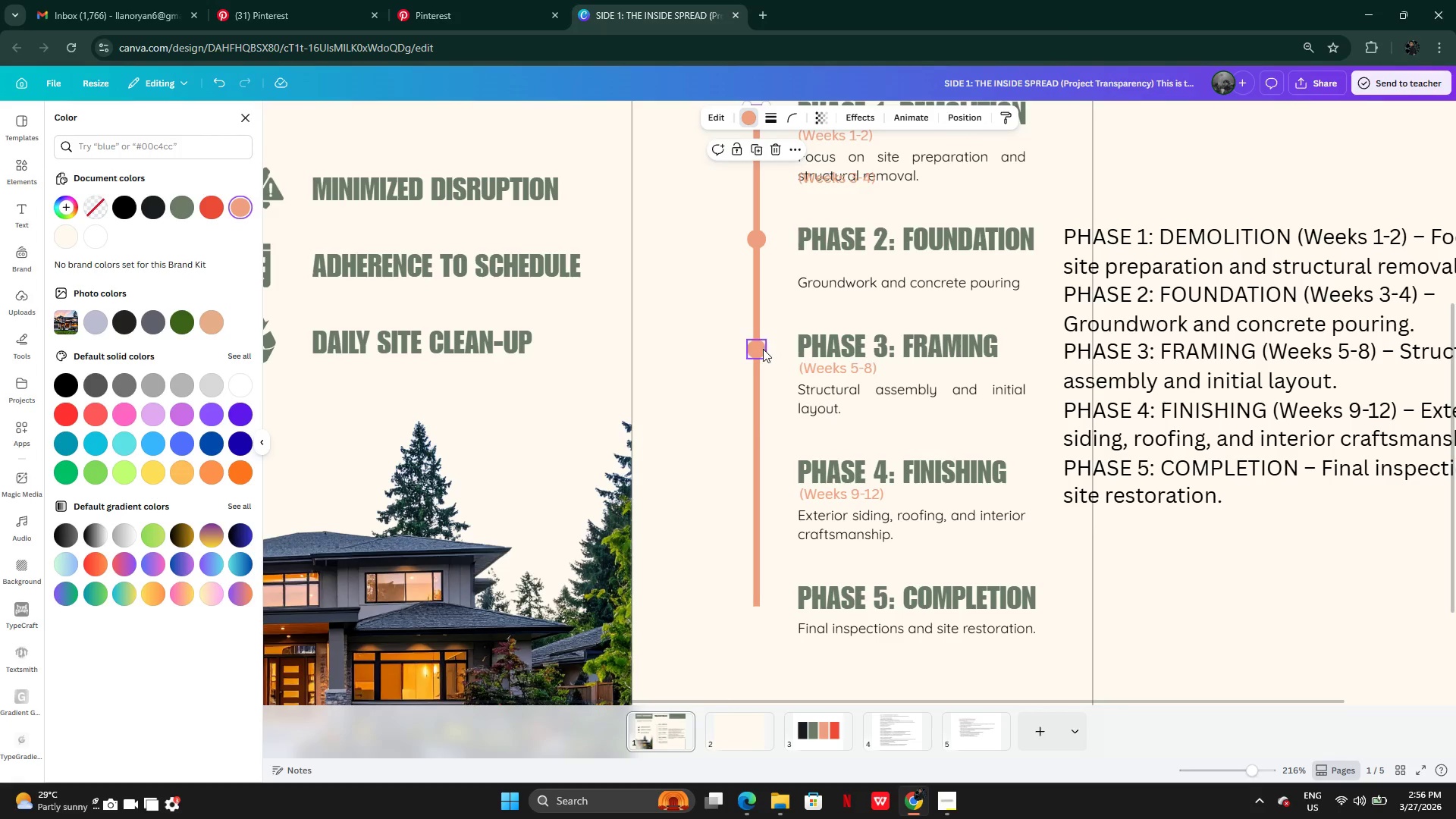 
left_click([758, 350])
 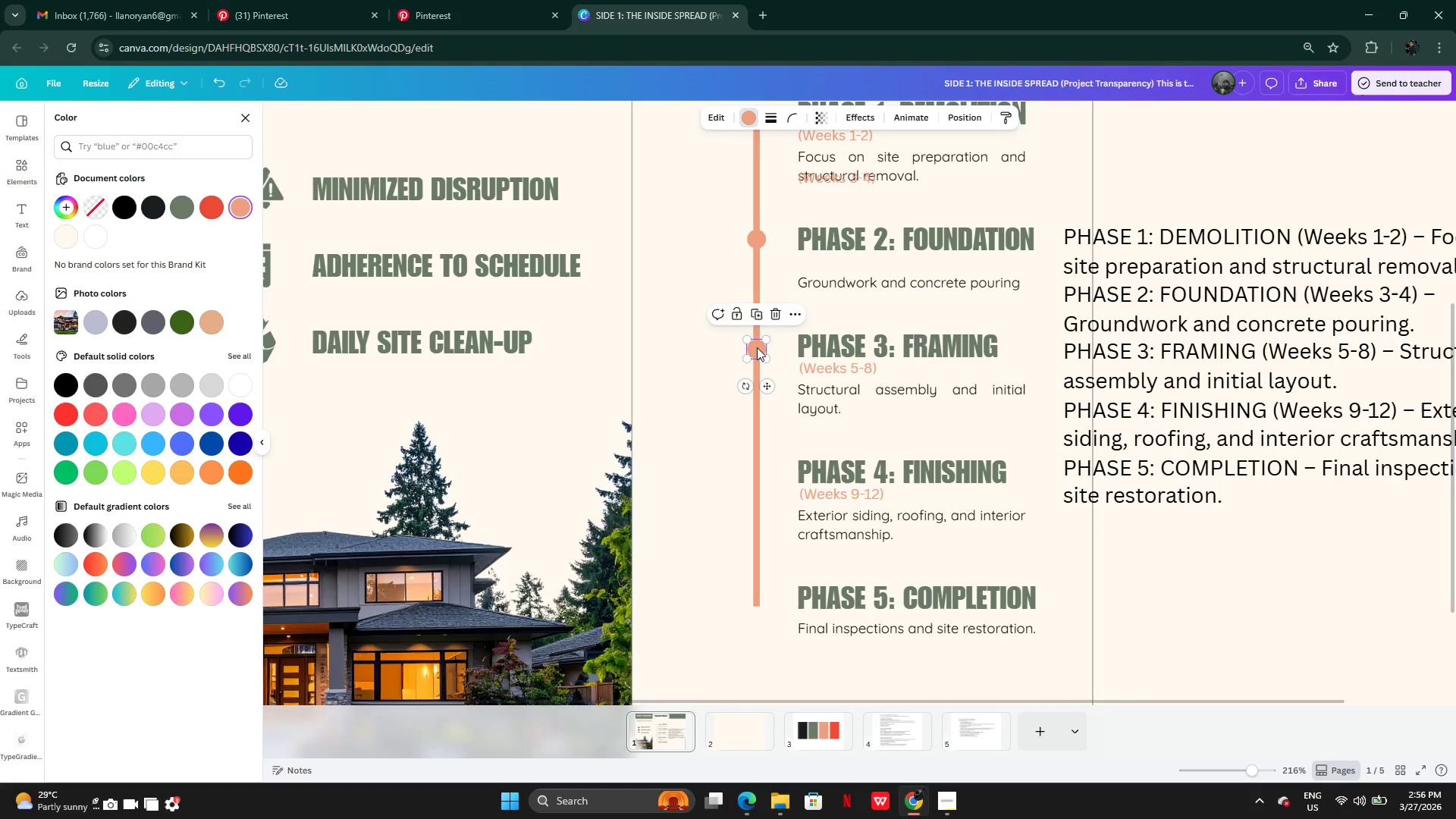 
left_click([758, 294])
 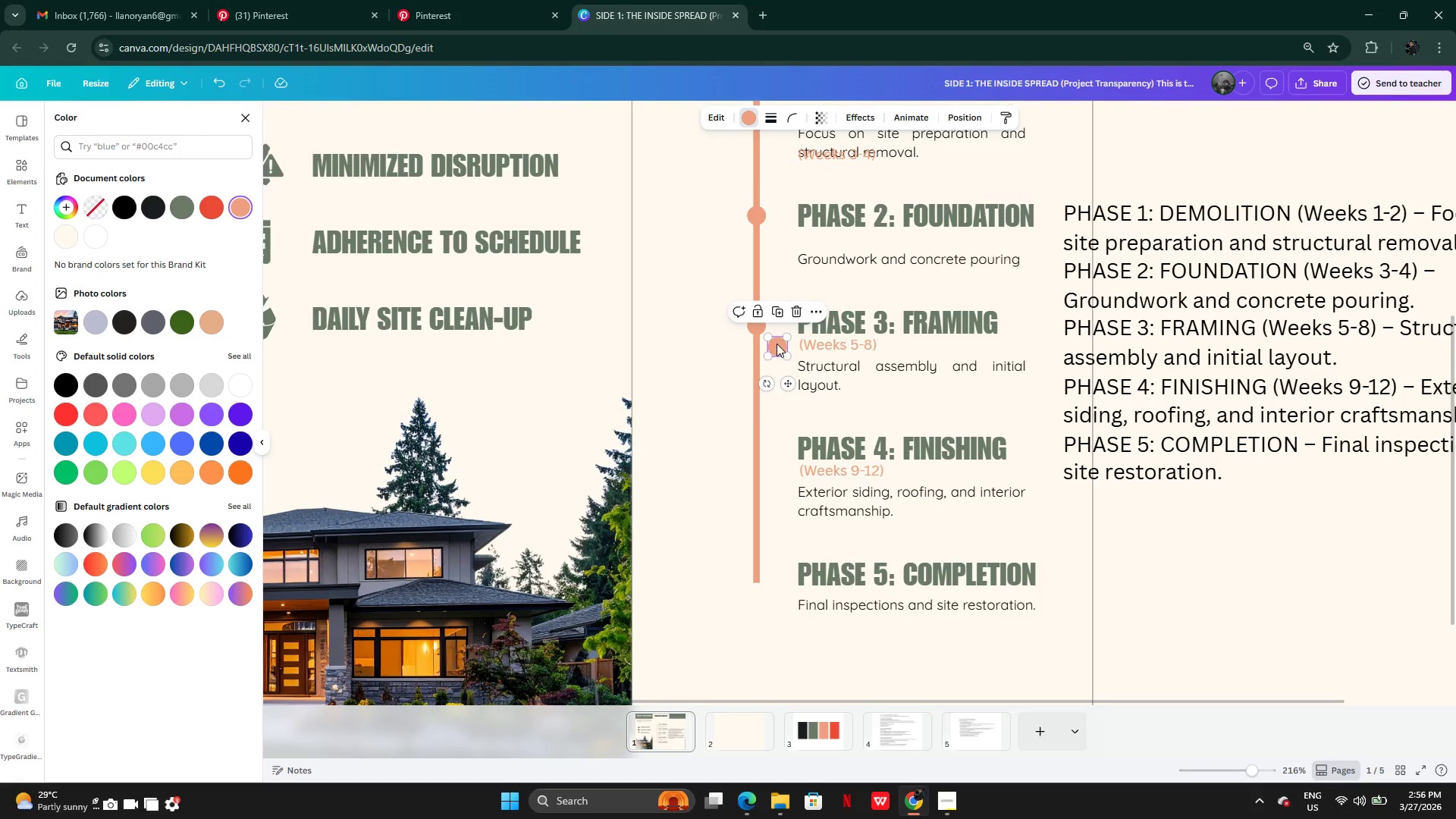 
left_click_drag(start_coordinate=[777, 344], to_coordinate=[756, 449])
 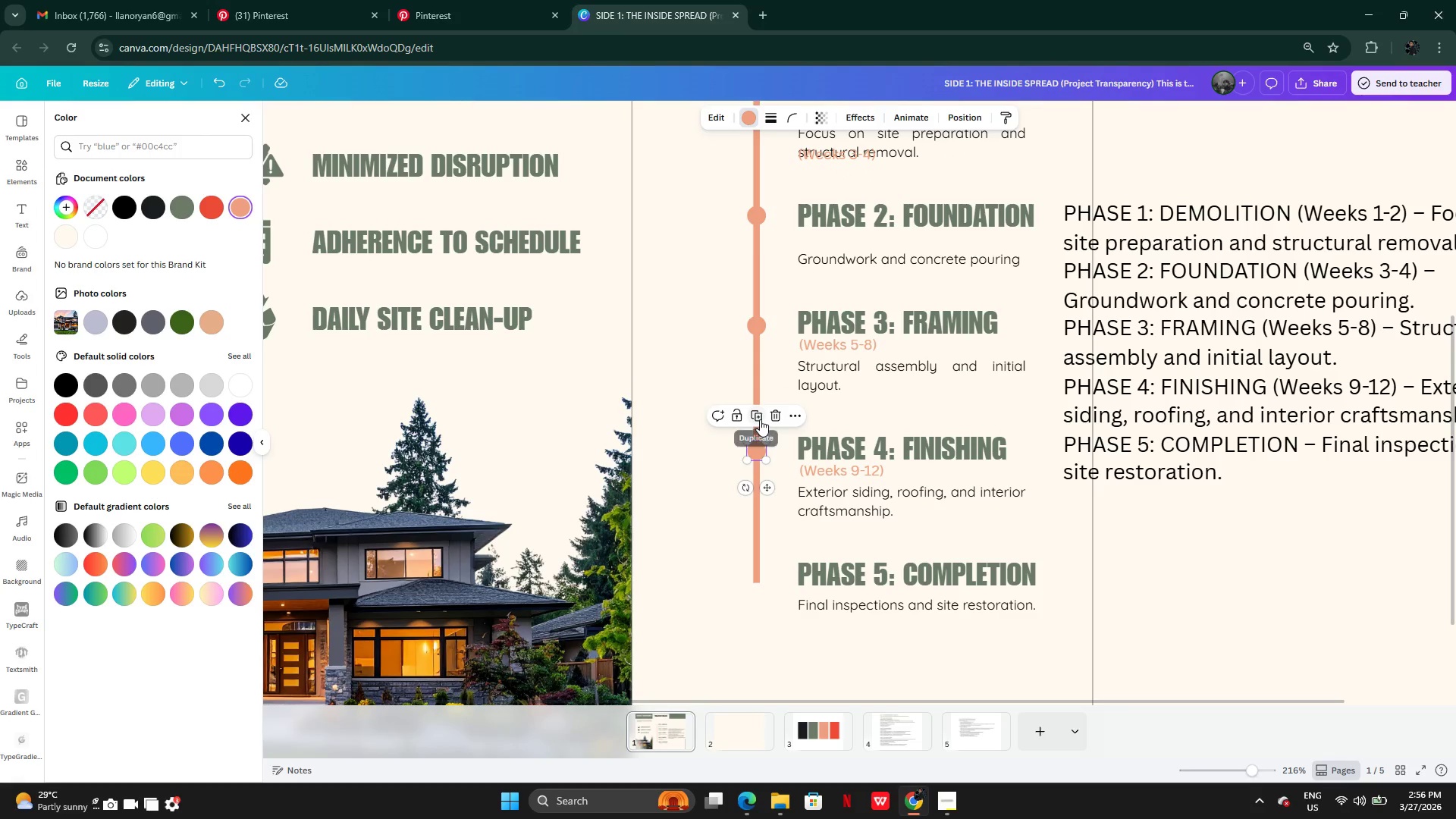 
left_click([760, 419])
 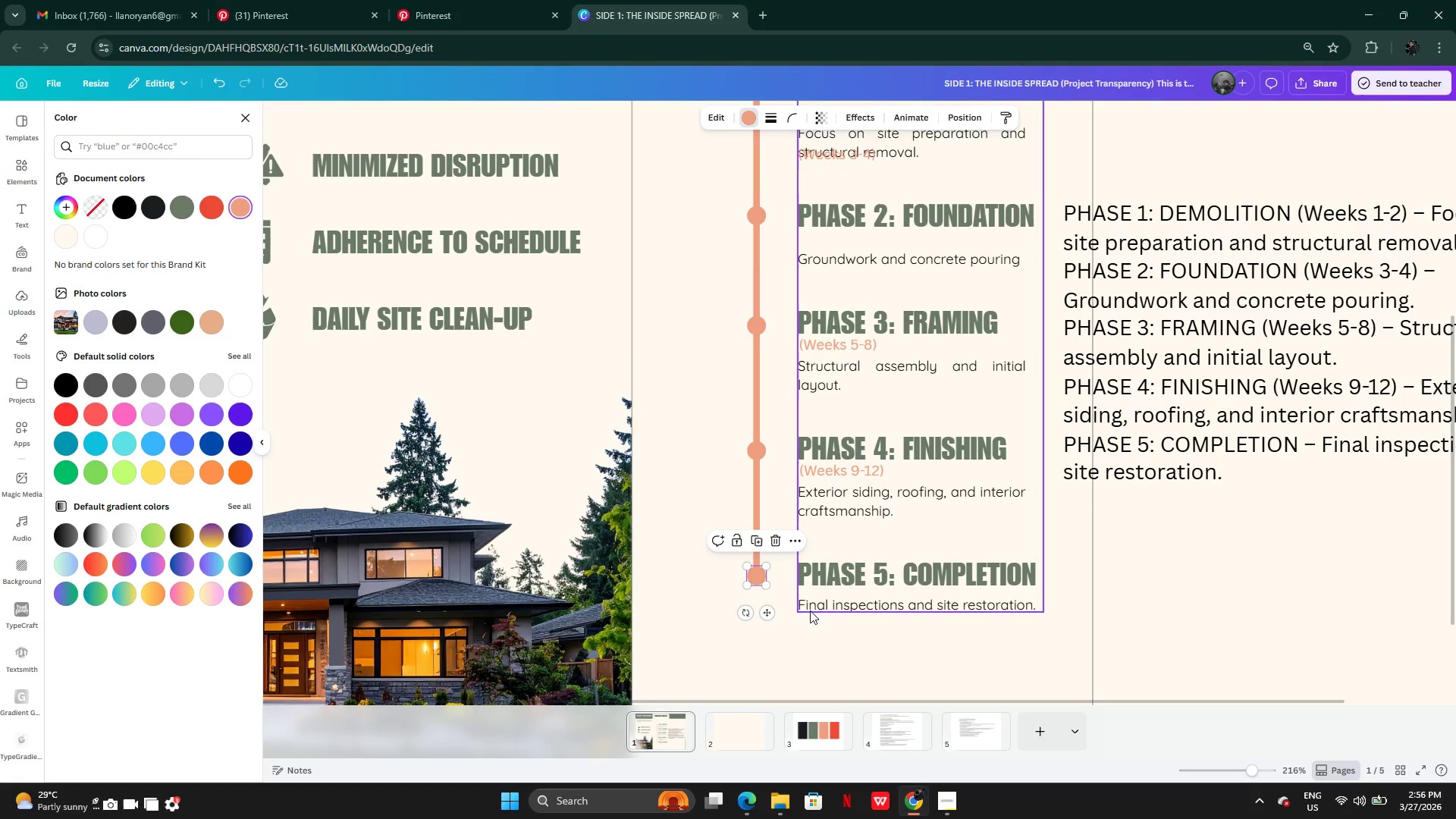 
left_click([798, 628])
 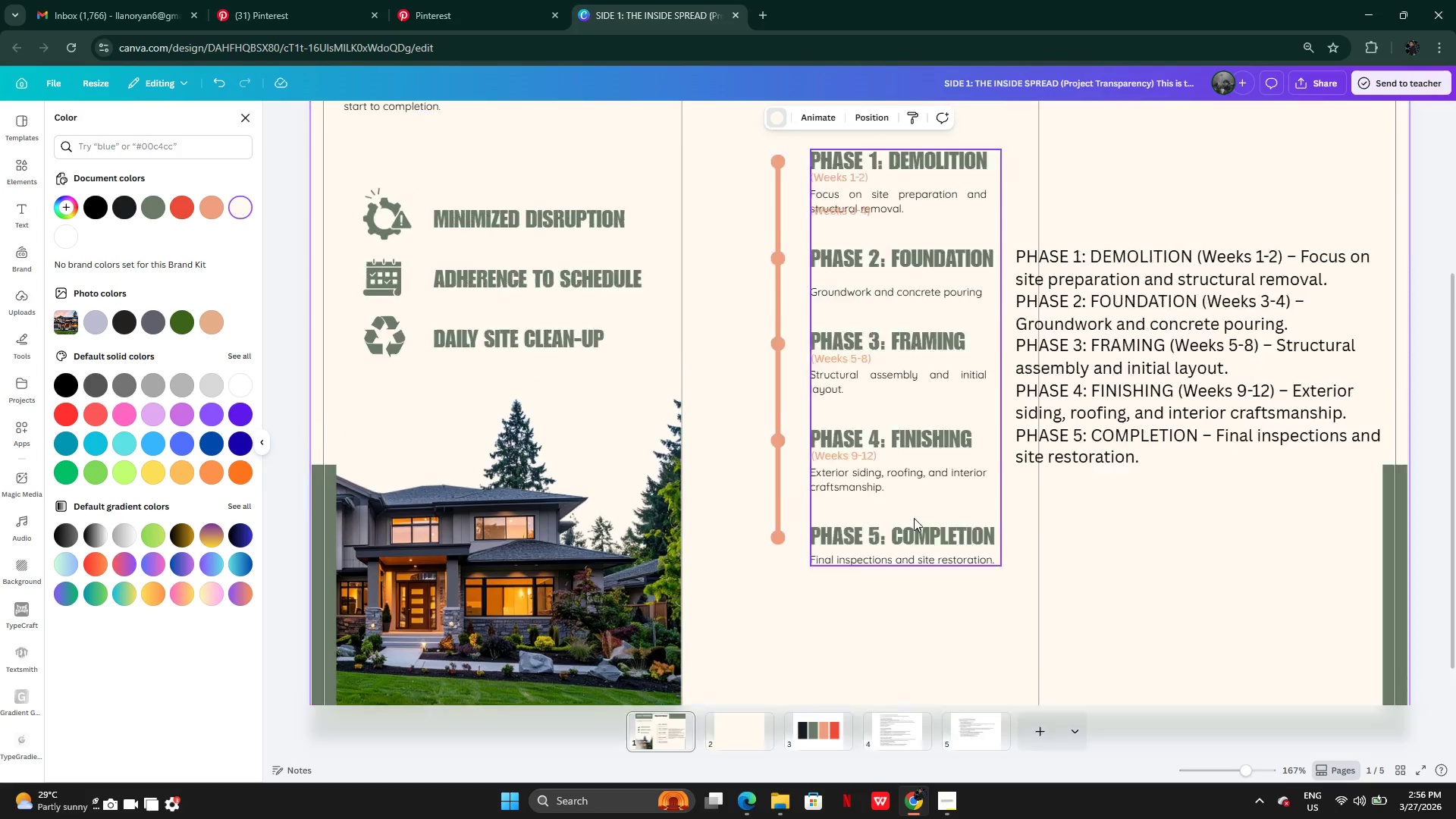 
wait(5.38)
 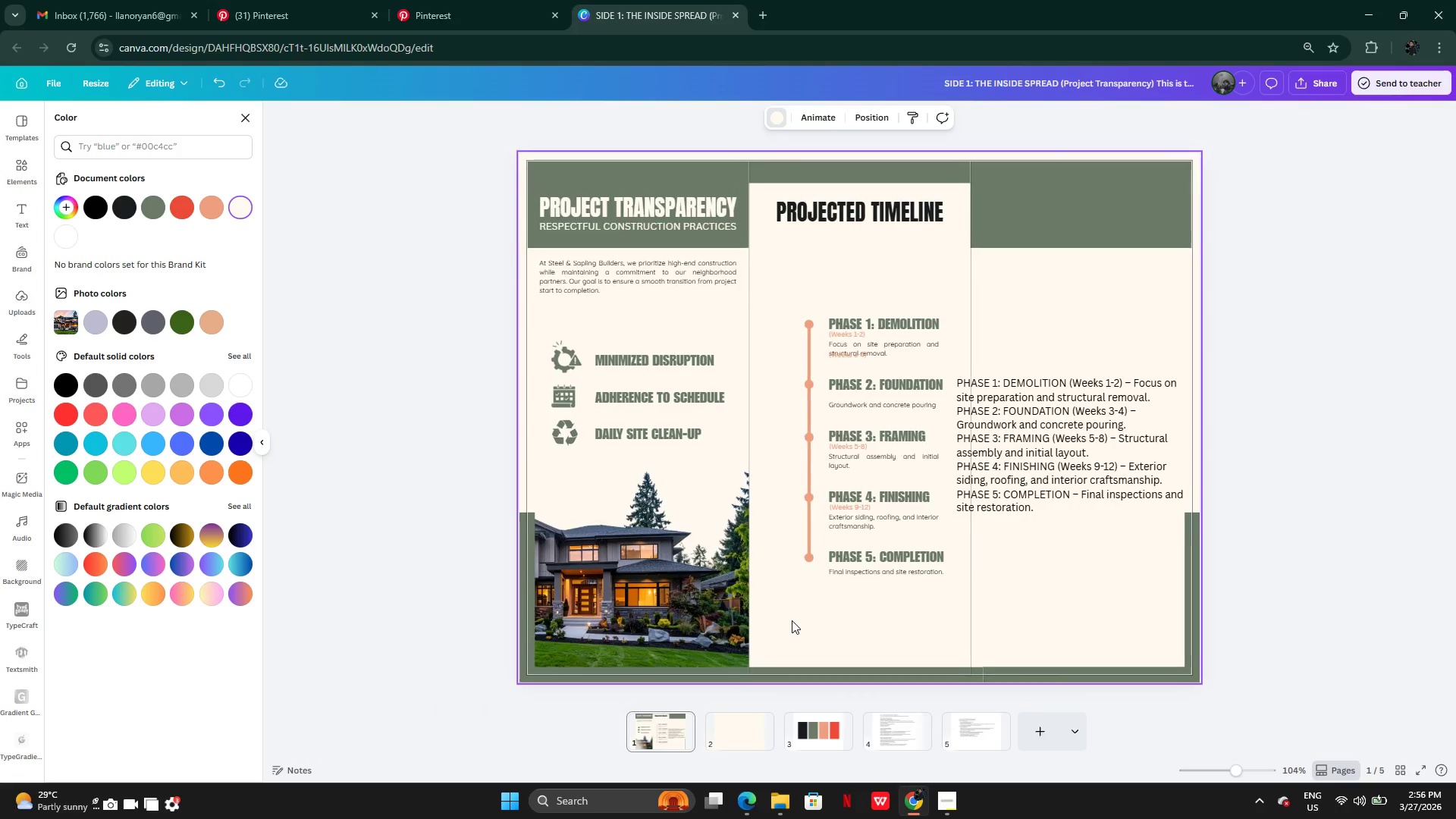 
left_click_drag(start_coordinate=[1069, 381], to_coordinate=[1181, 360])
 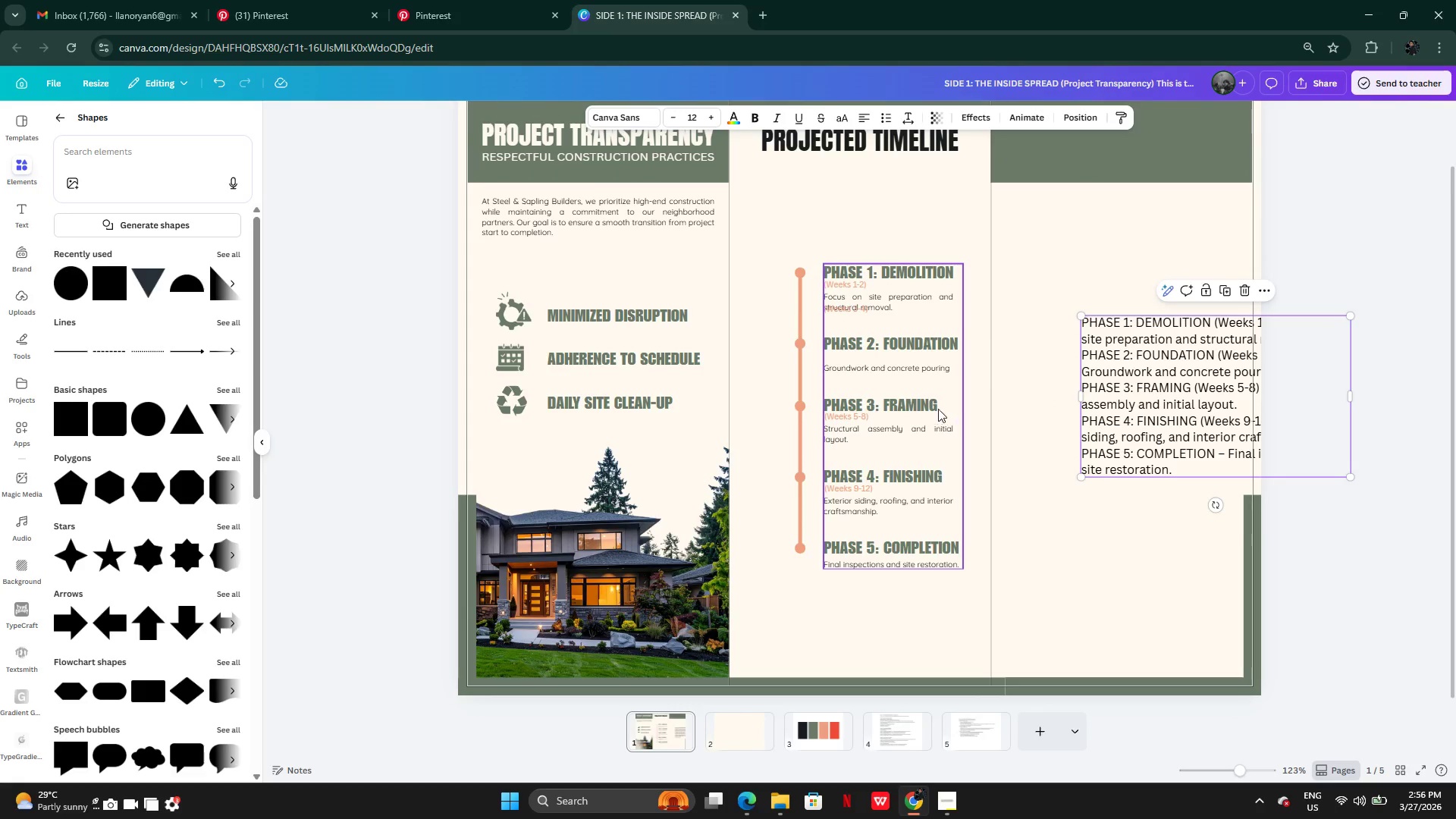 
mouse_move([939, 344])
 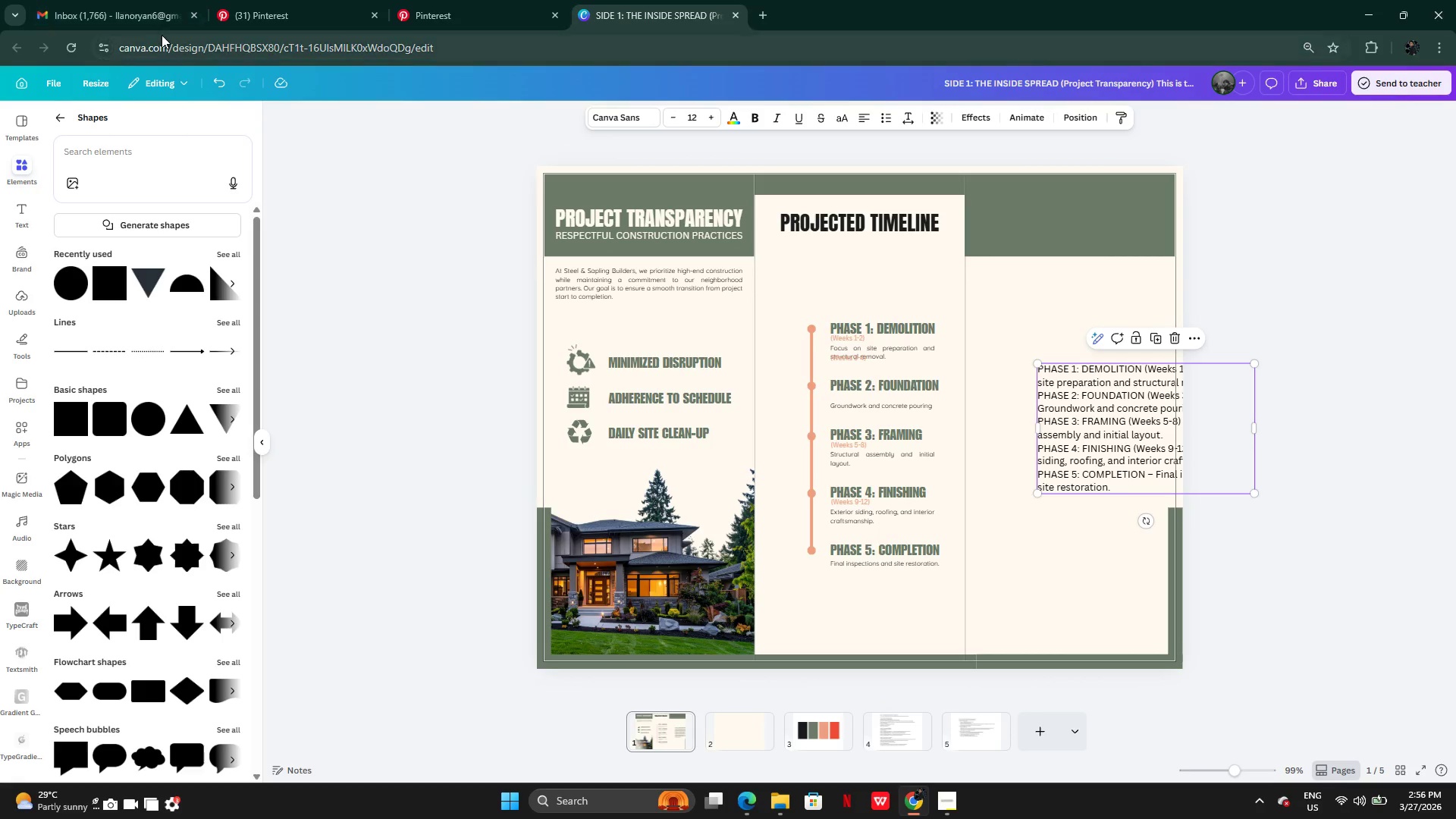 
left_click([144, 14])
 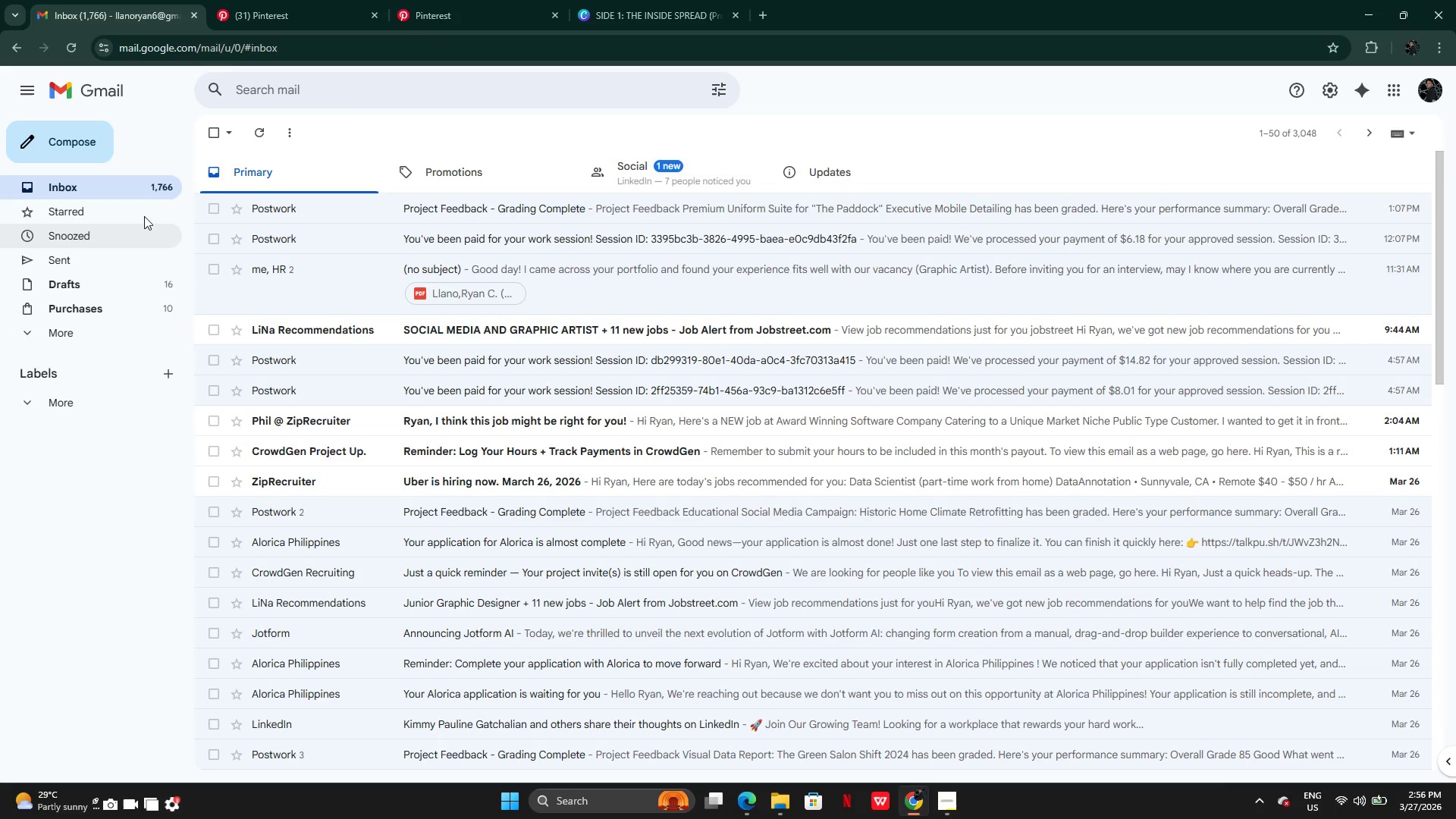 
left_click([259, 130])
 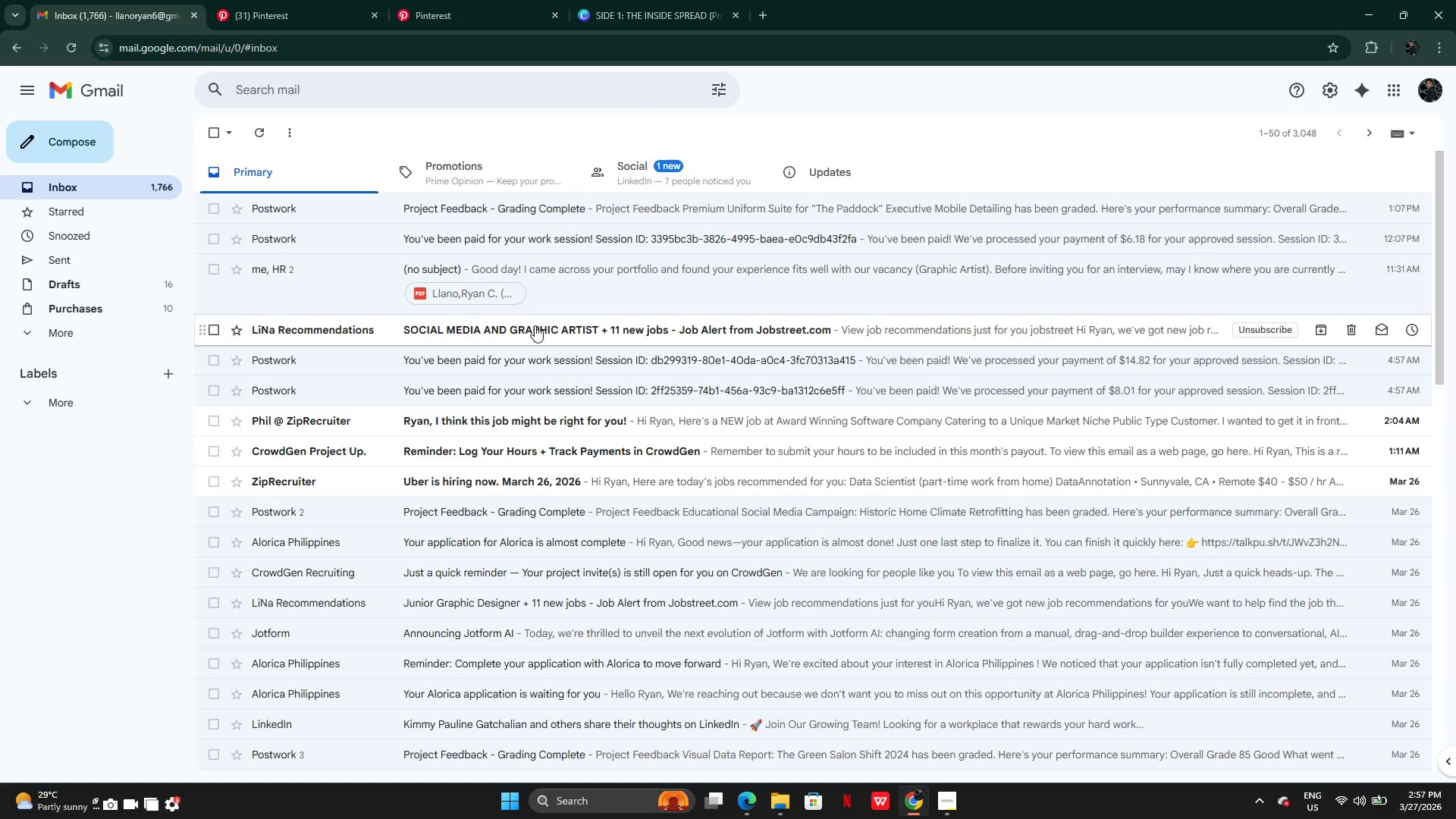 
wait(5.3)
 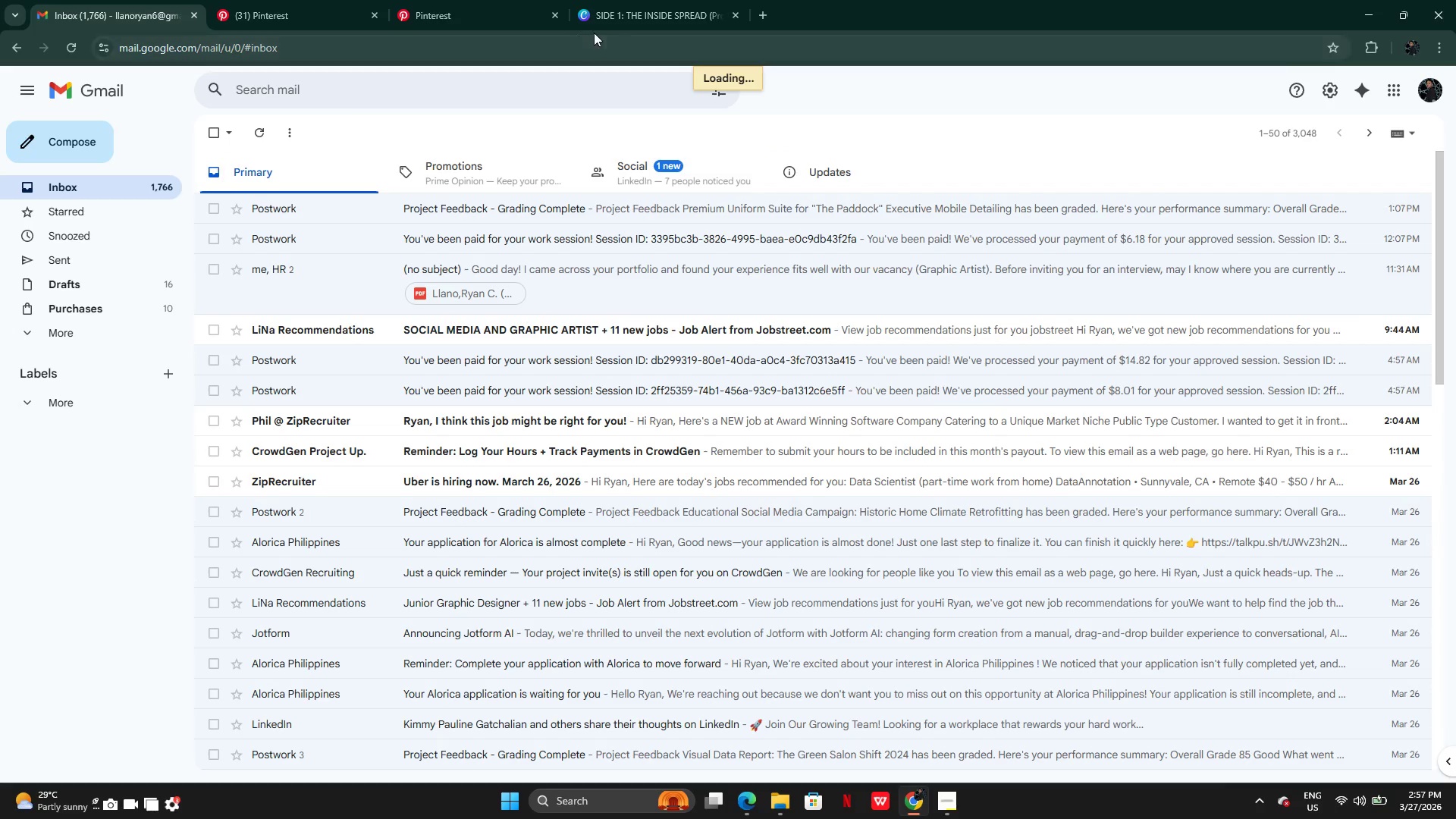 
left_click([629, 3])
 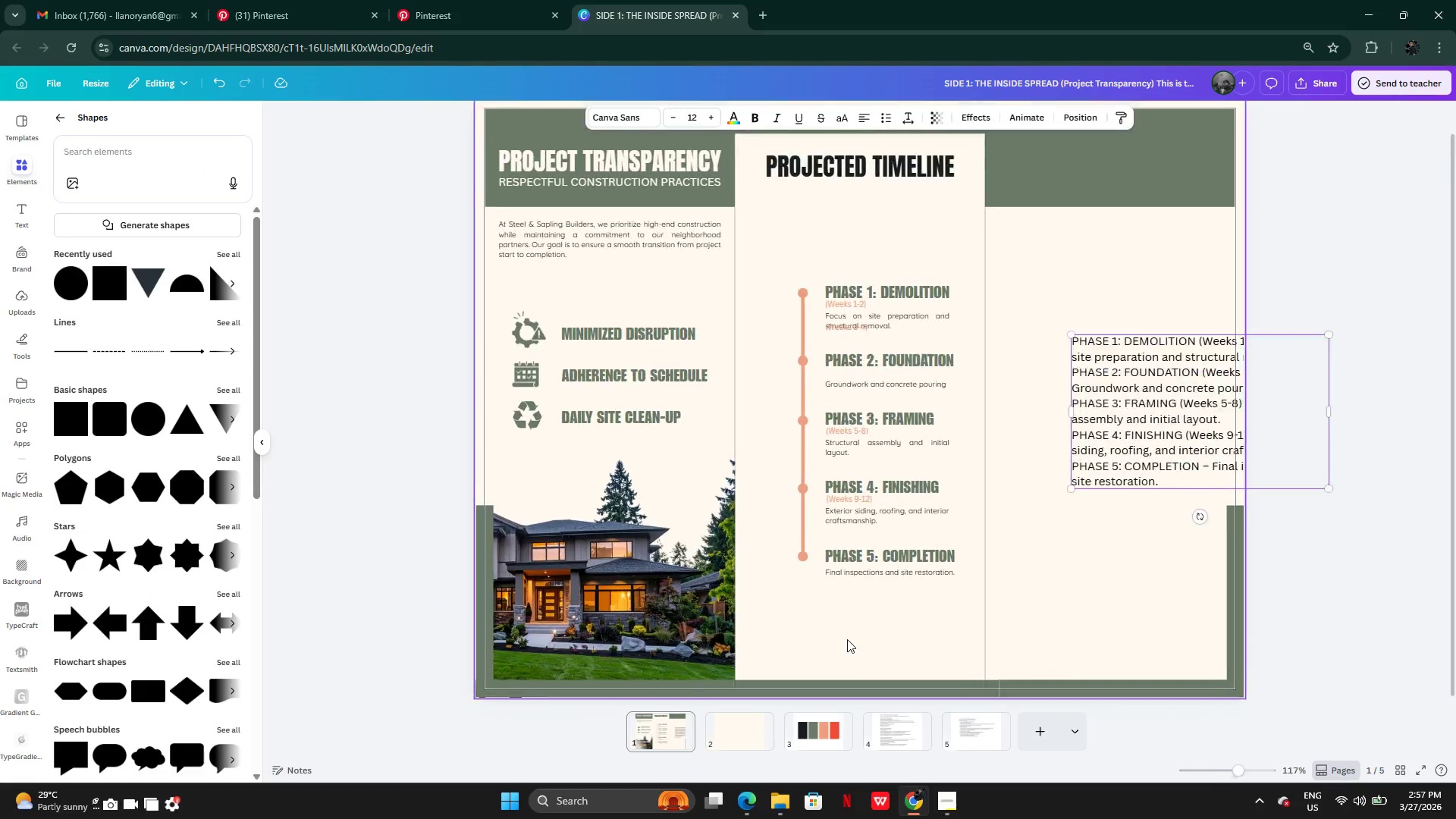 
left_click_drag(start_coordinate=[846, 638], to_coordinate=[770, 413])
 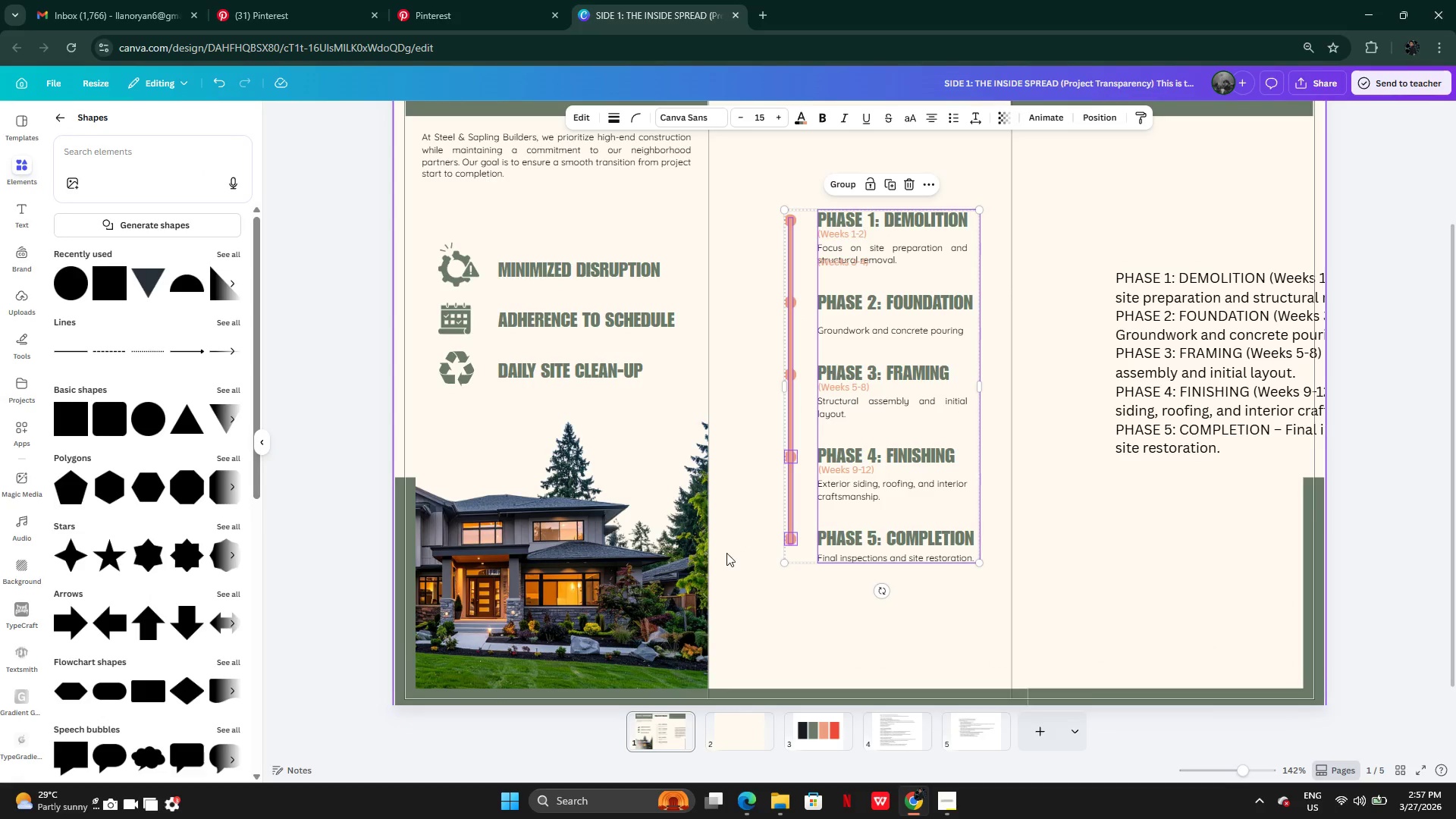 
left_click([726, 553])
 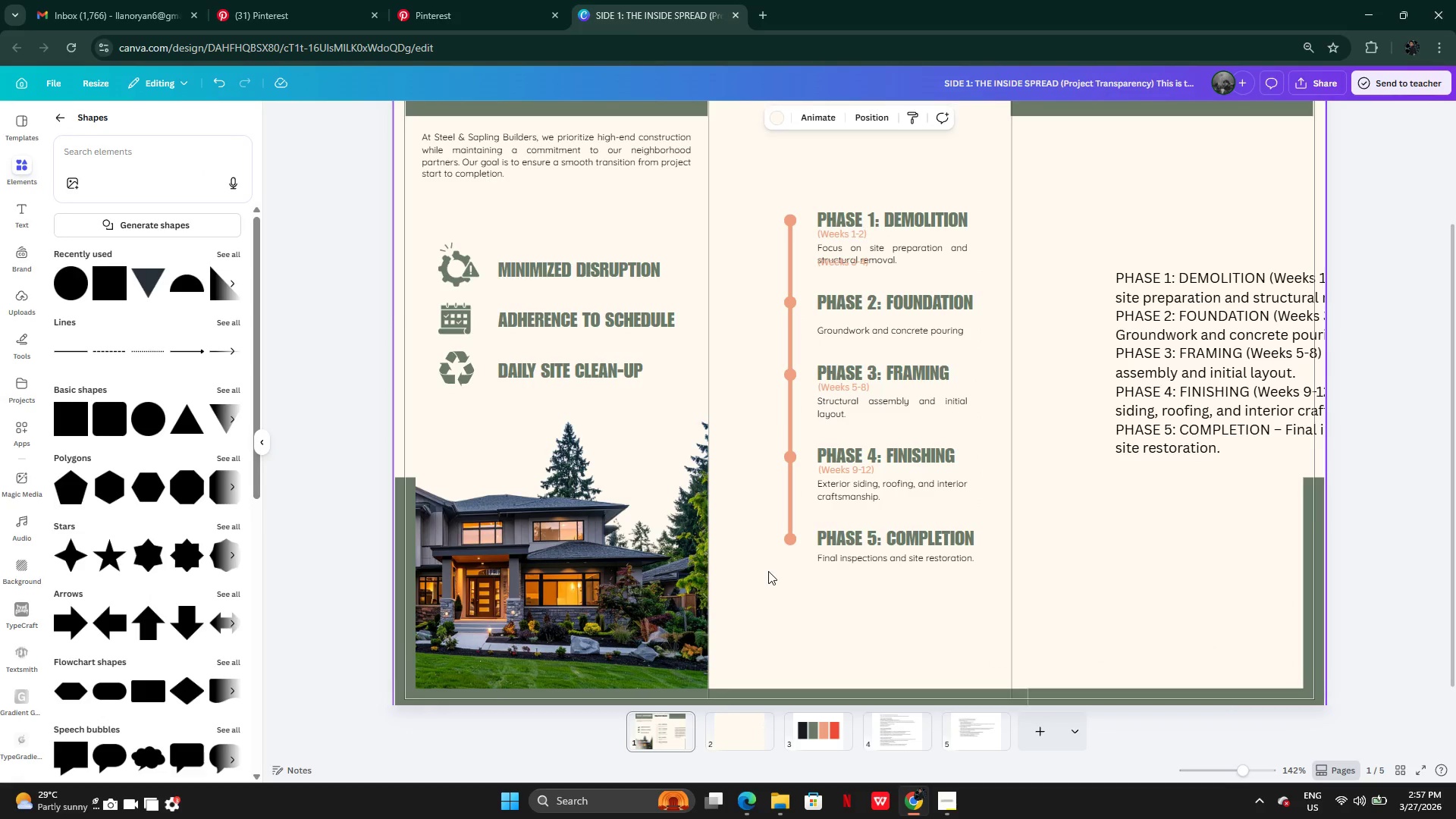 
left_click_drag(start_coordinate=[768, 571], to_coordinate=[792, 209])
 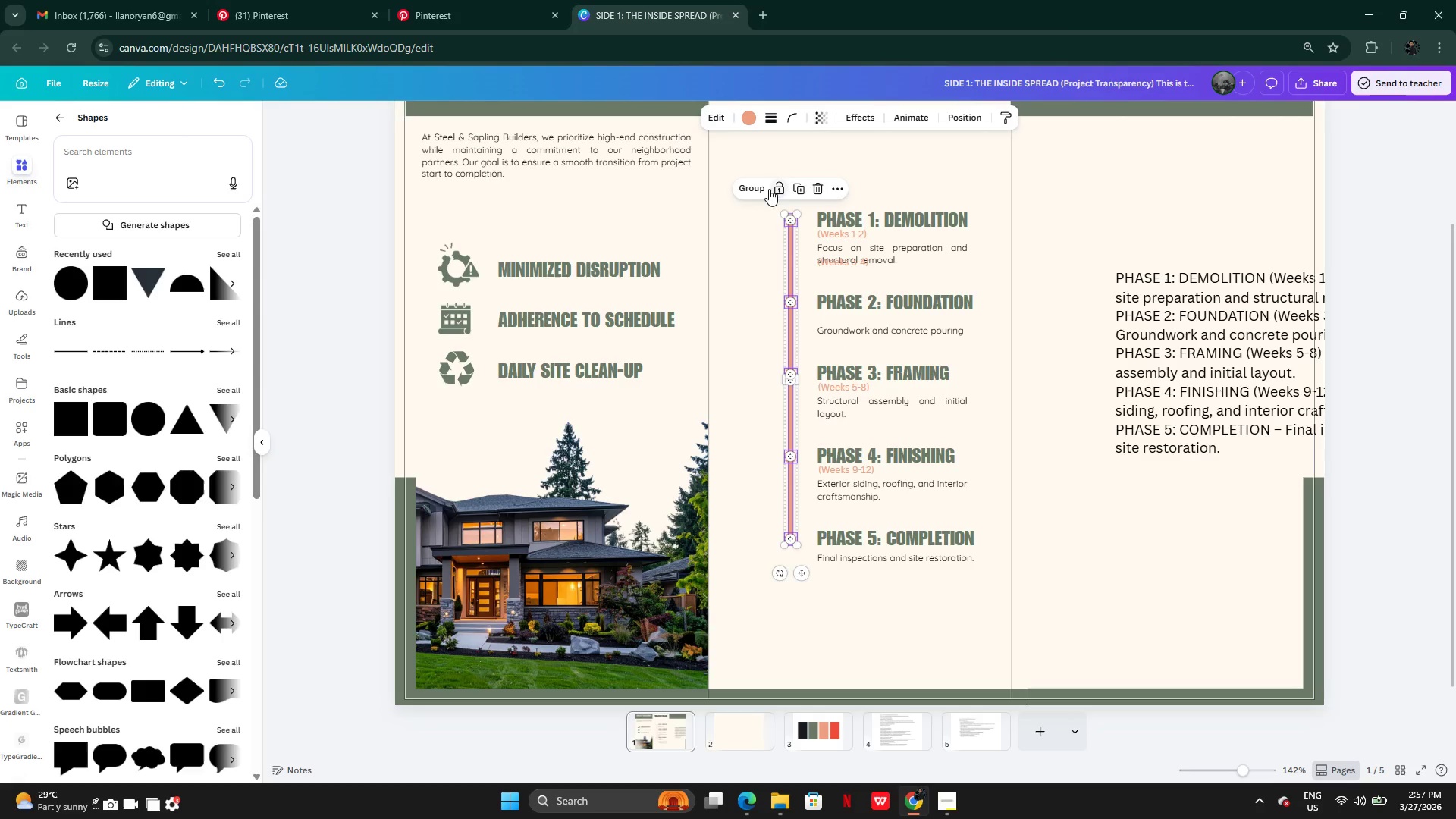 
left_click([745, 190])
 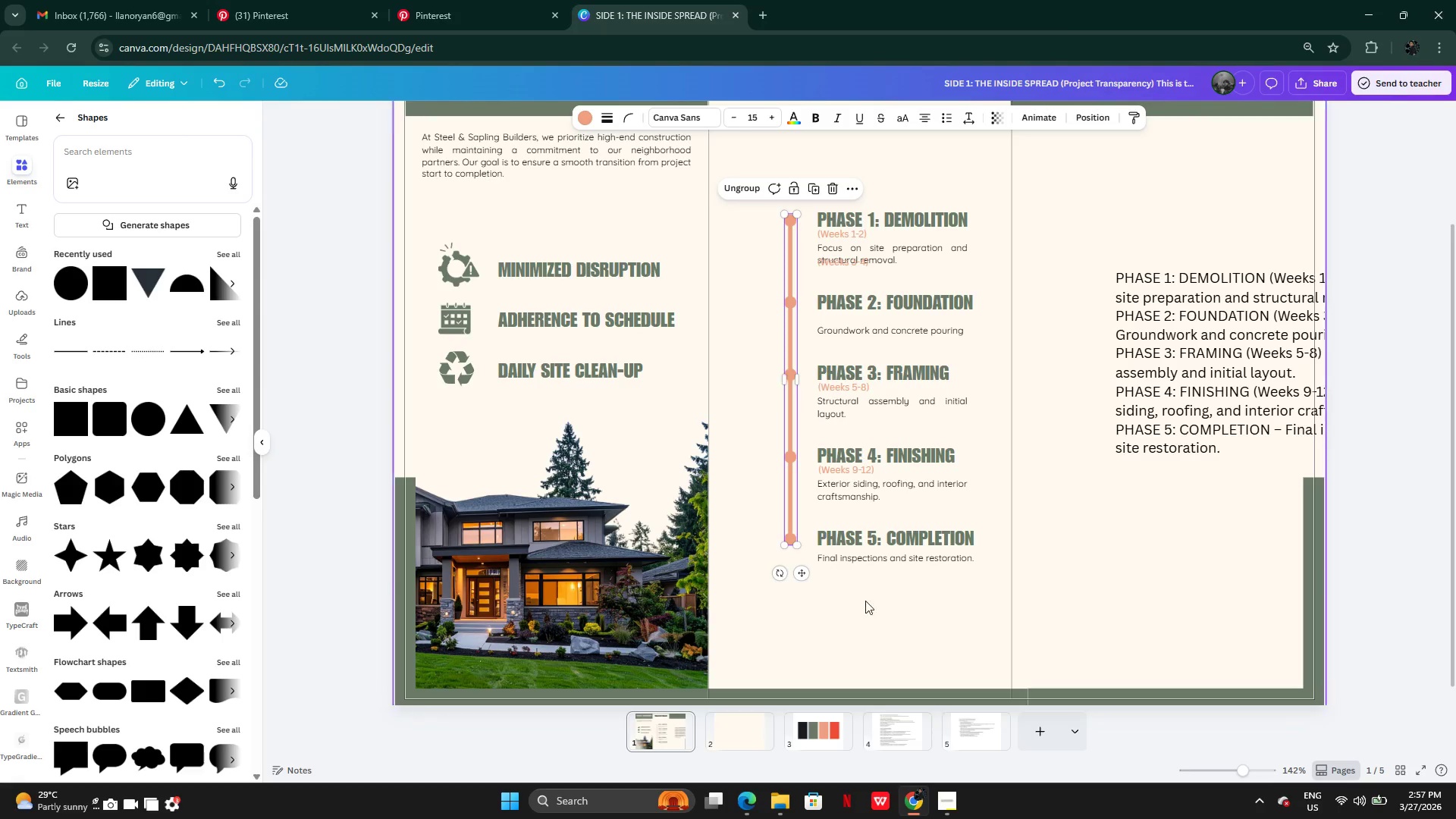 
left_click([909, 642])
 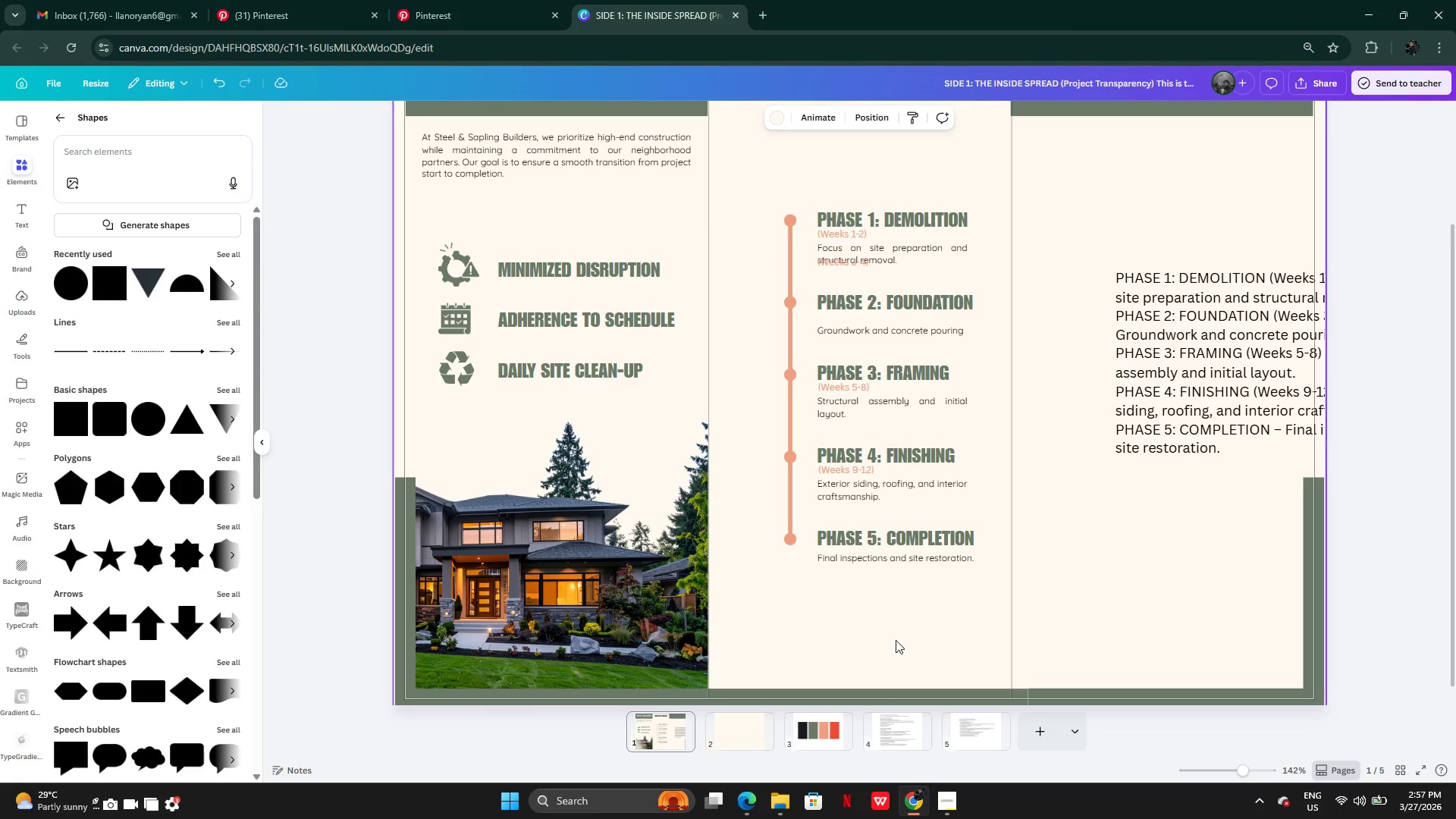 
left_click_drag(start_coordinate=[896, 640], to_coordinate=[764, 430])
 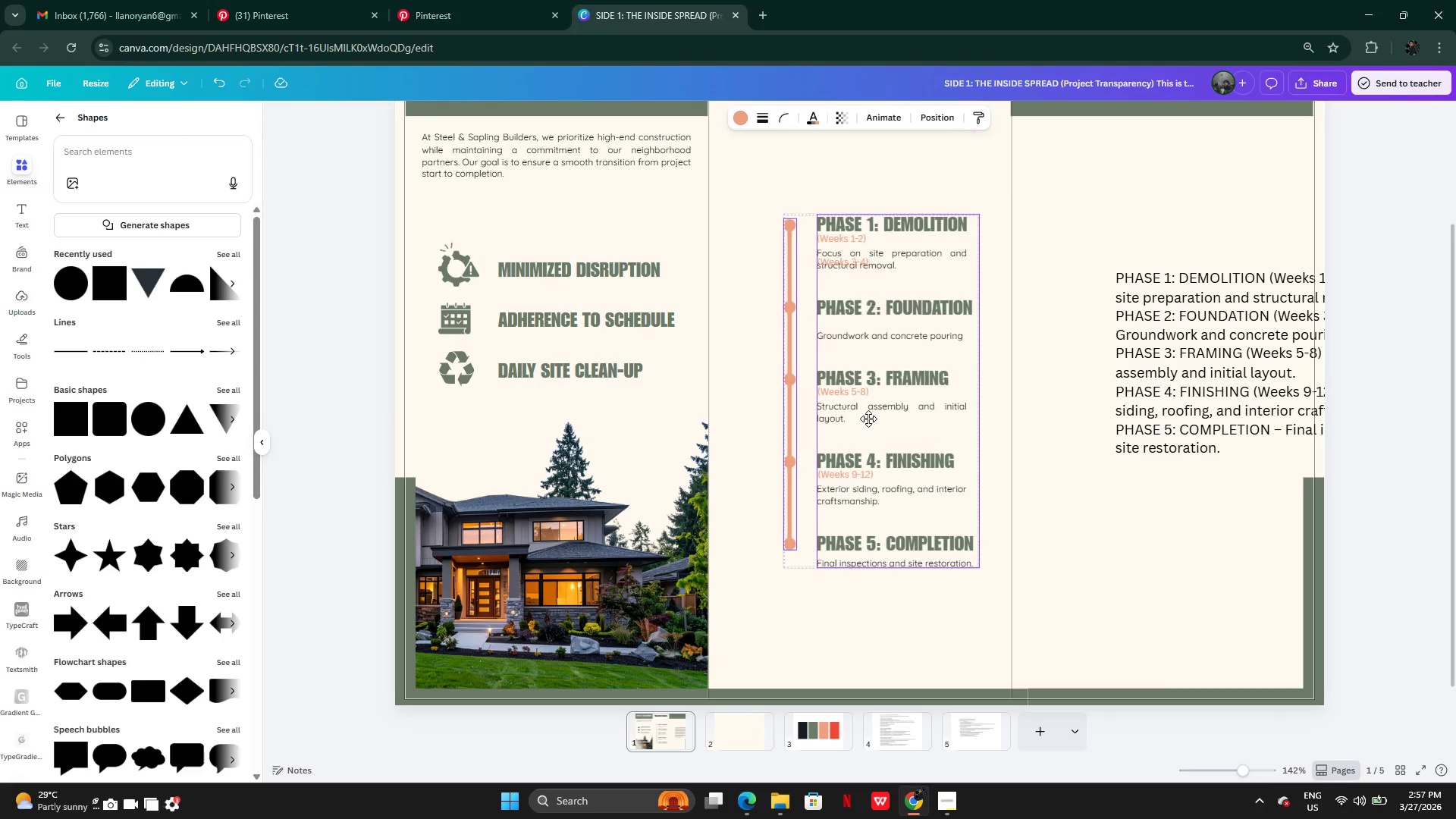 
wait(7.64)
 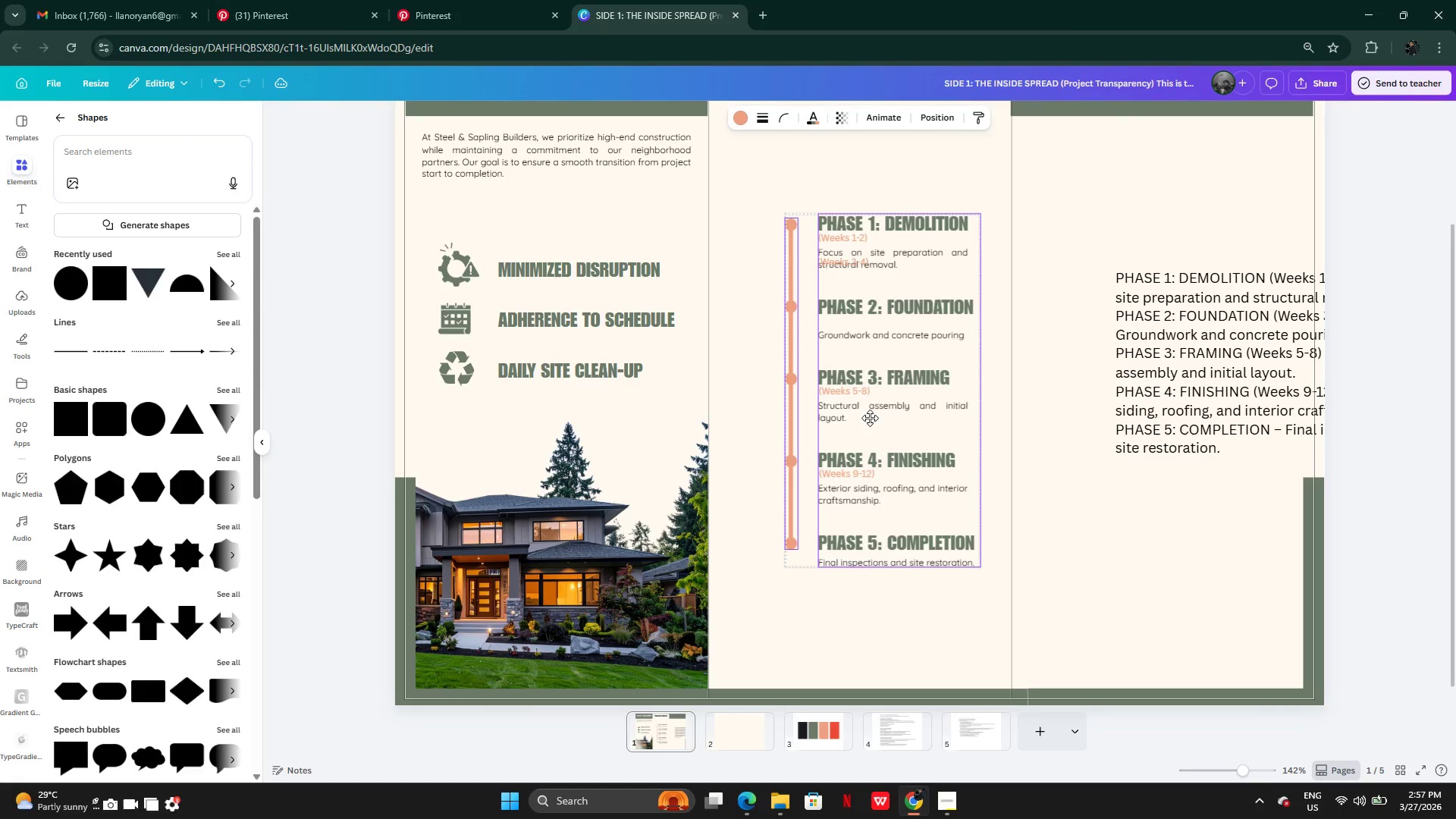 
left_click([869, 414])
 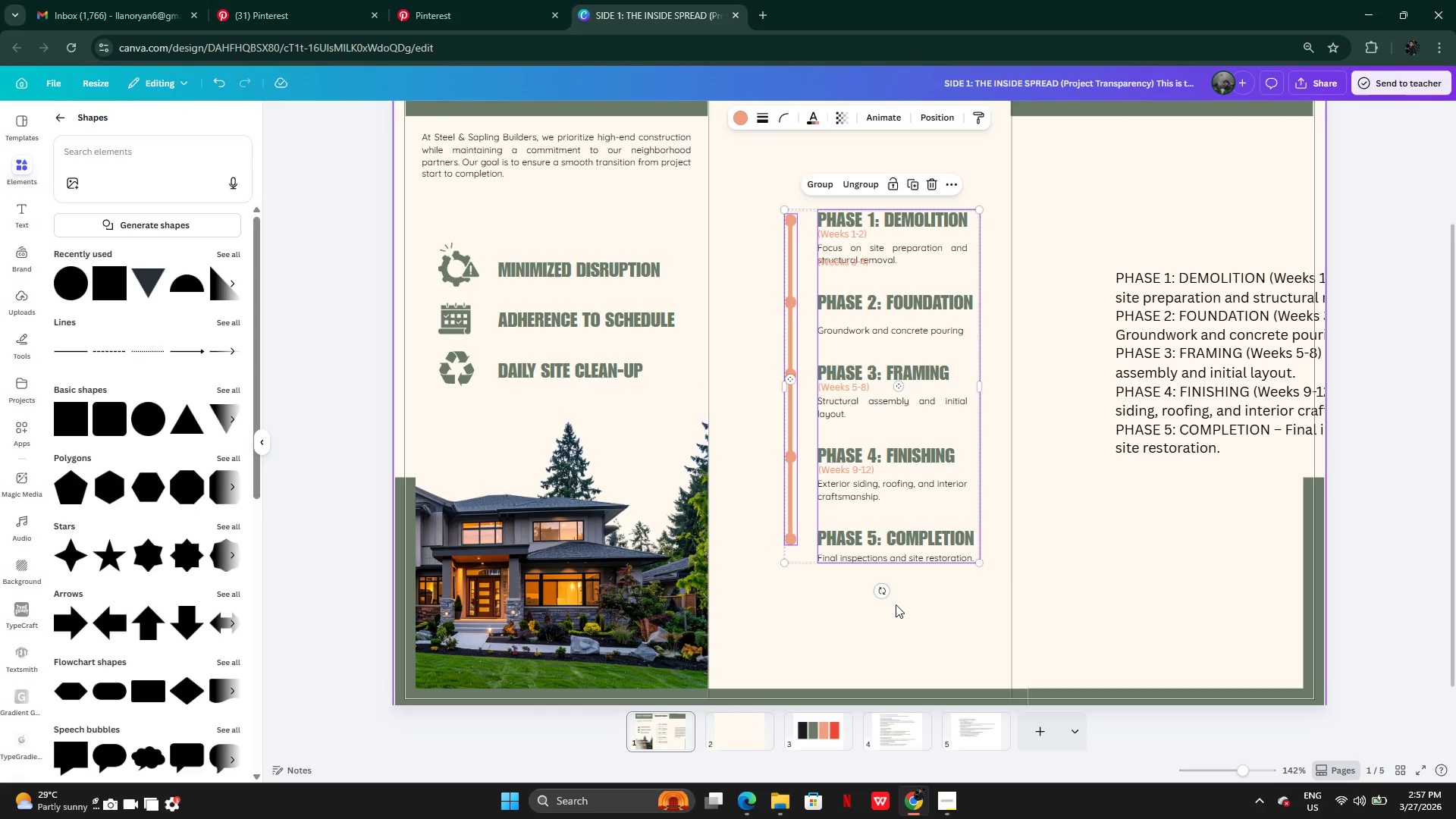 
left_click([896, 604])
 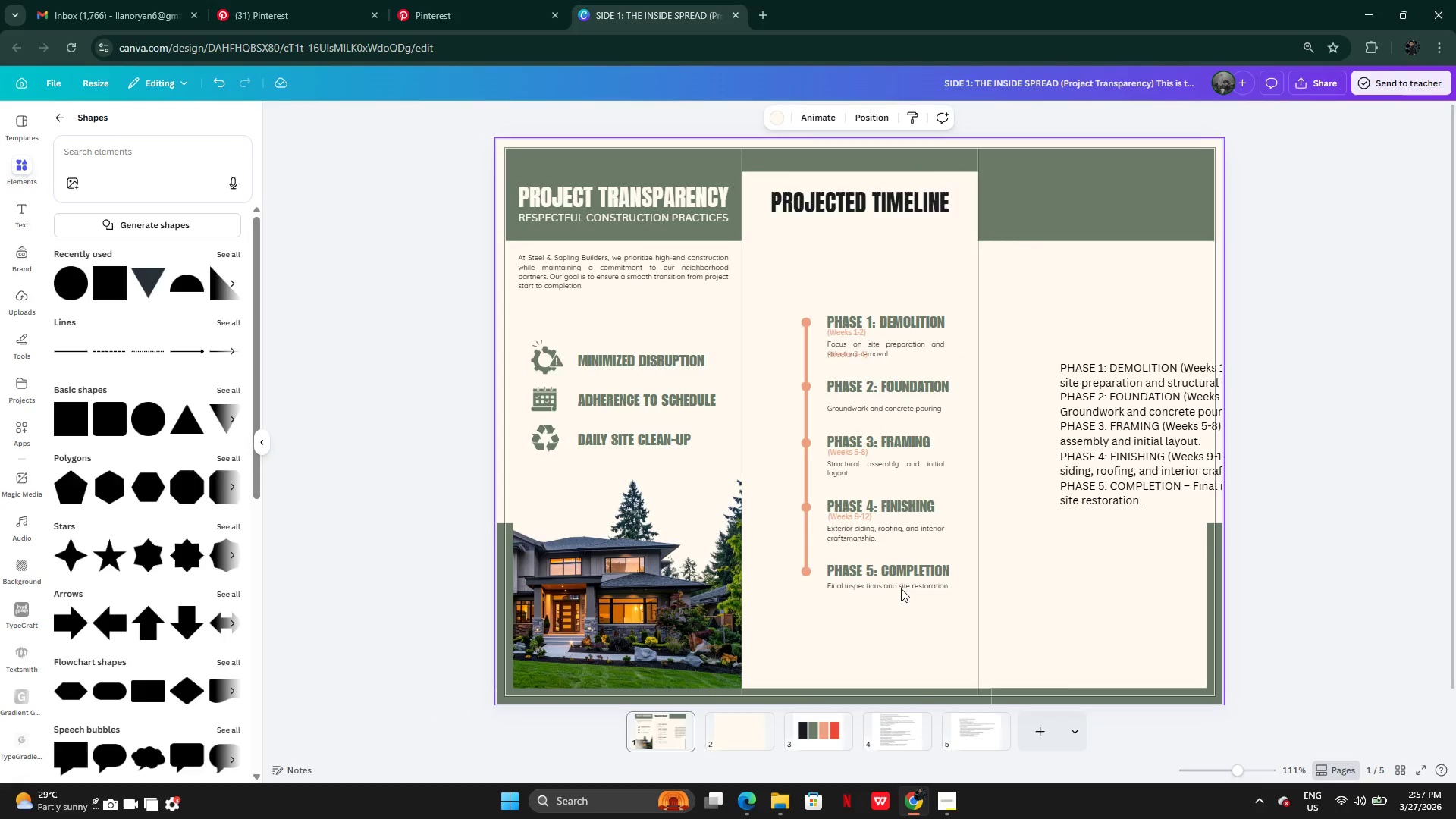 
left_click([849, 210])
 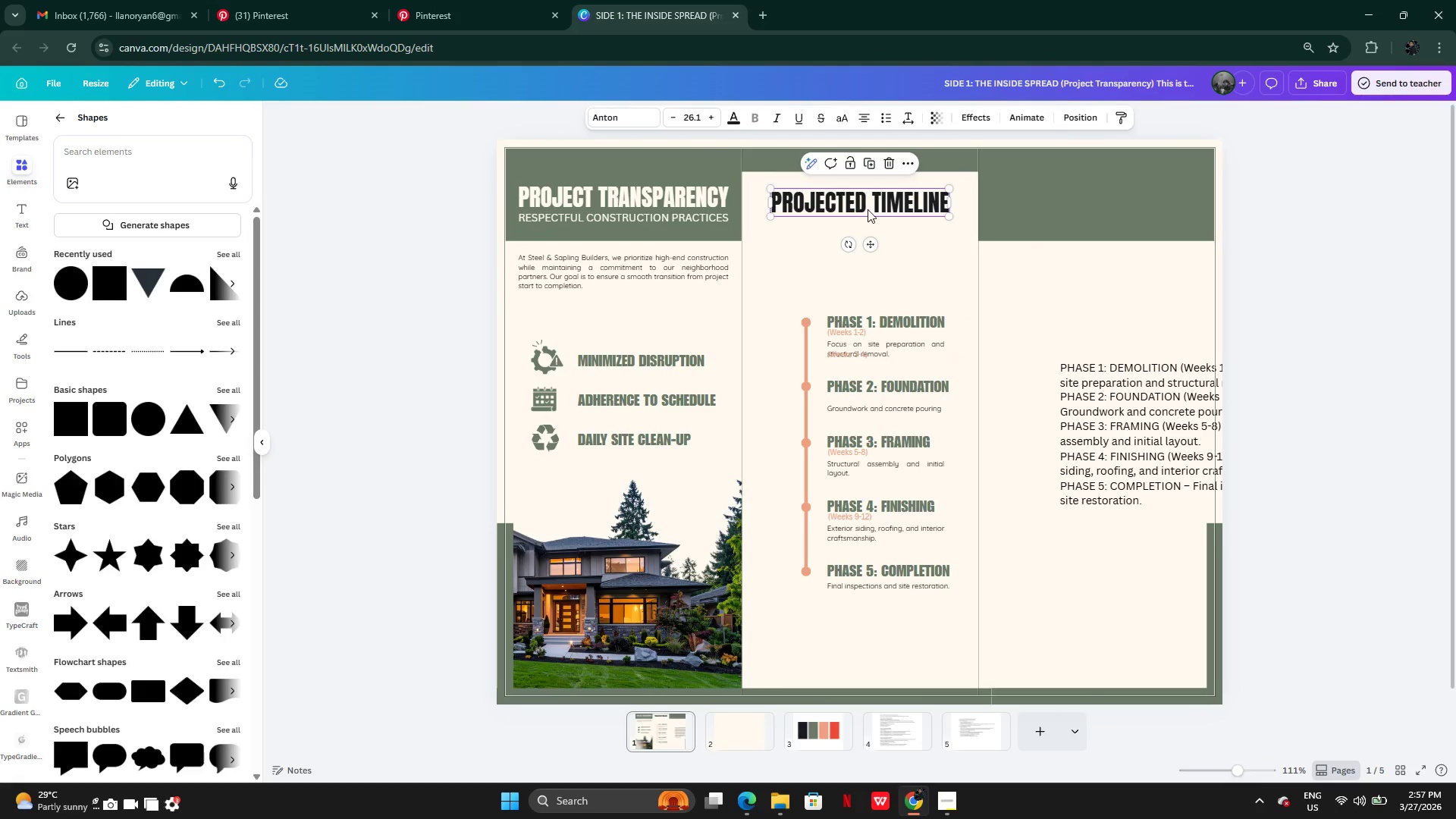 
left_click_drag(start_coordinate=[869, 209], to_coordinate=[867, 288])
 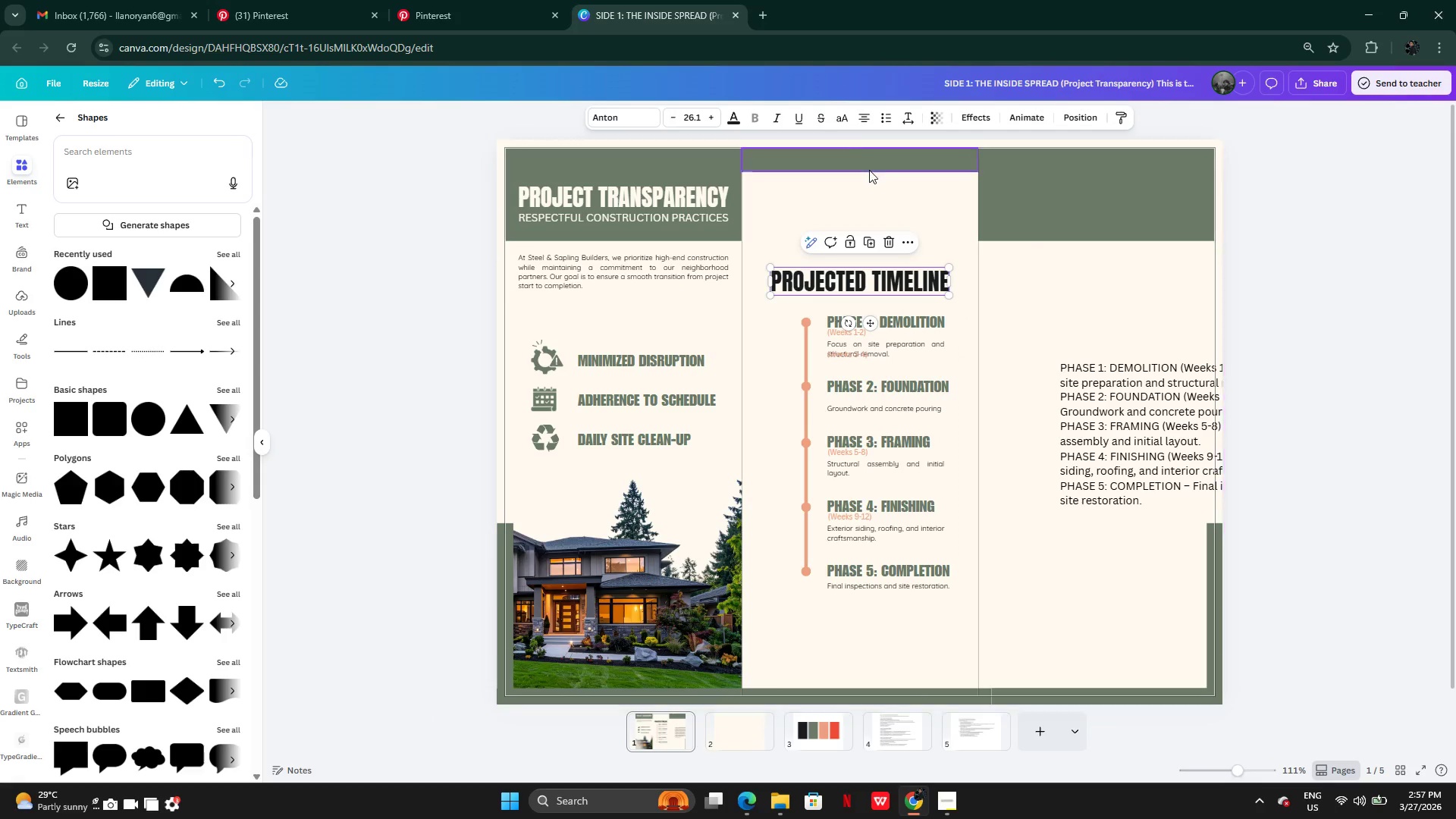 
left_click([869, 170])
 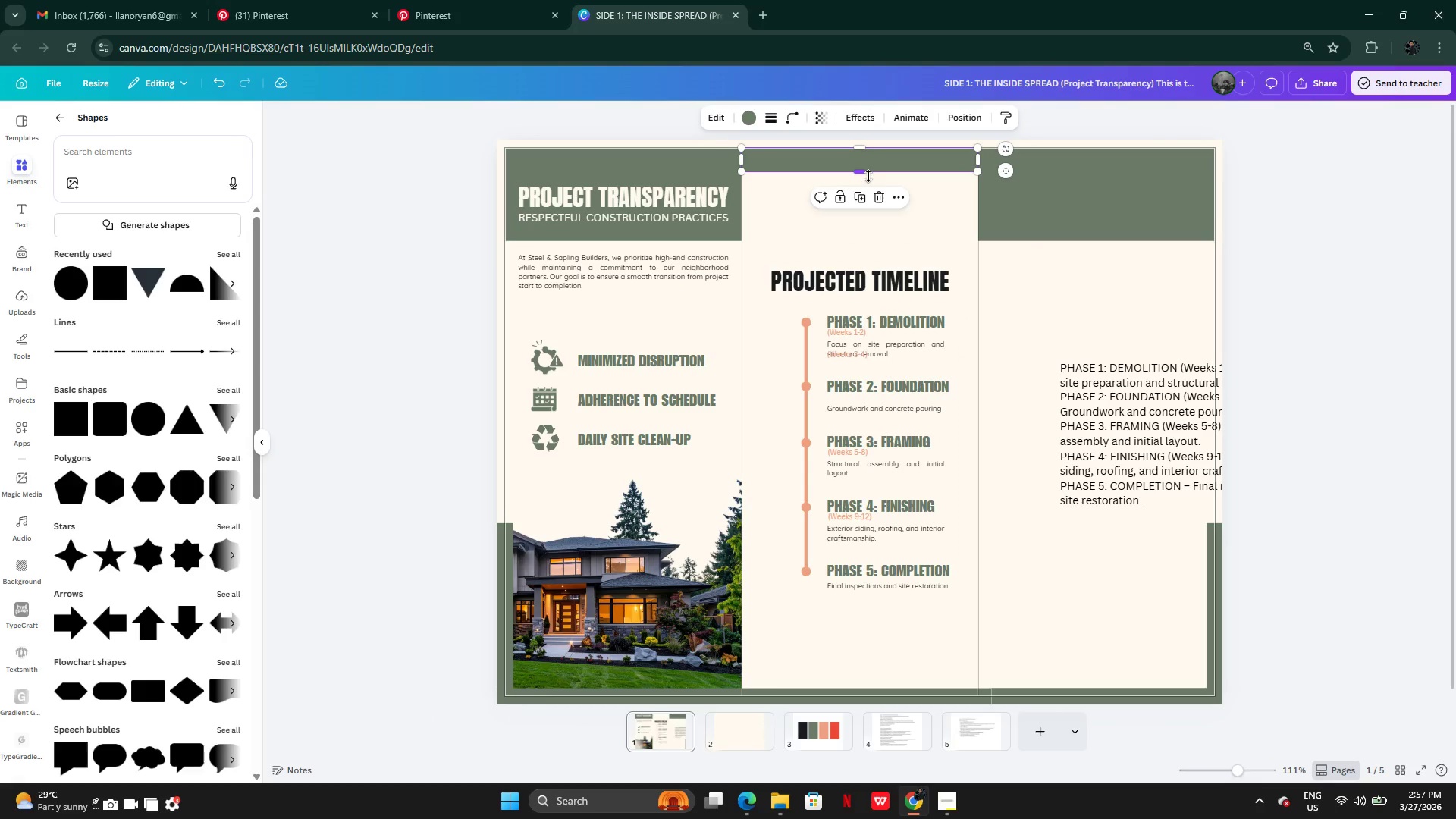 
left_click_drag(start_coordinate=[868, 176], to_coordinate=[873, 245])
 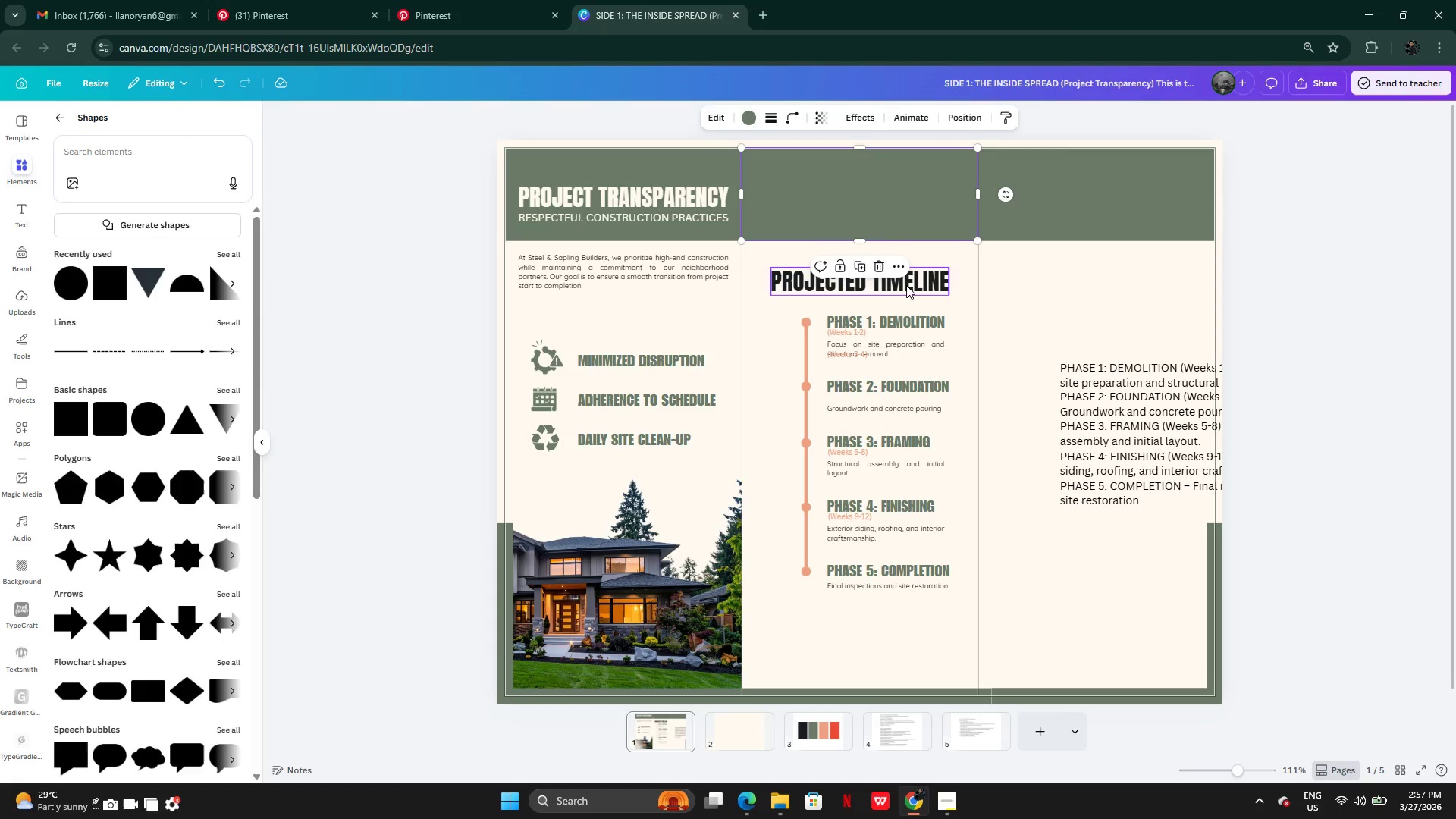 
left_click([907, 284])
 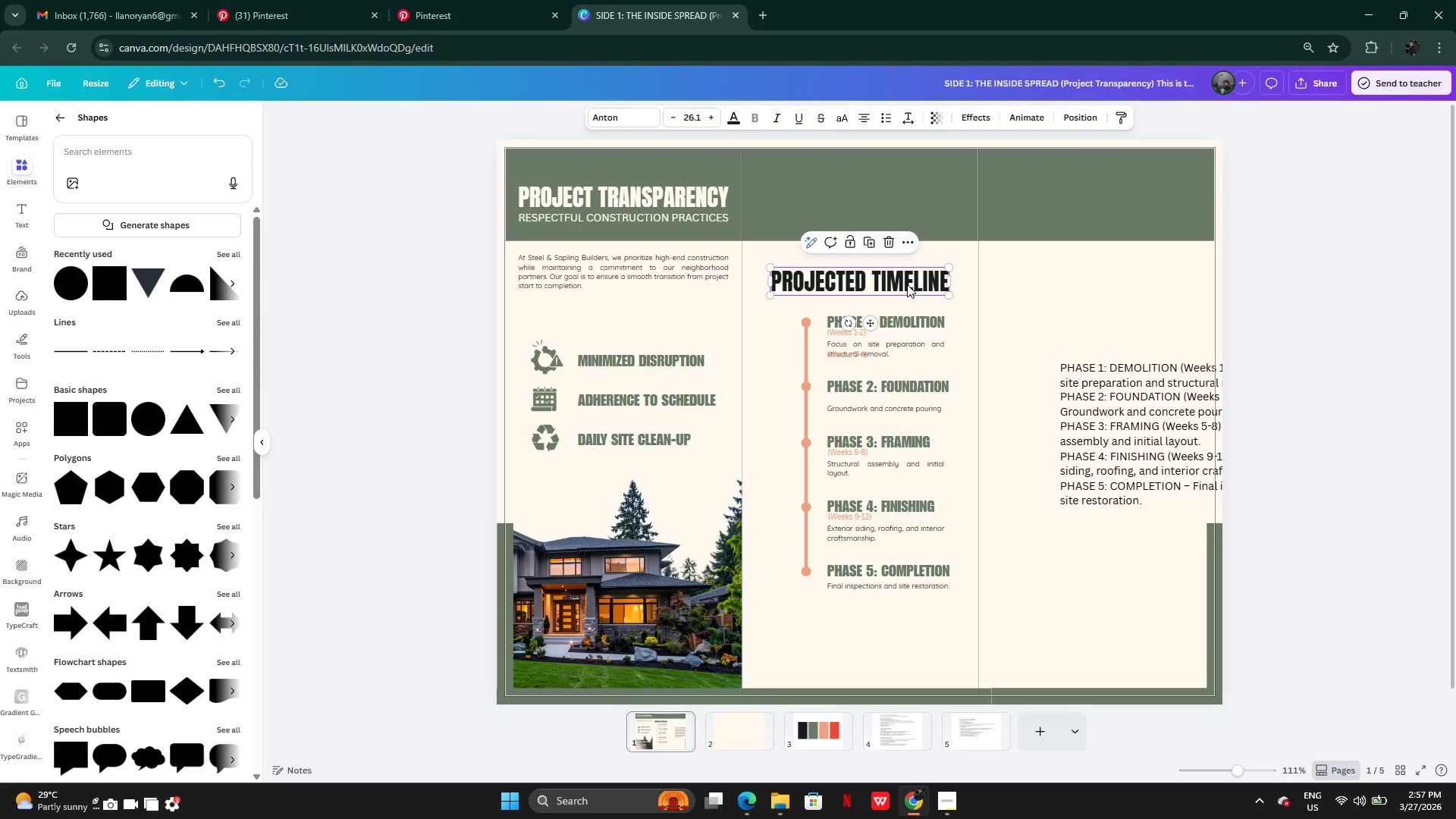 
left_click_drag(start_coordinate=[907, 284], to_coordinate=[905, 278])
 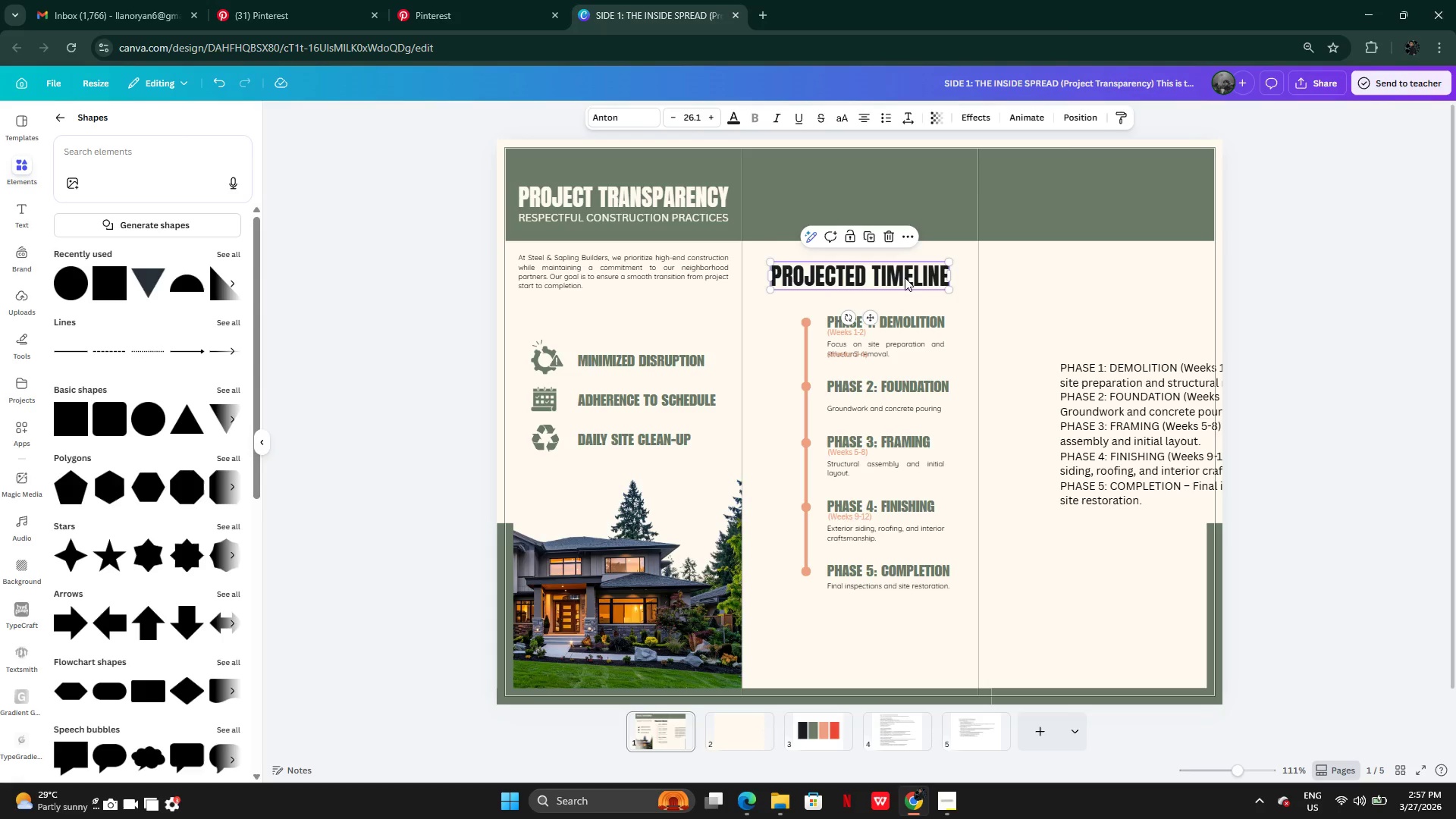 
left_click_drag(start_coordinate=[905, 278], to_coordinate=[899, 204])
 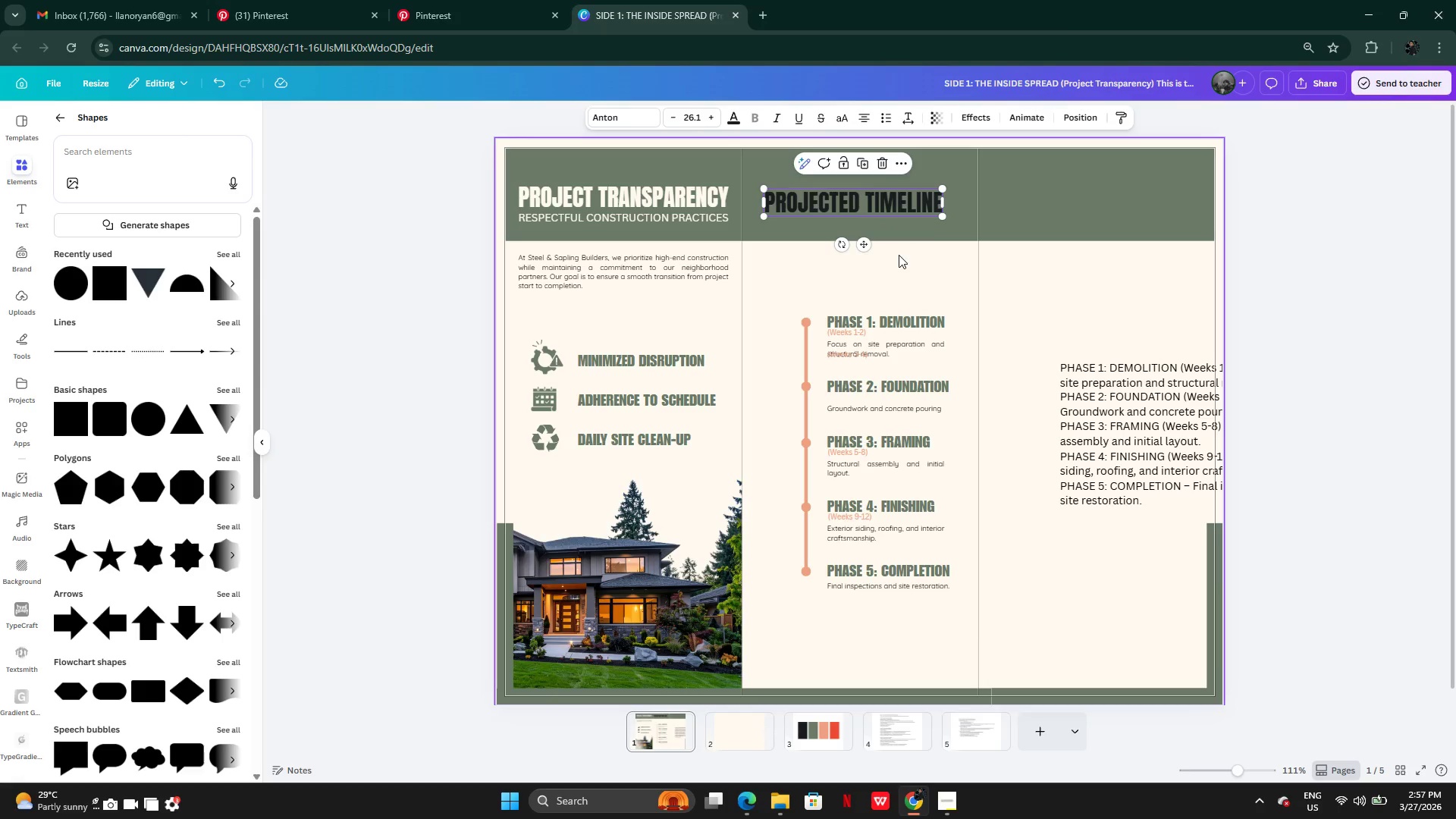 
left_click([899, 255])
 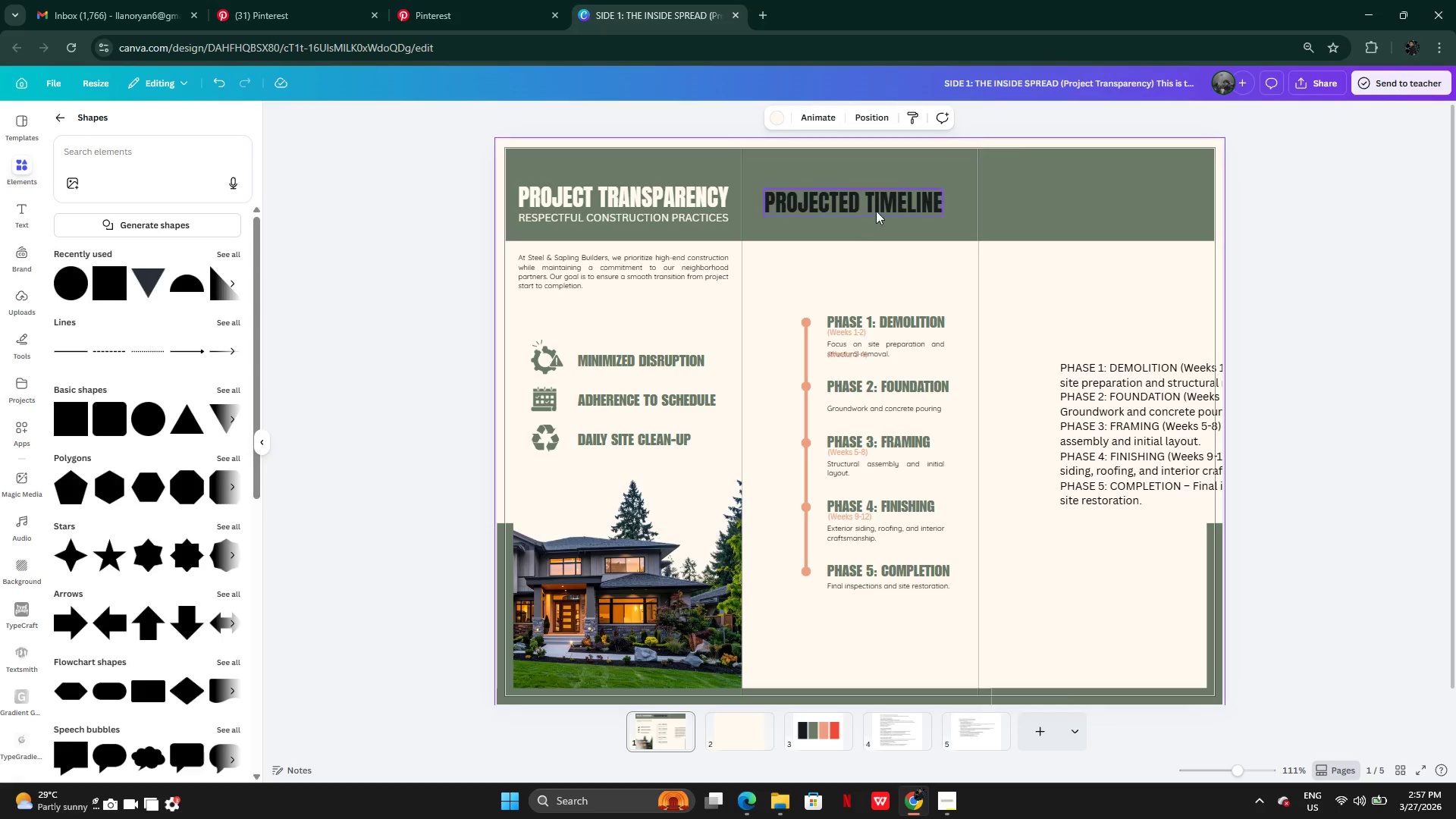 
left_click_drag(start_coordinate=[868, 203], to_coordinate=[875, 203])
 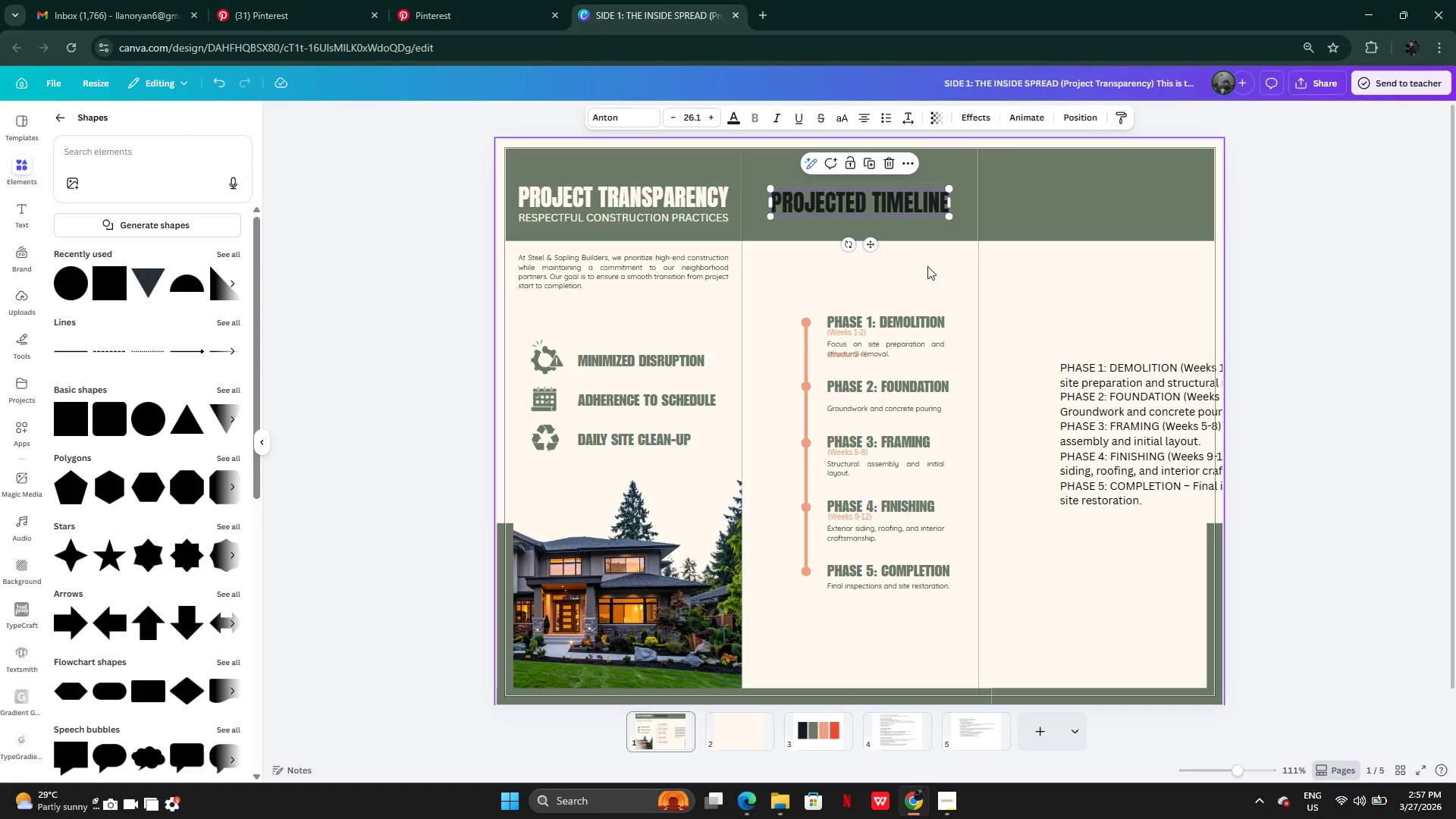 
left_click([929, 267])
 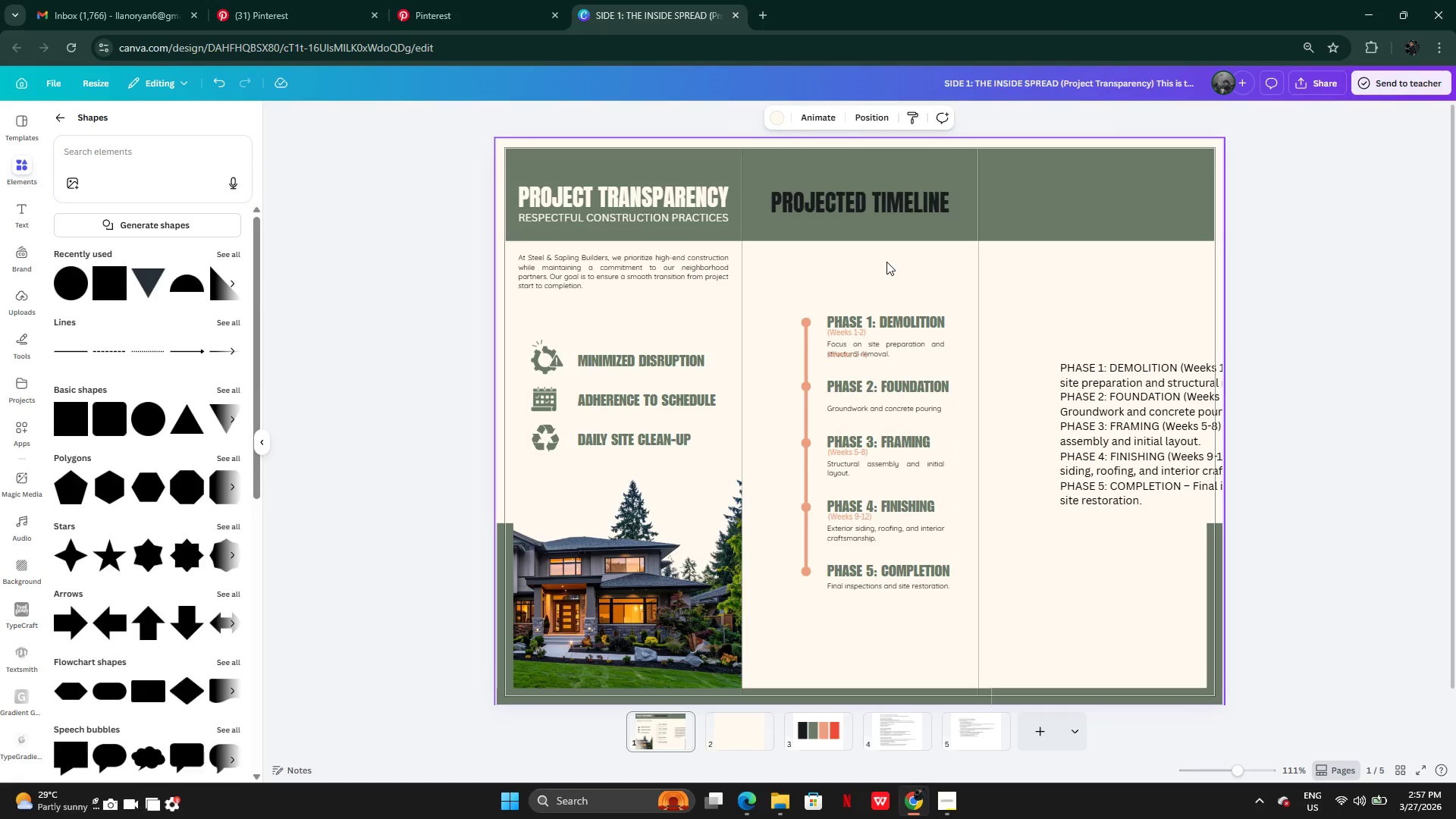 
left_click([880, 204])
 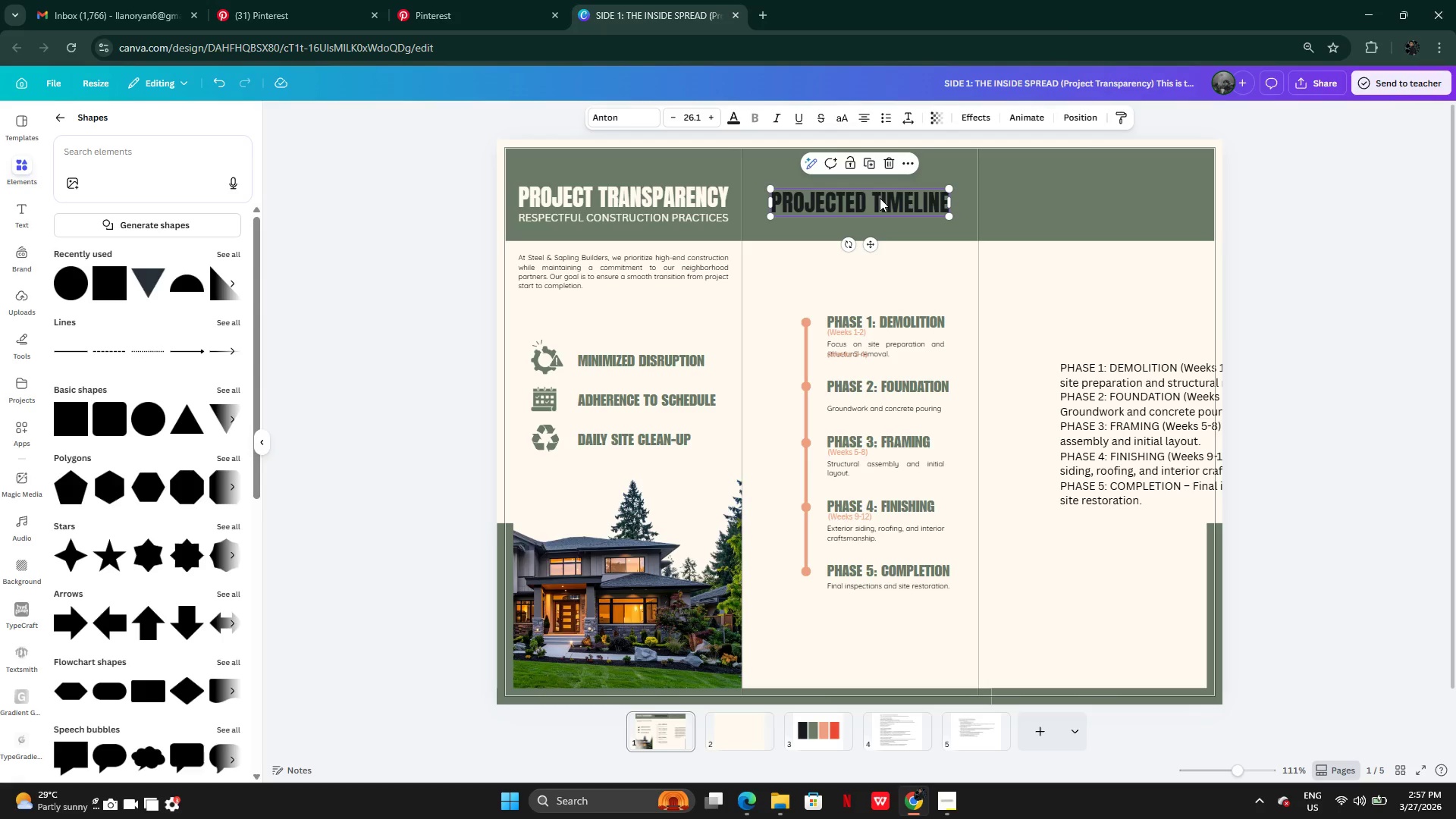 
left_click_drag(start_coordinate=[880, 198], to_coordinate=[880, 272])
 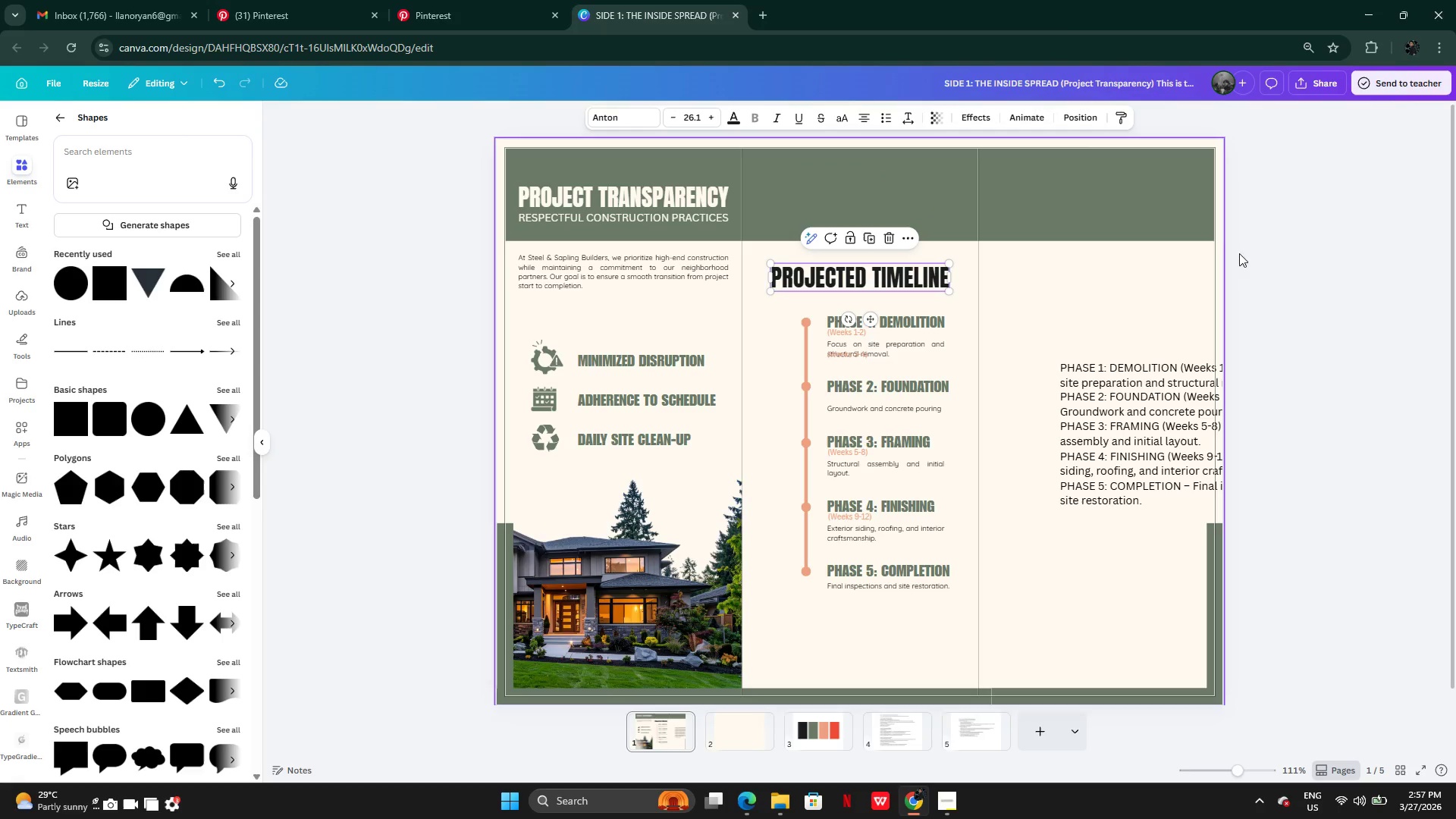 
left_click([1284, 253])
 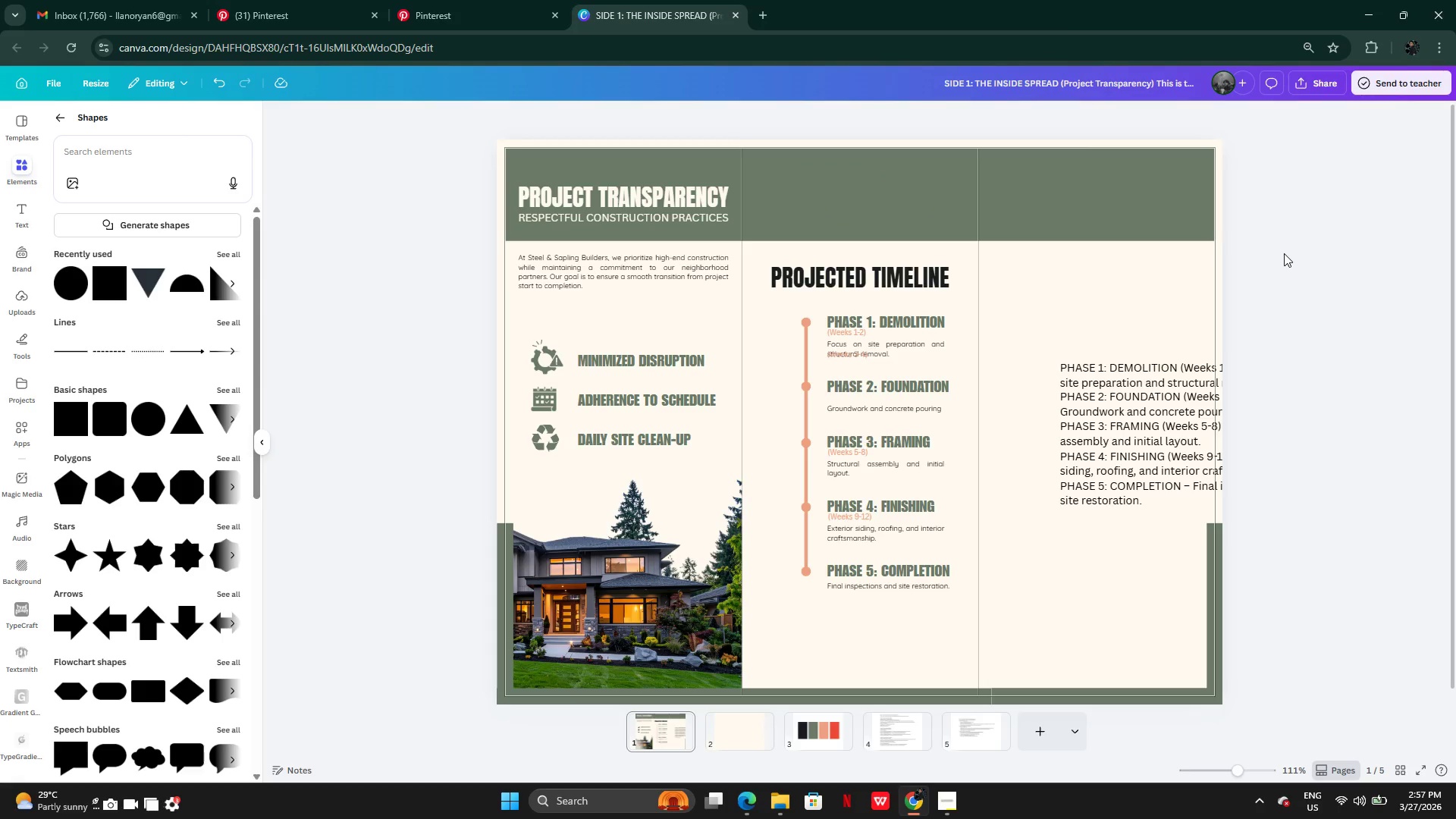 
key(Control+Z)
 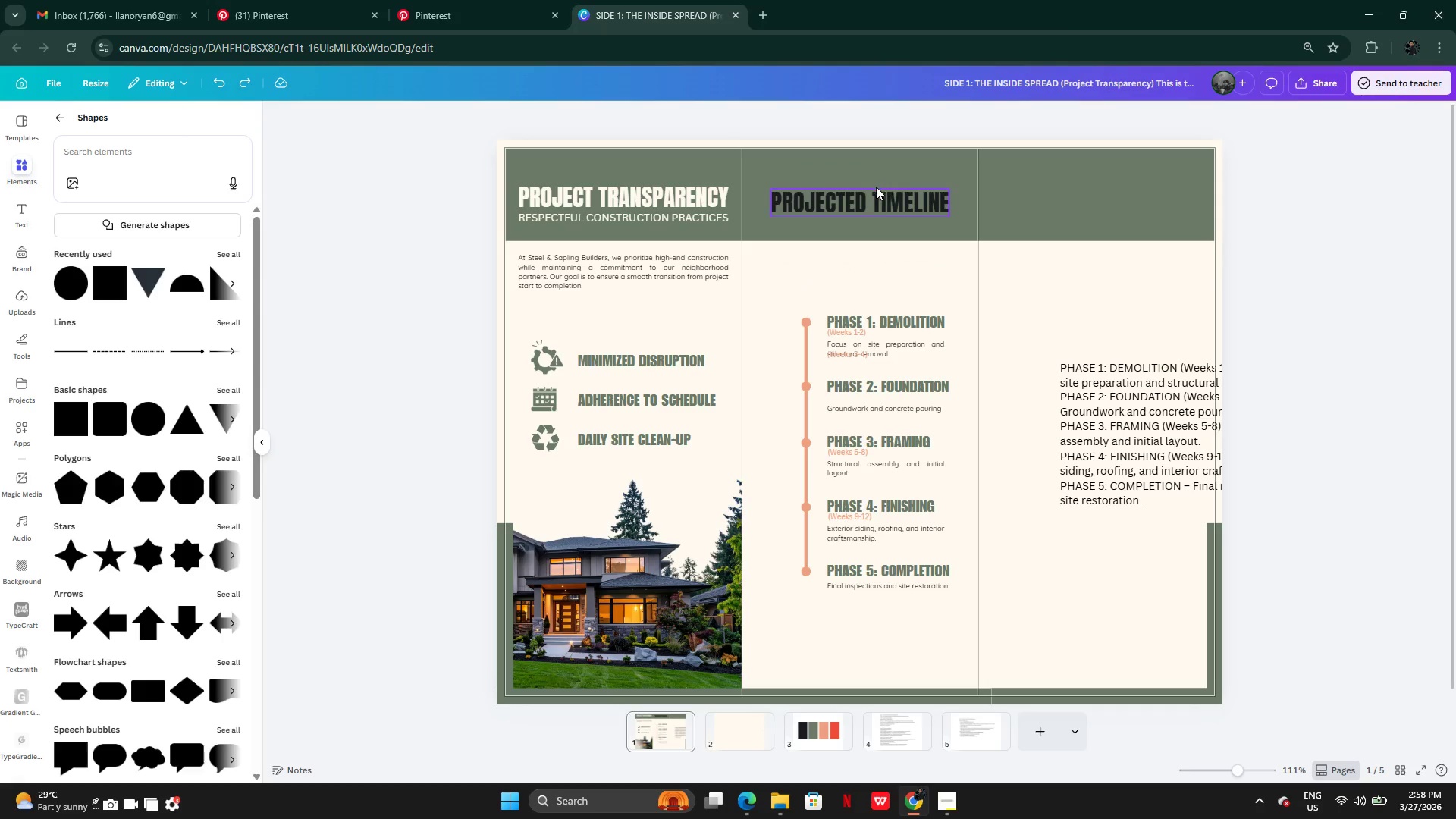 
left_click([876, 193])
 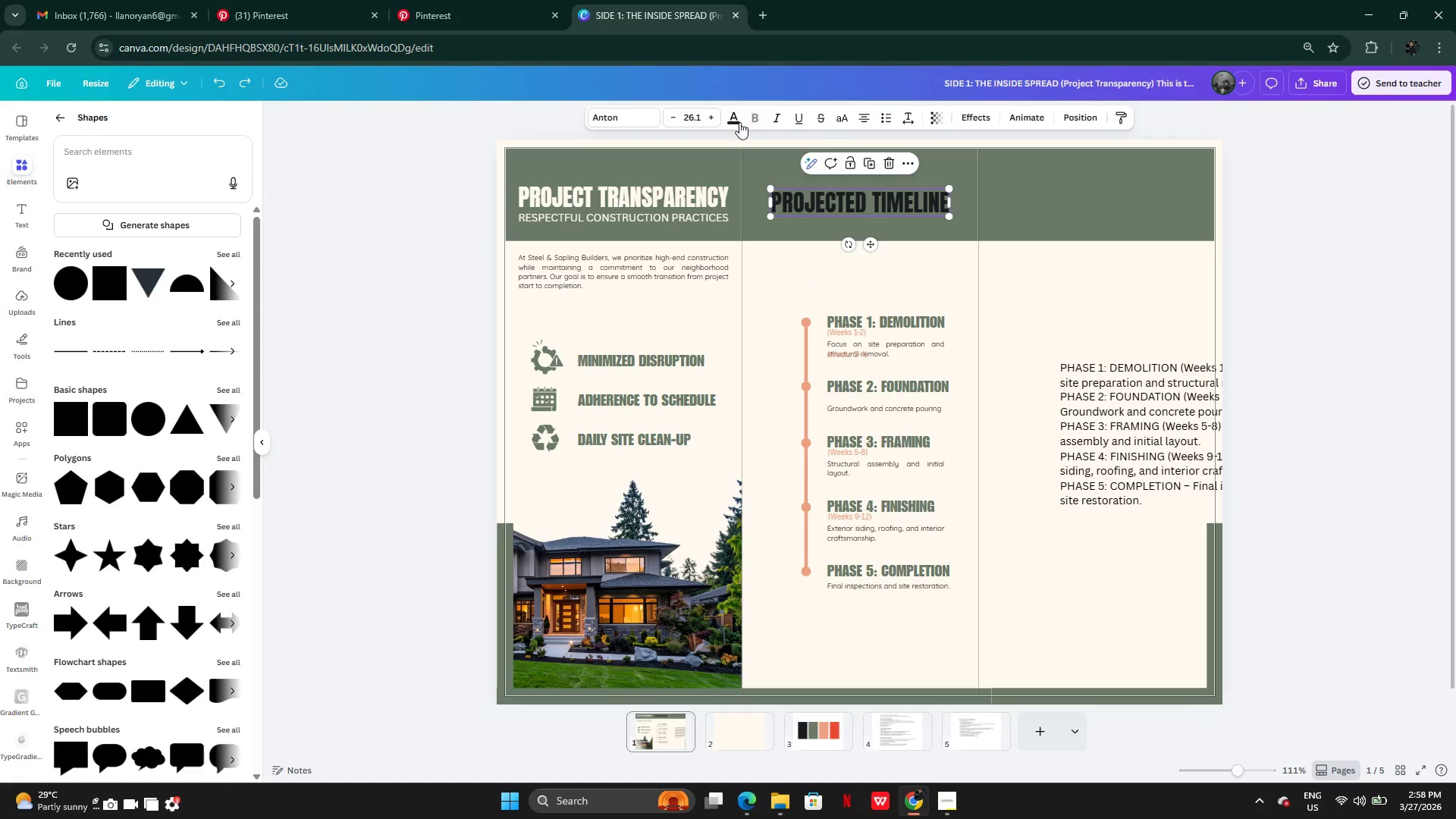 
left_click([739, 122])
 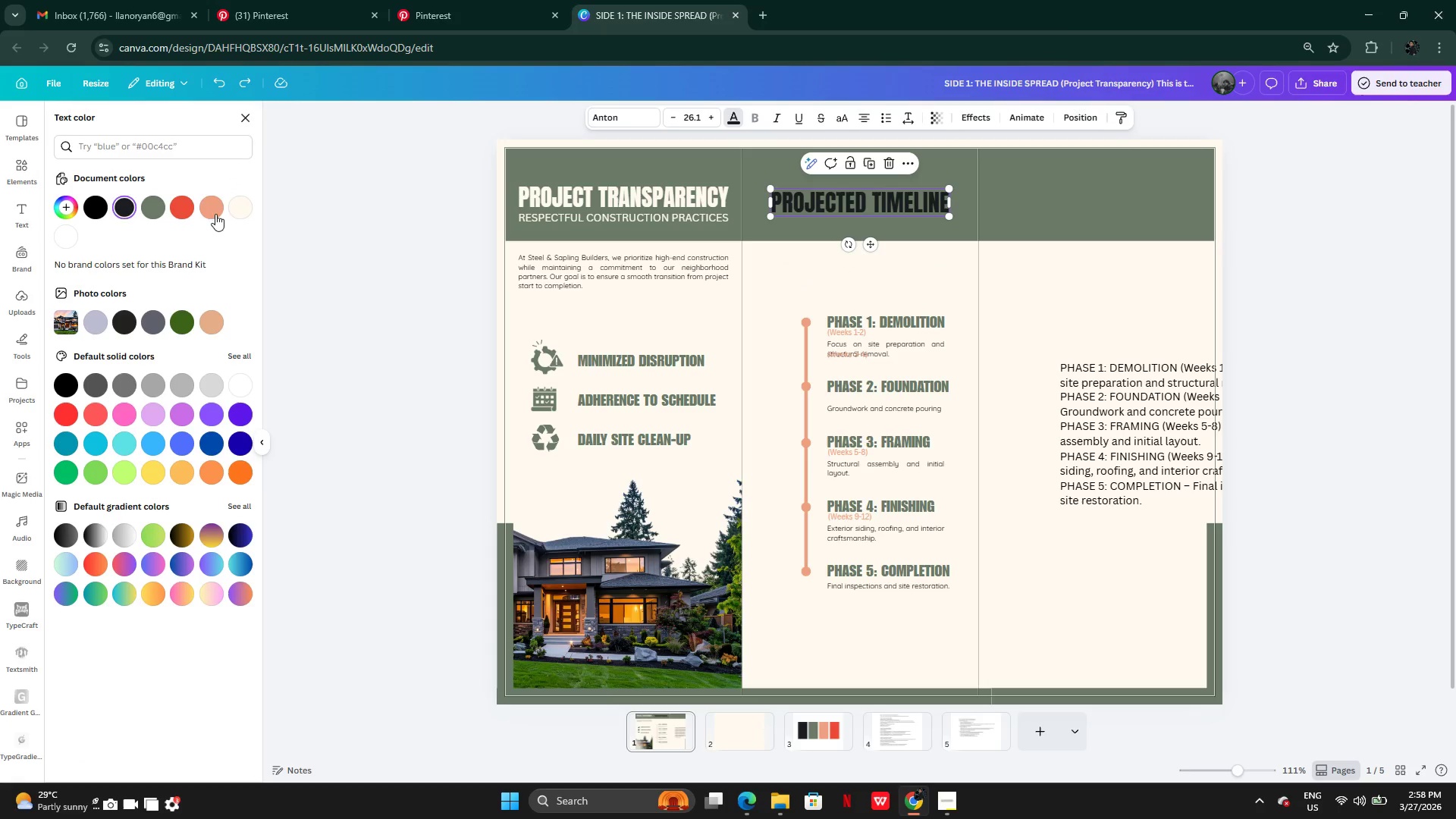 
left_click([243, 204])
 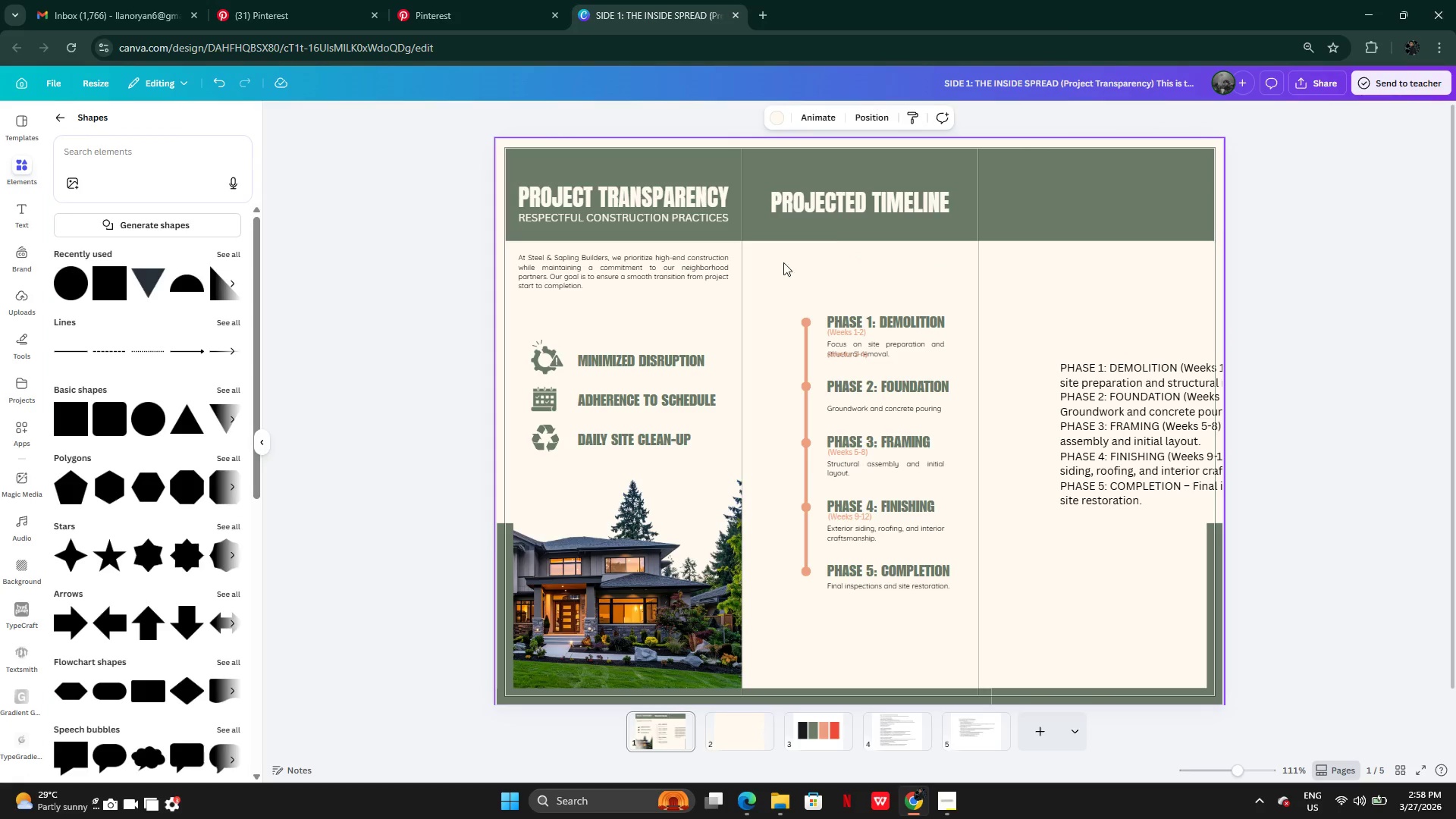 
left_click([871, 201])
 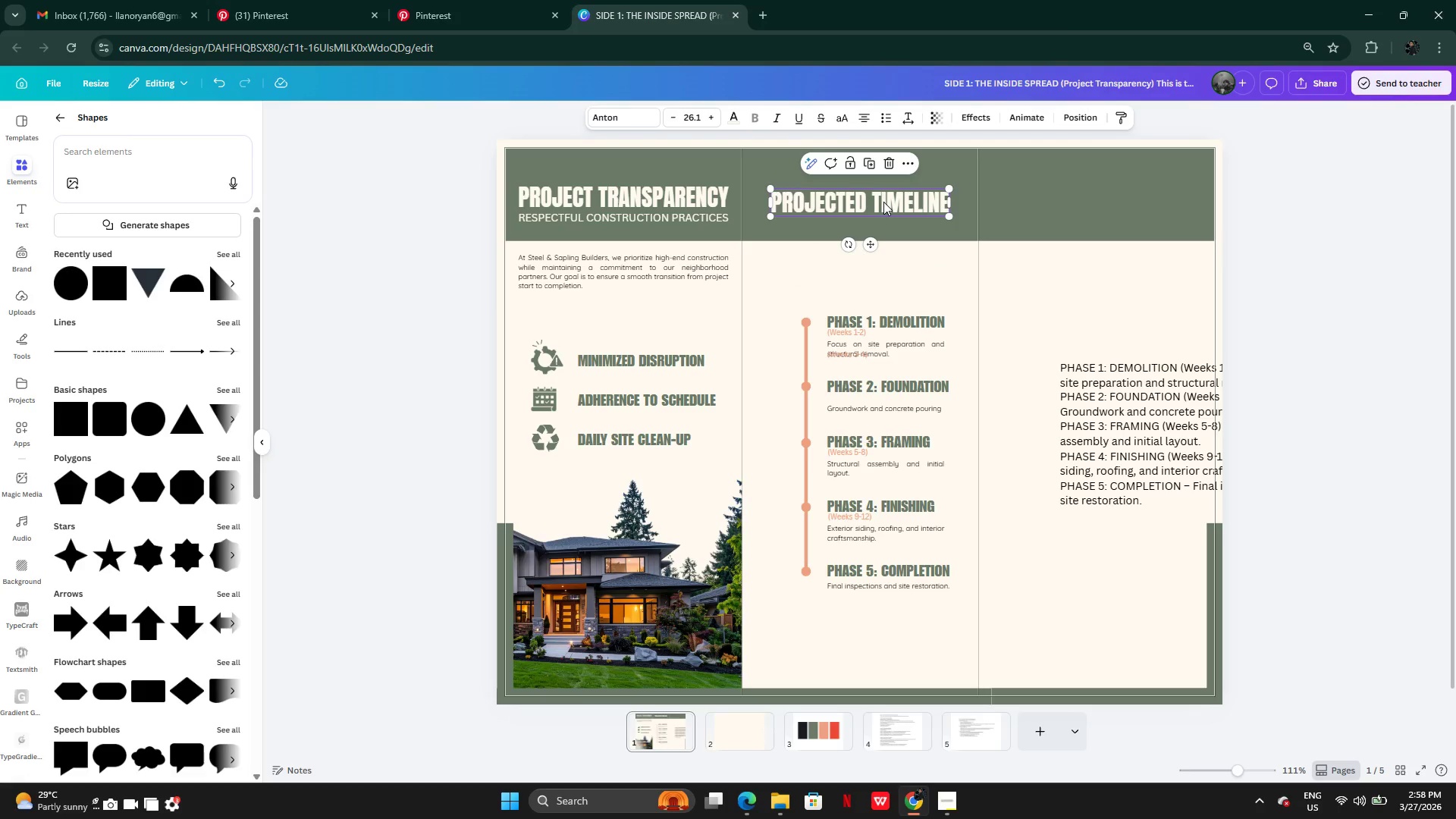 
left_click_drag(start_coordinate=[883, 202], to_coordinate=[884, 196])
 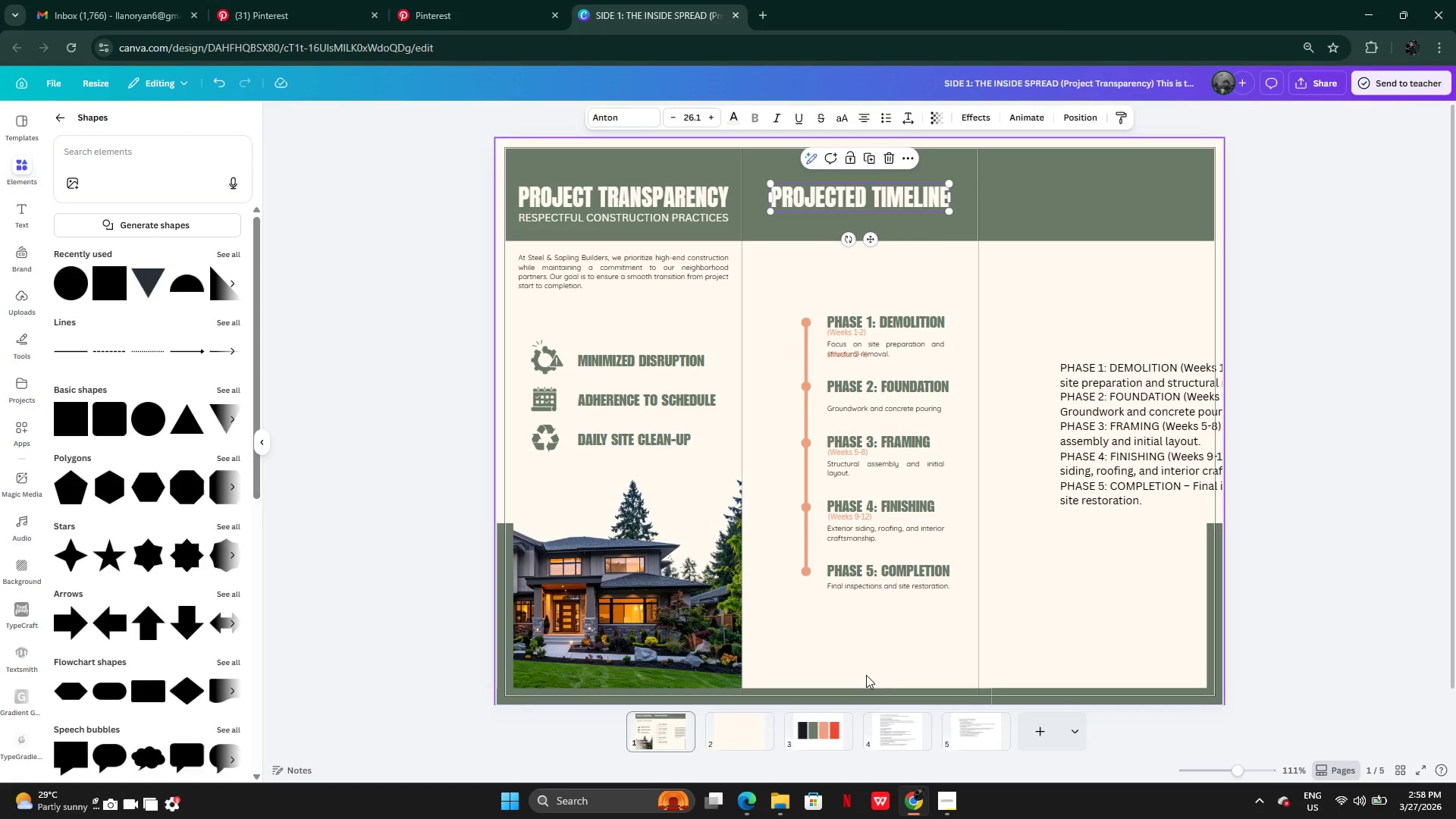 
left_click([902, 730])
 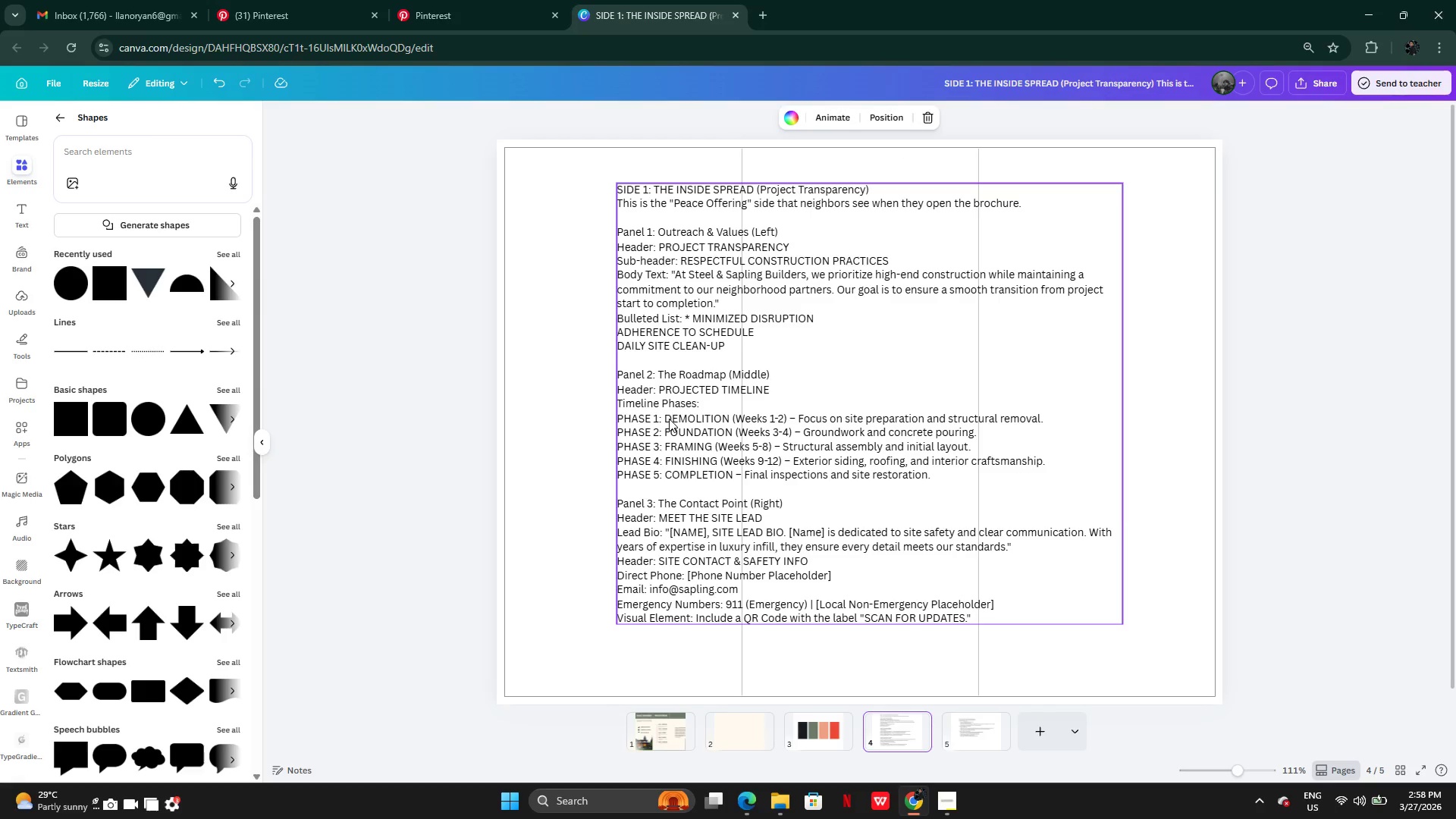 
wait(5.39)
 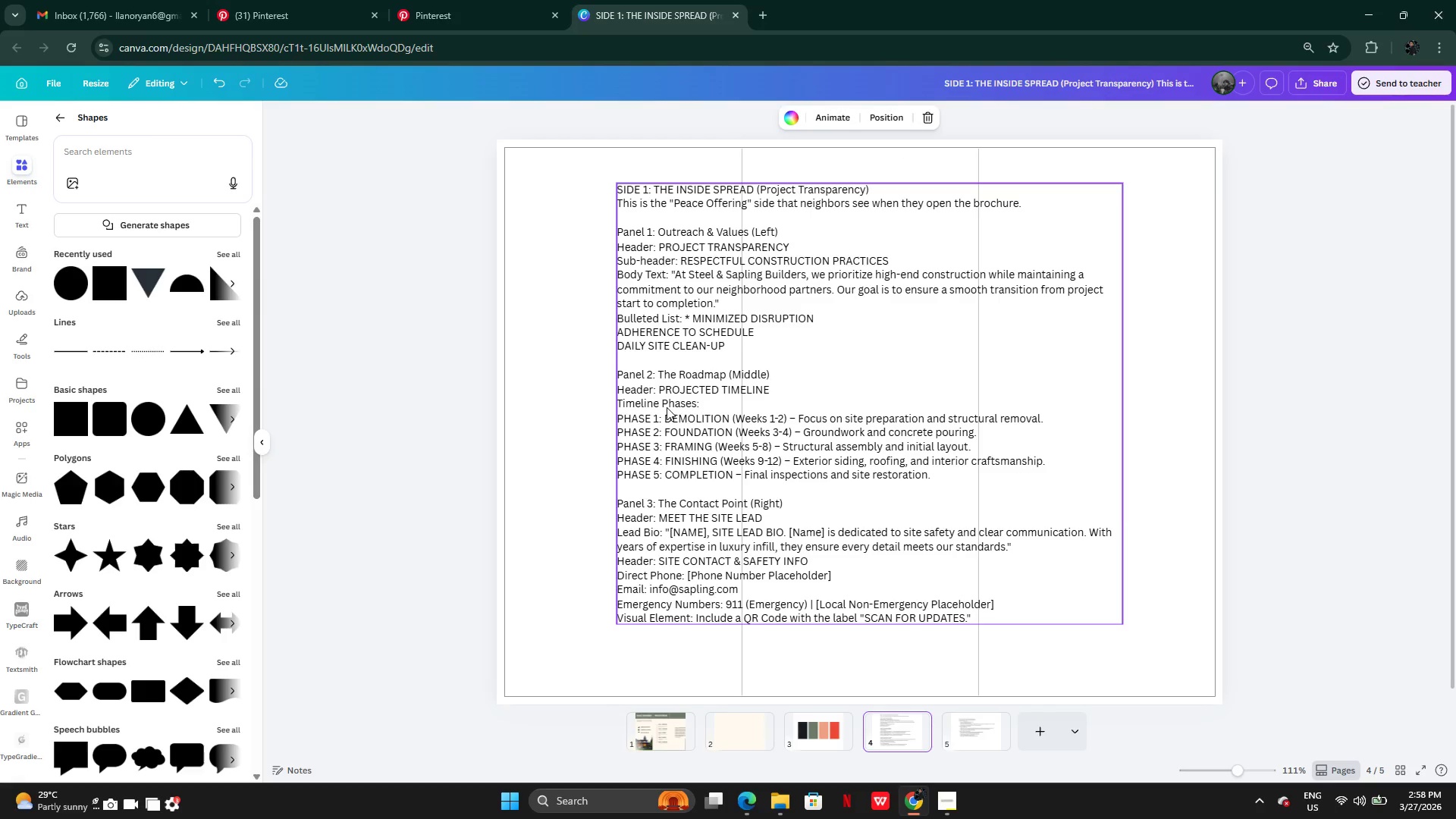 
left_click([623, 401])
 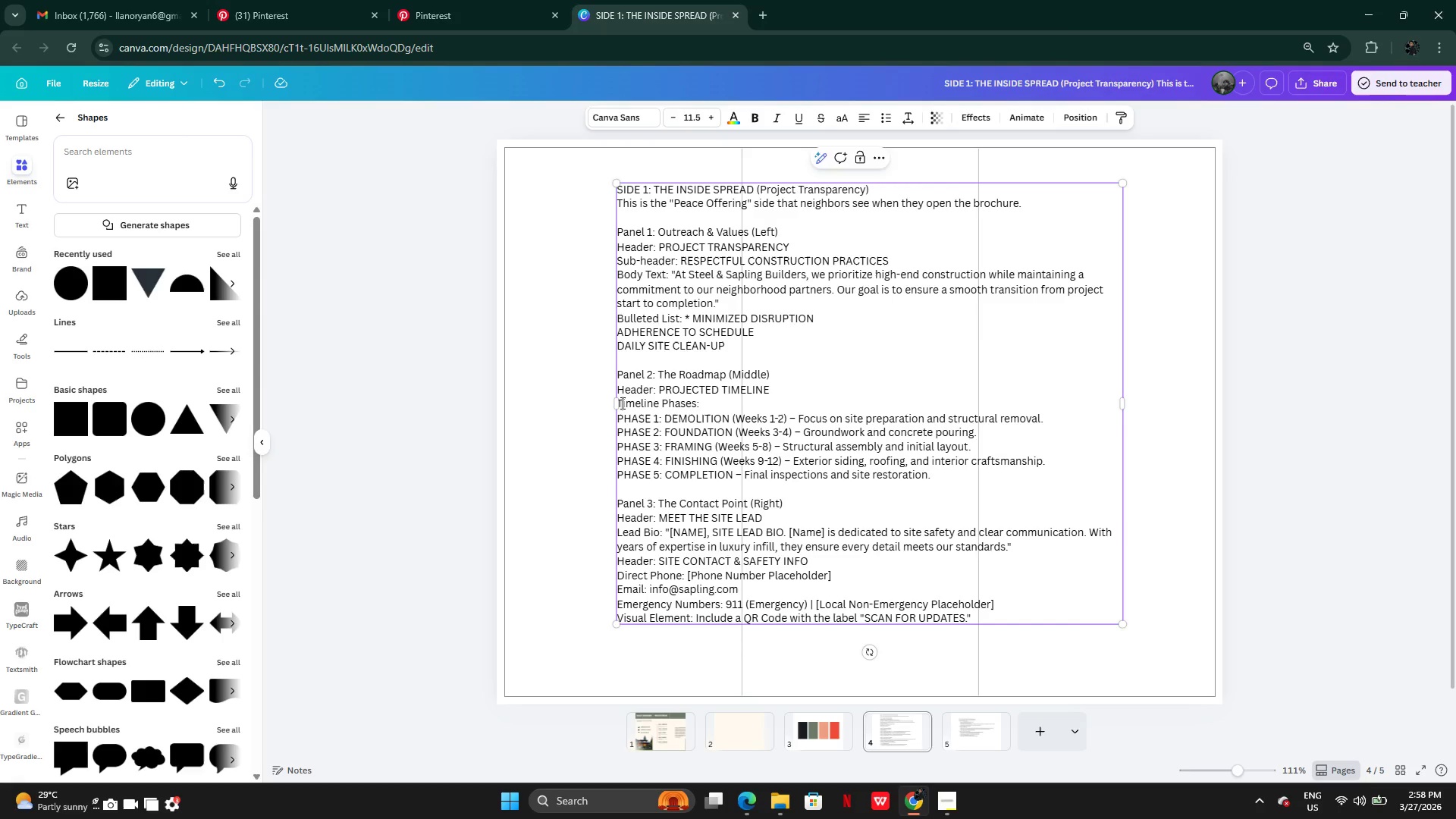 
double_click([621, 403])
 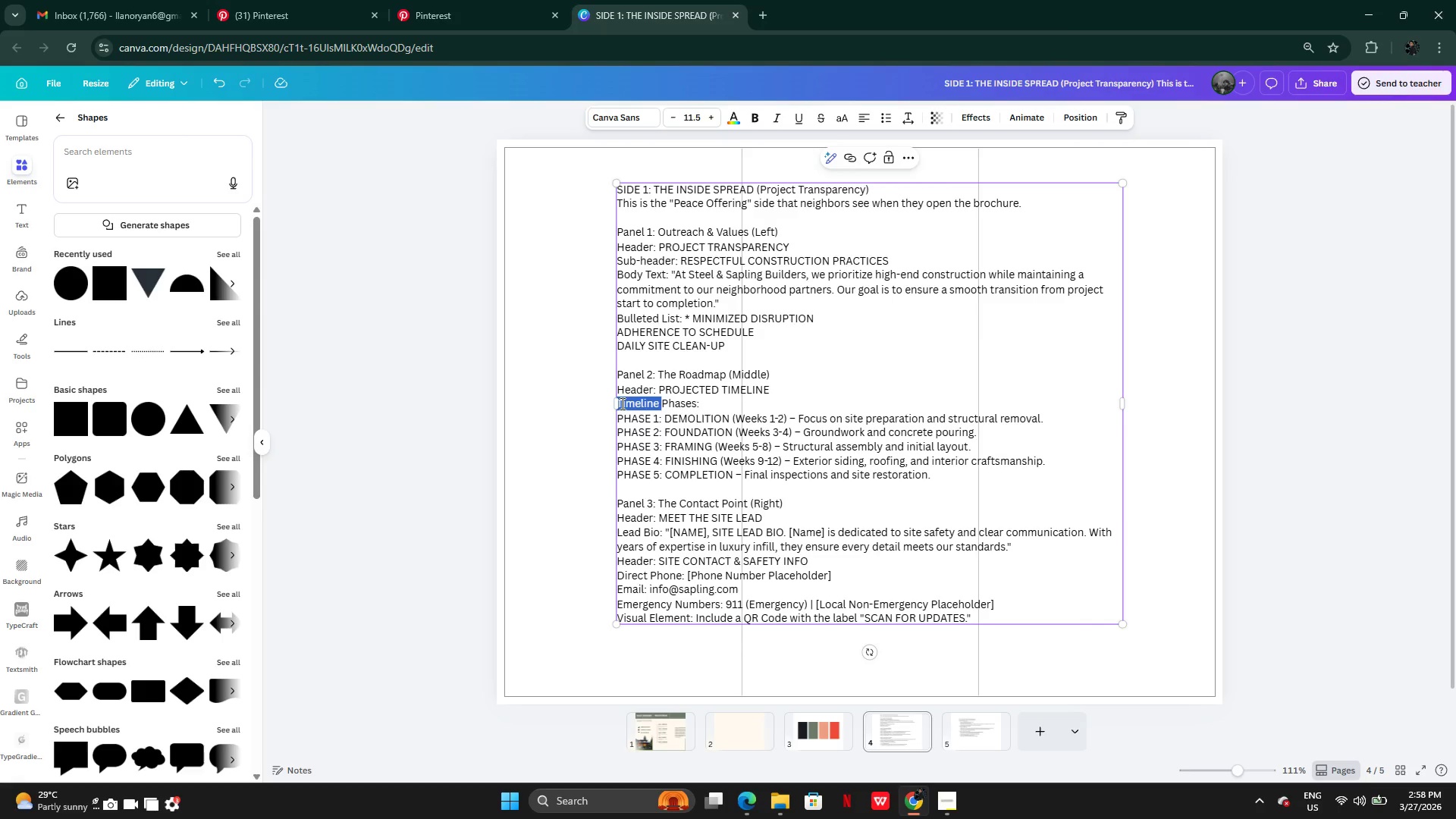 
left_click([621, 403])
 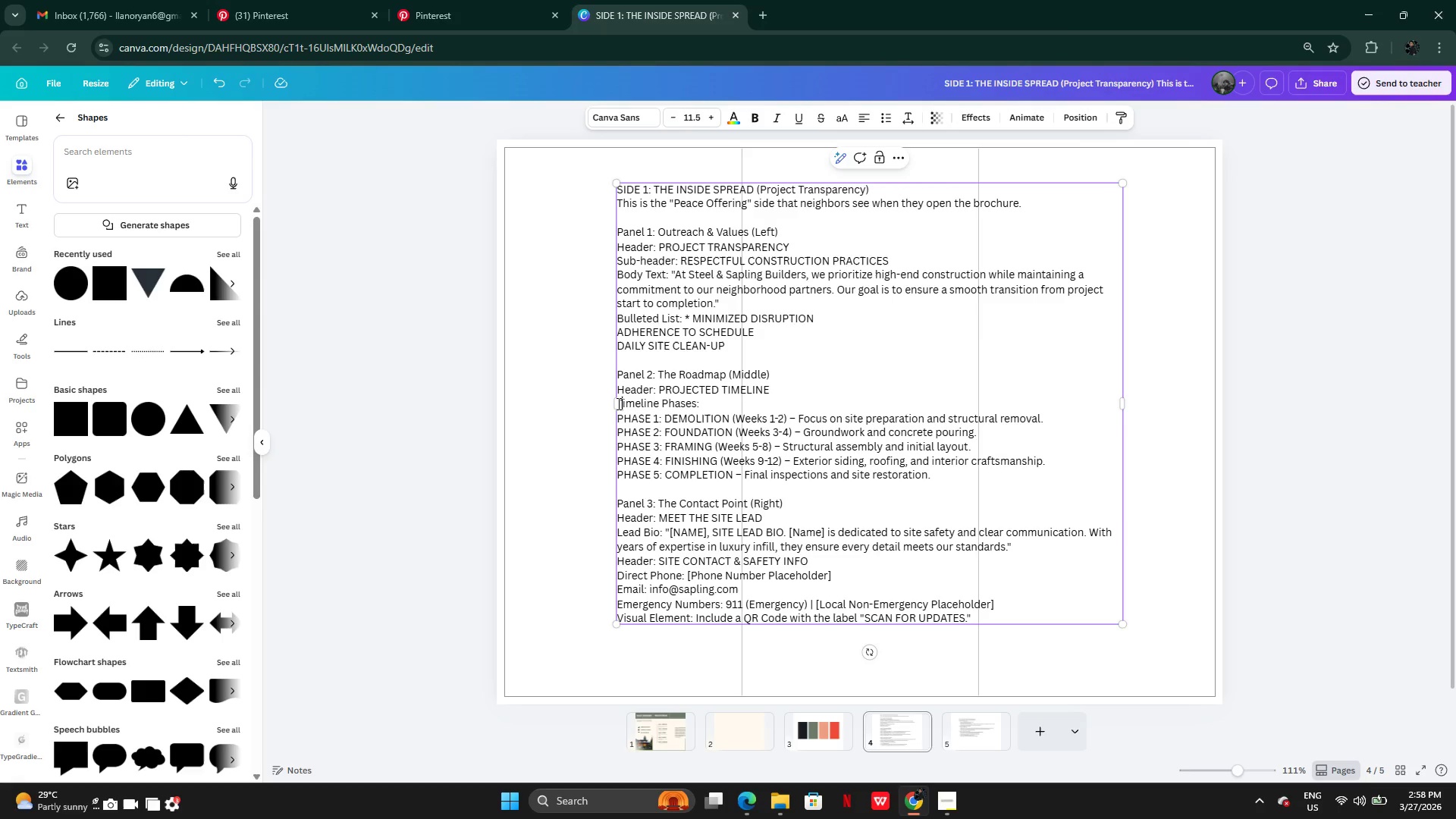 
left_click_drag(start_coordinate=[617, 403], to_coordinate=[695, 404])
 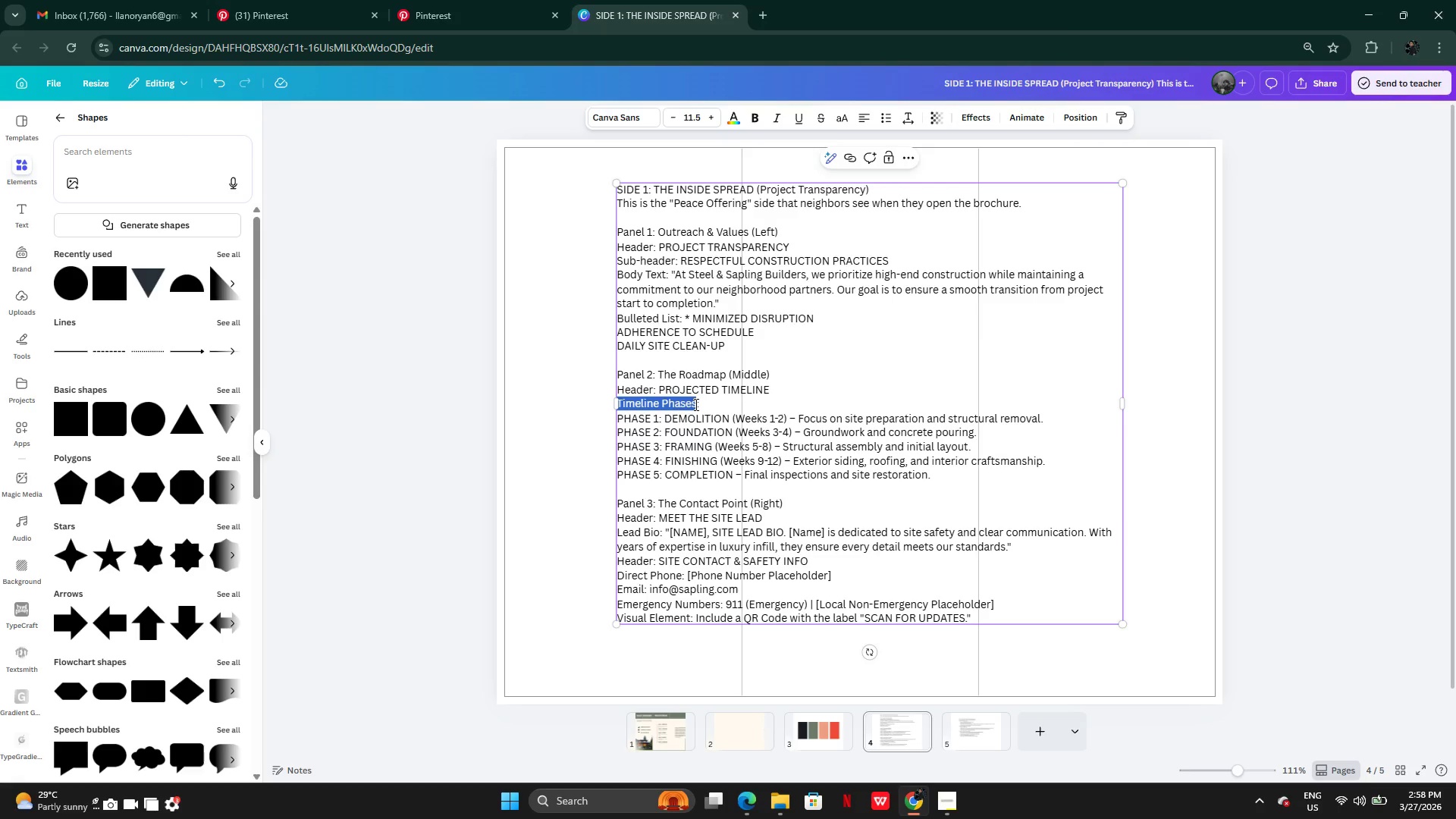 
key(Control+C)
 